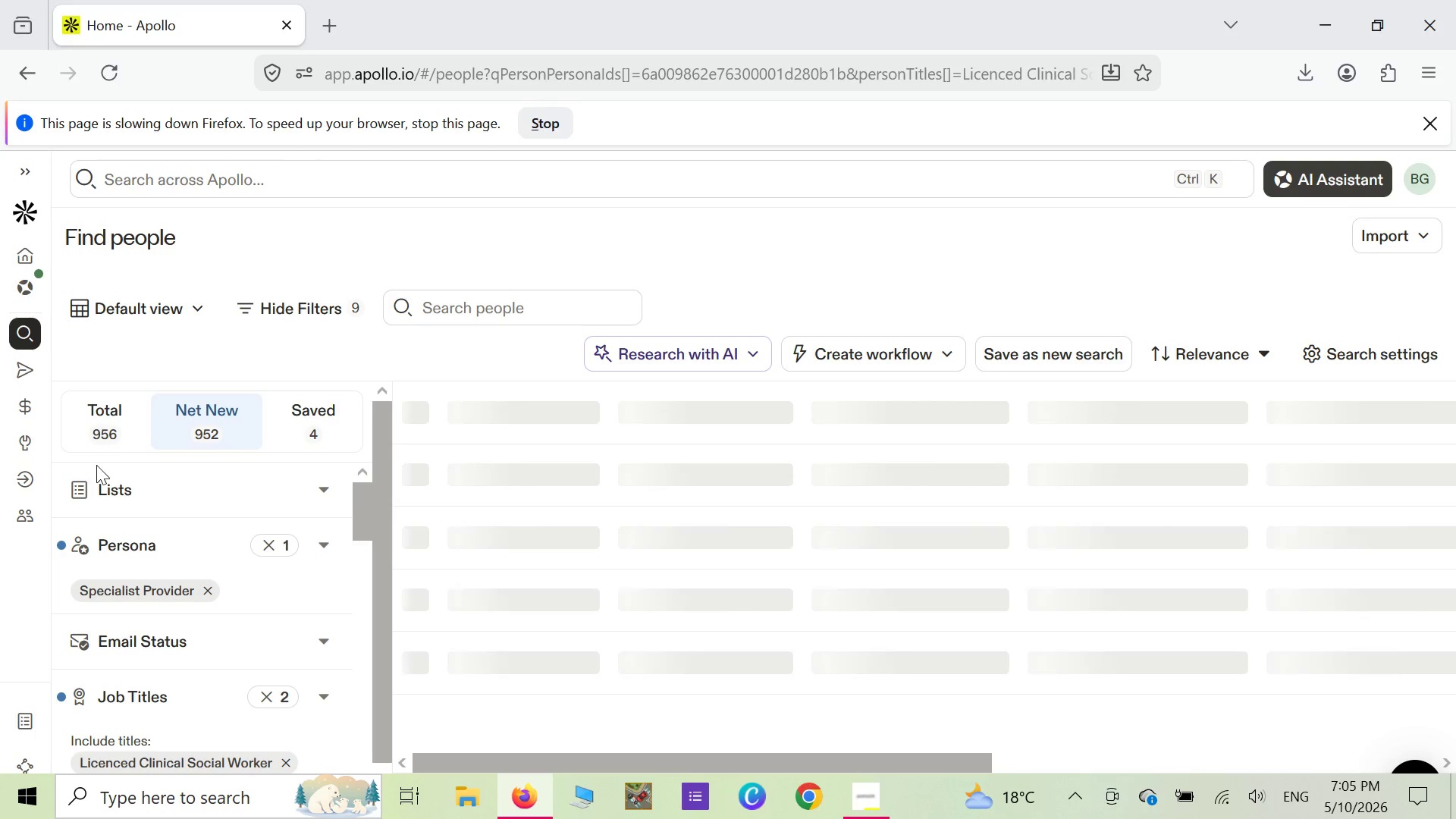 
left_click([104, 427])
 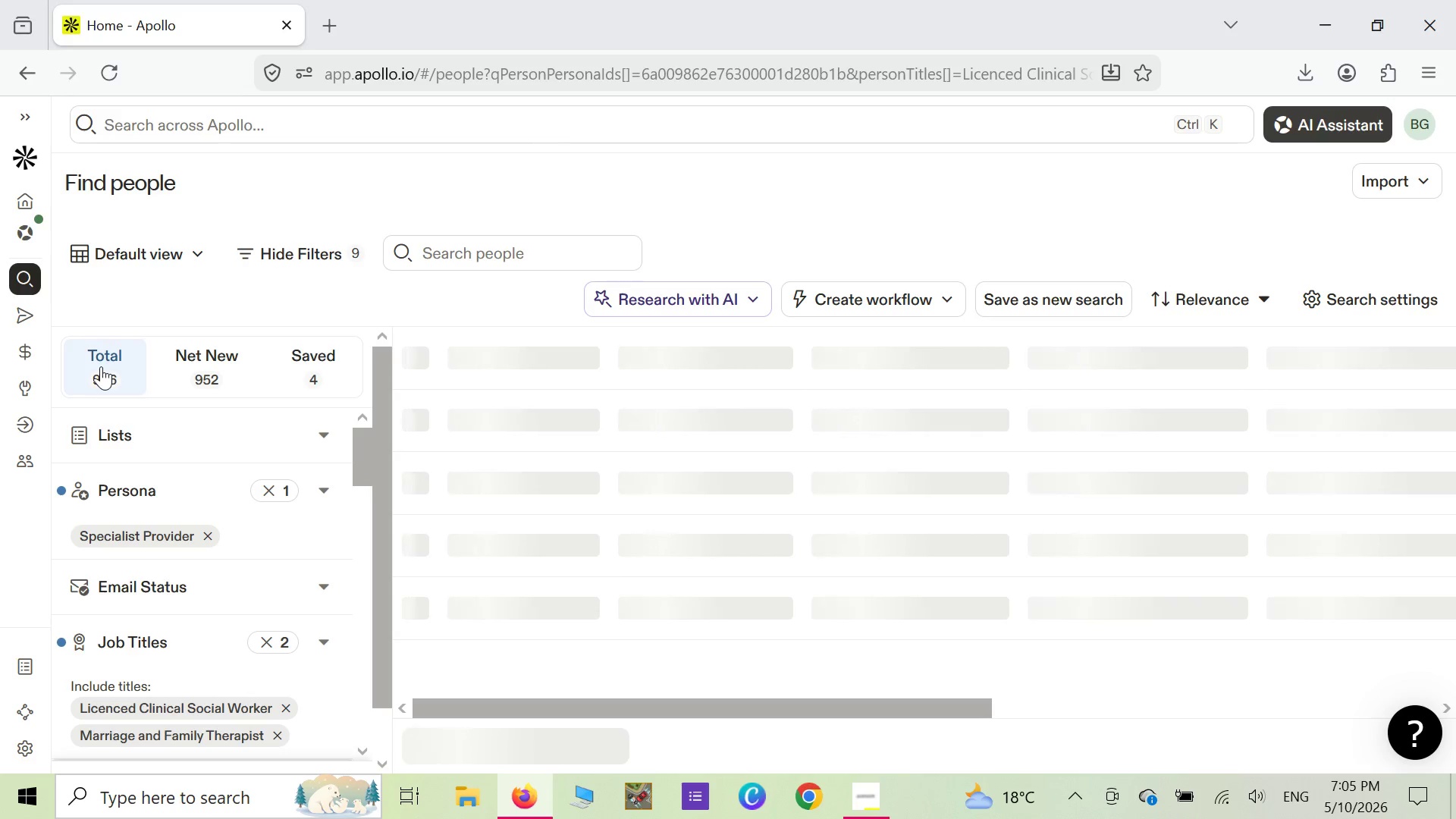 
wait(17.14)
 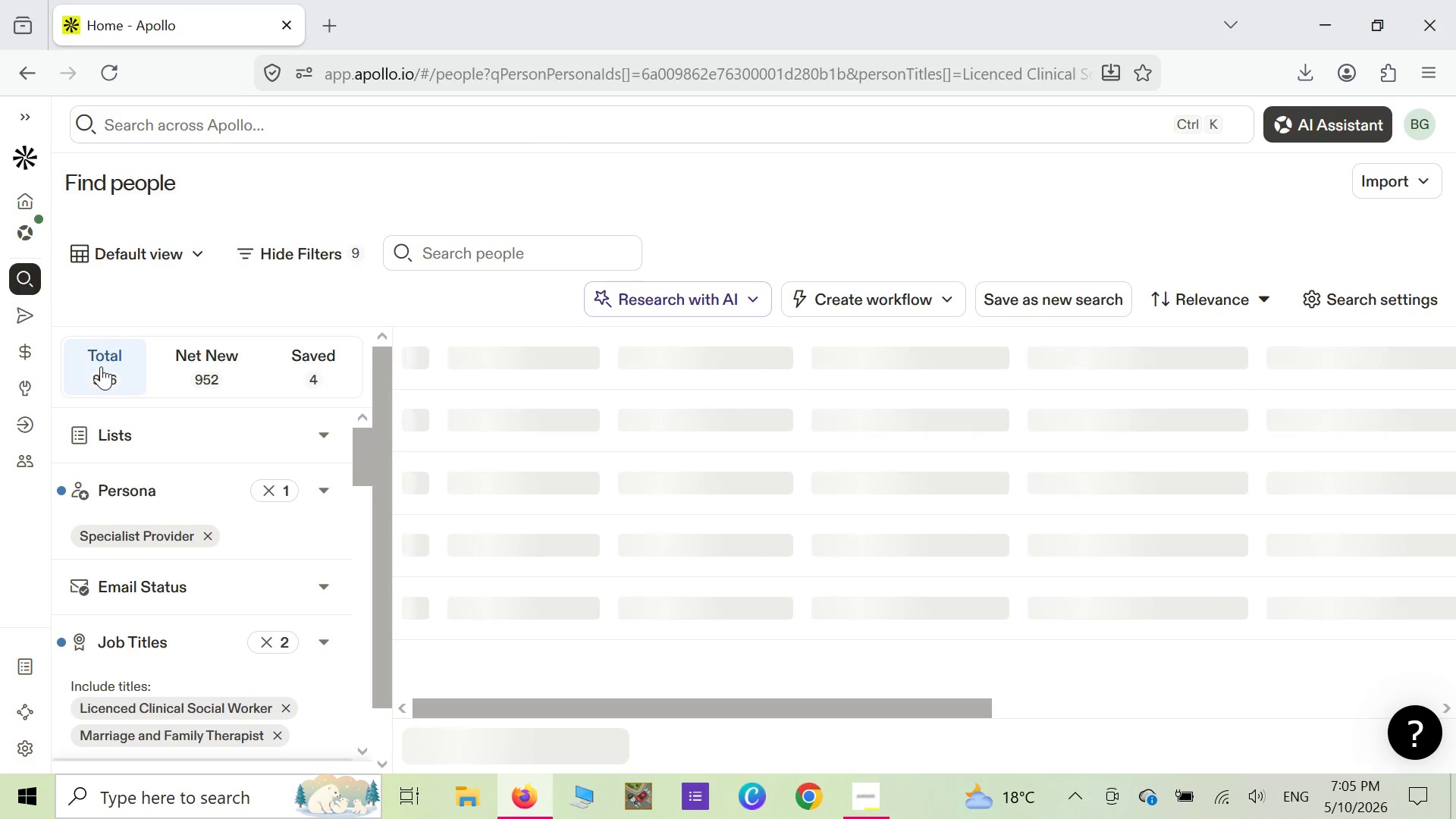 
mouse_move([533, 413])
 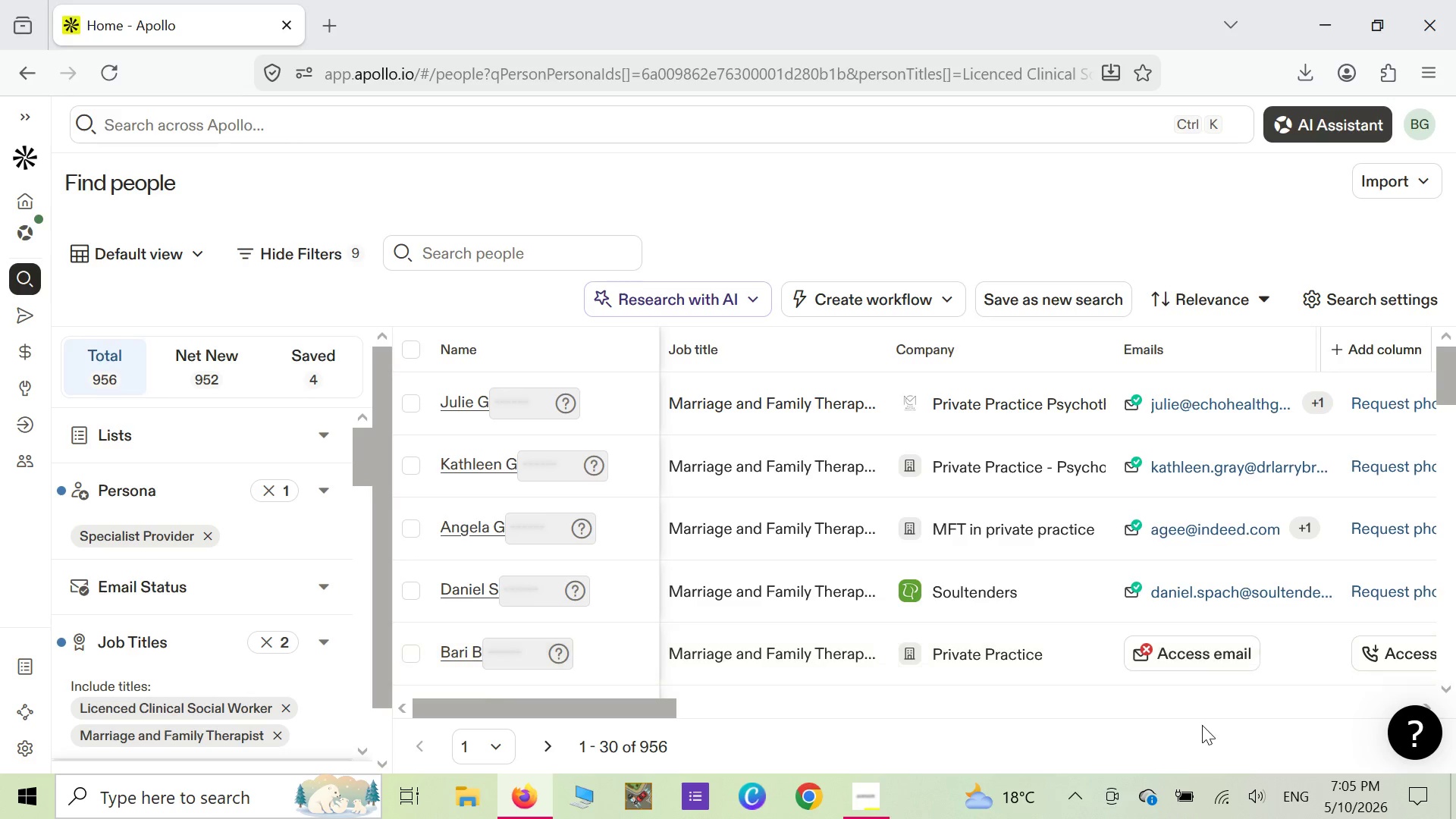 
wait(11.12)
 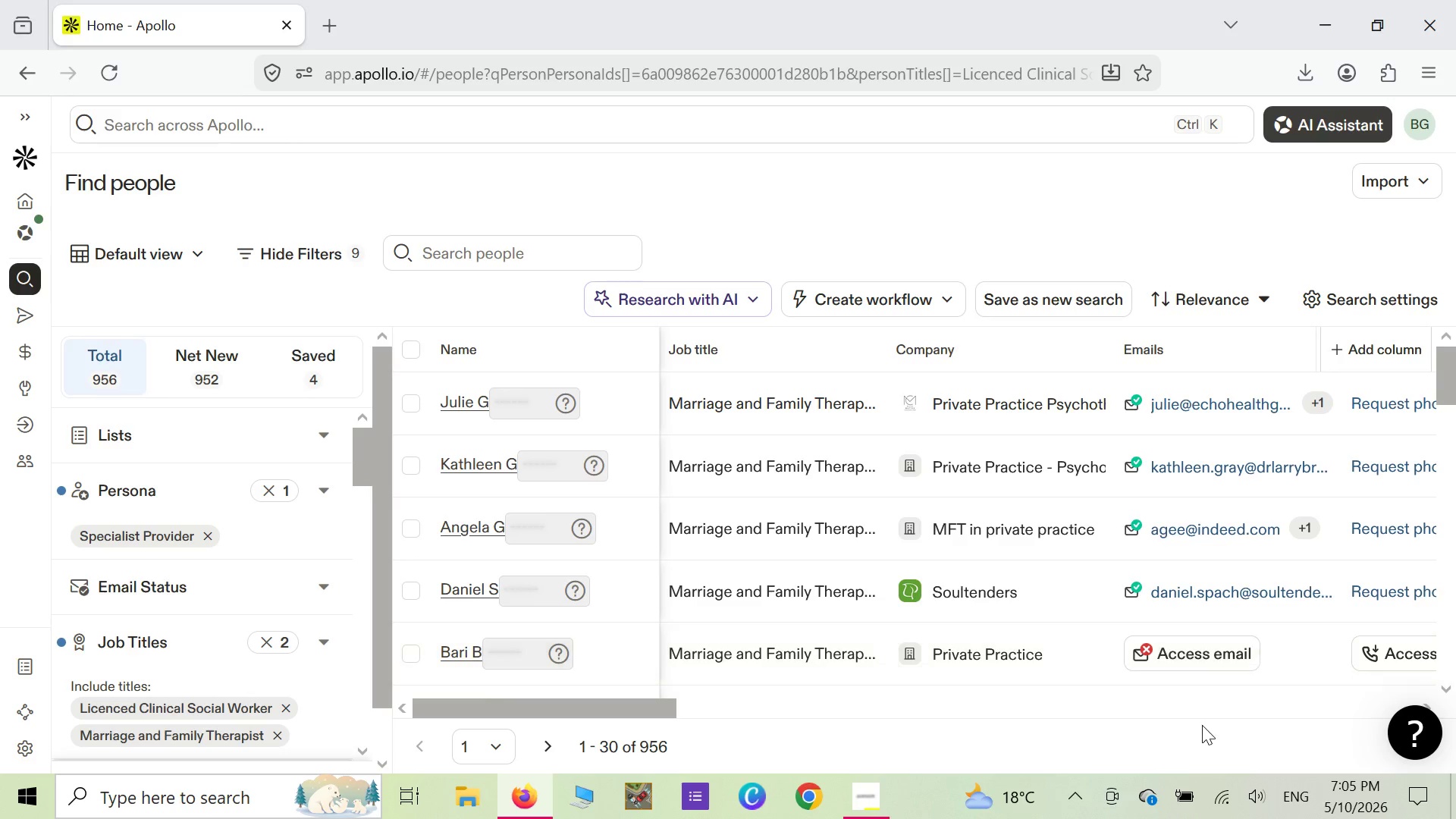 
left_click([1216, 703])
 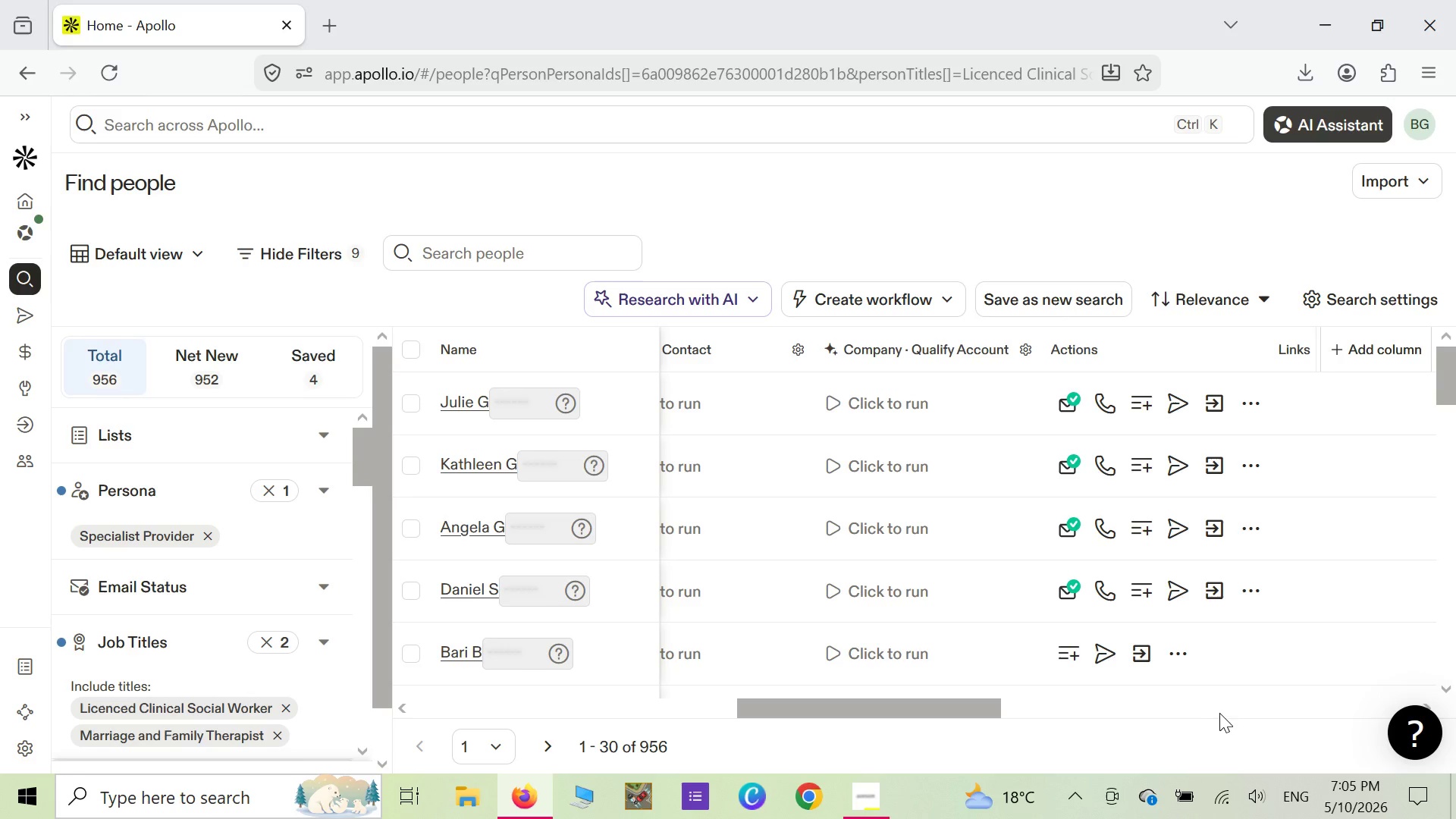 
left_click([1238, 707])
 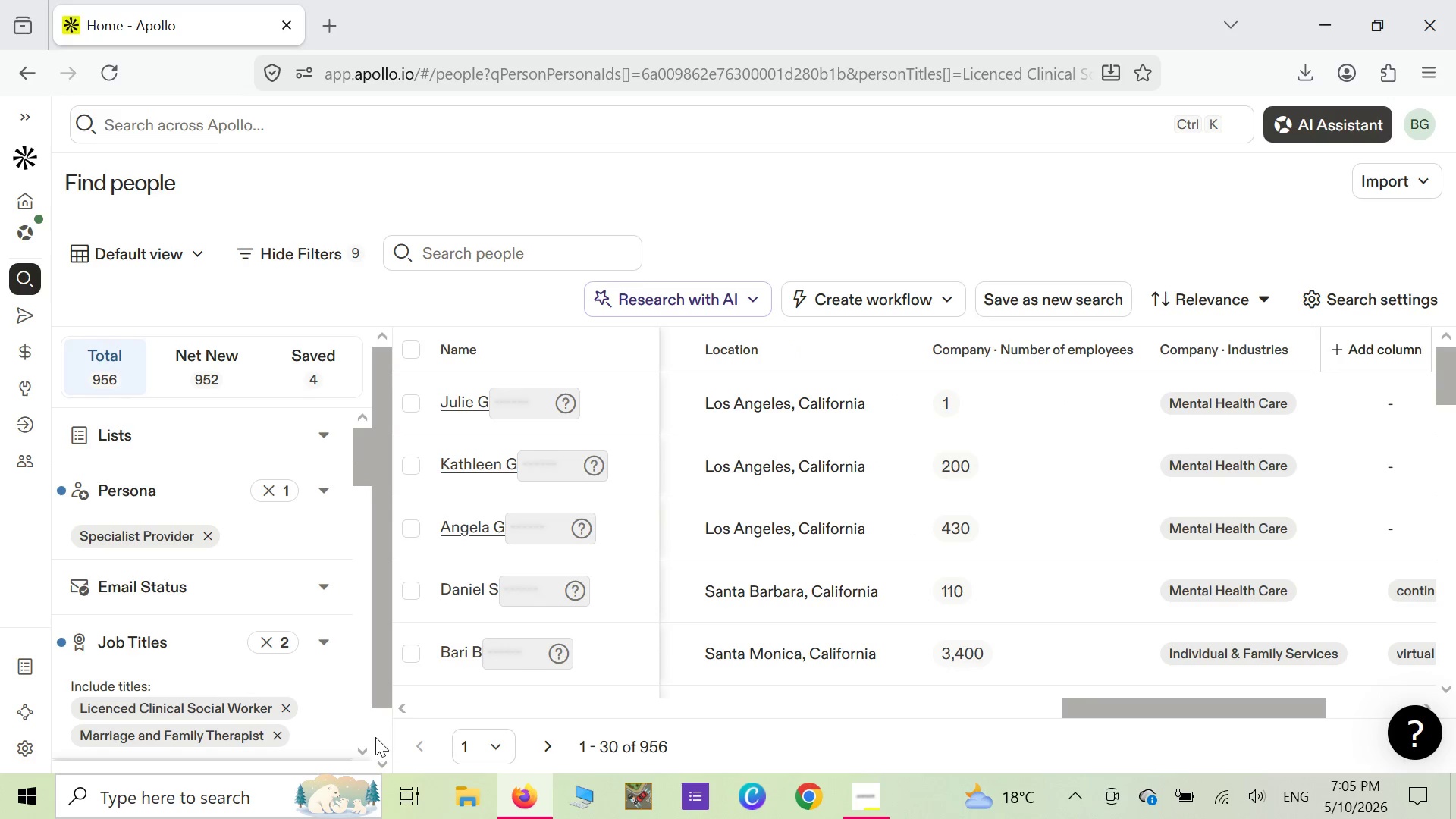 
left_click([403, 702])
 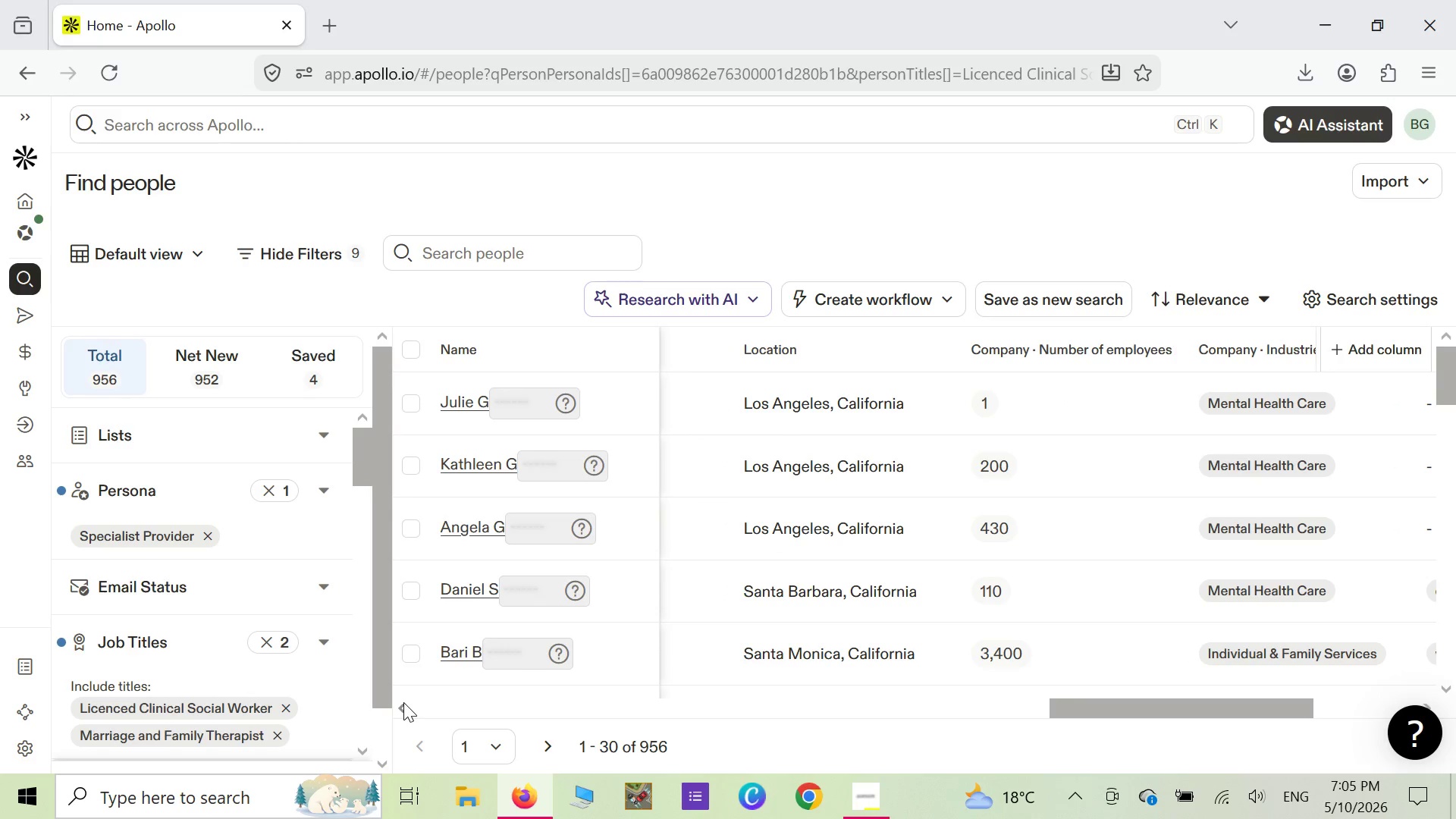 
left_click([403, 702])
 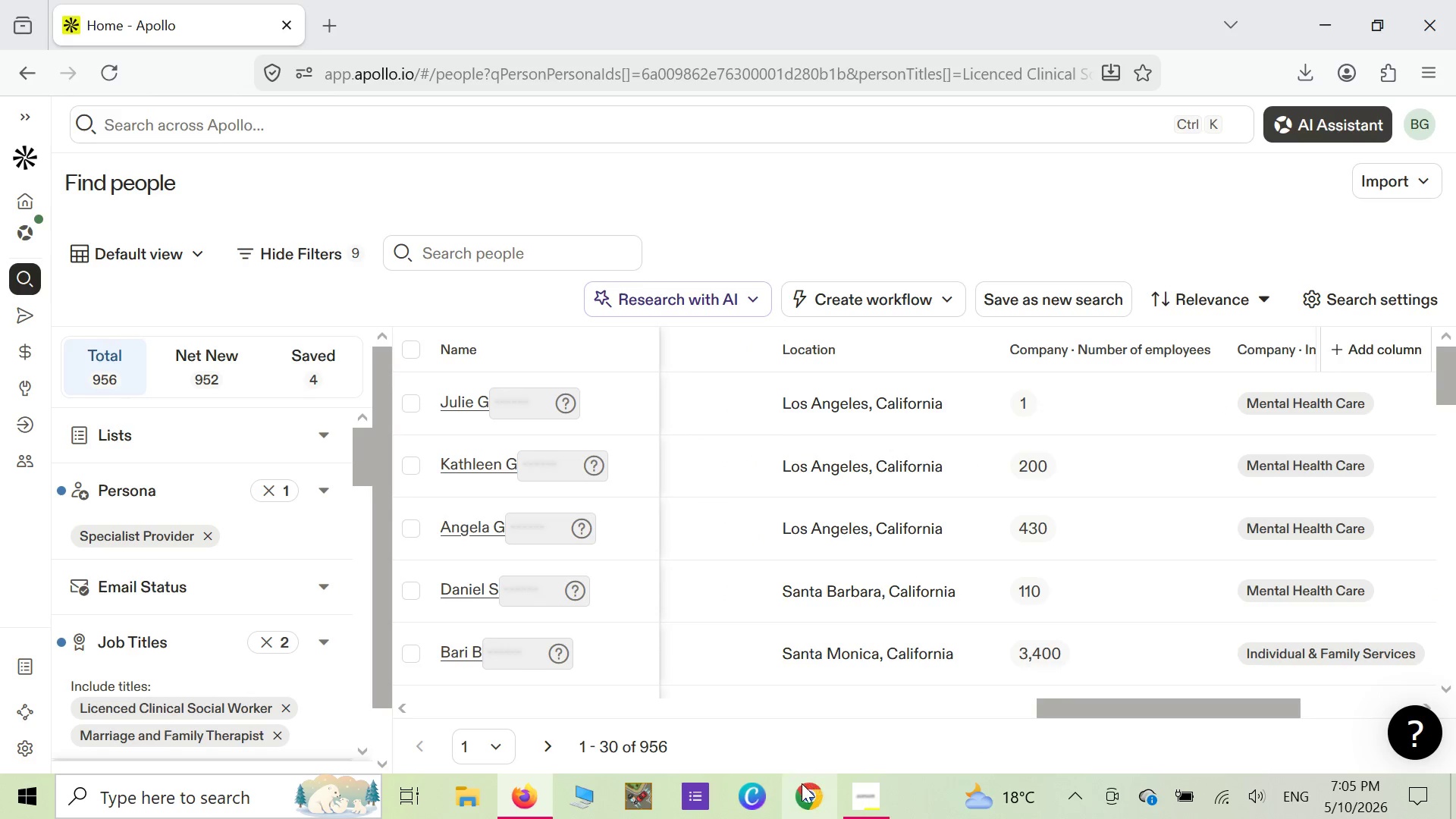 
mouse_move([854, 786])
 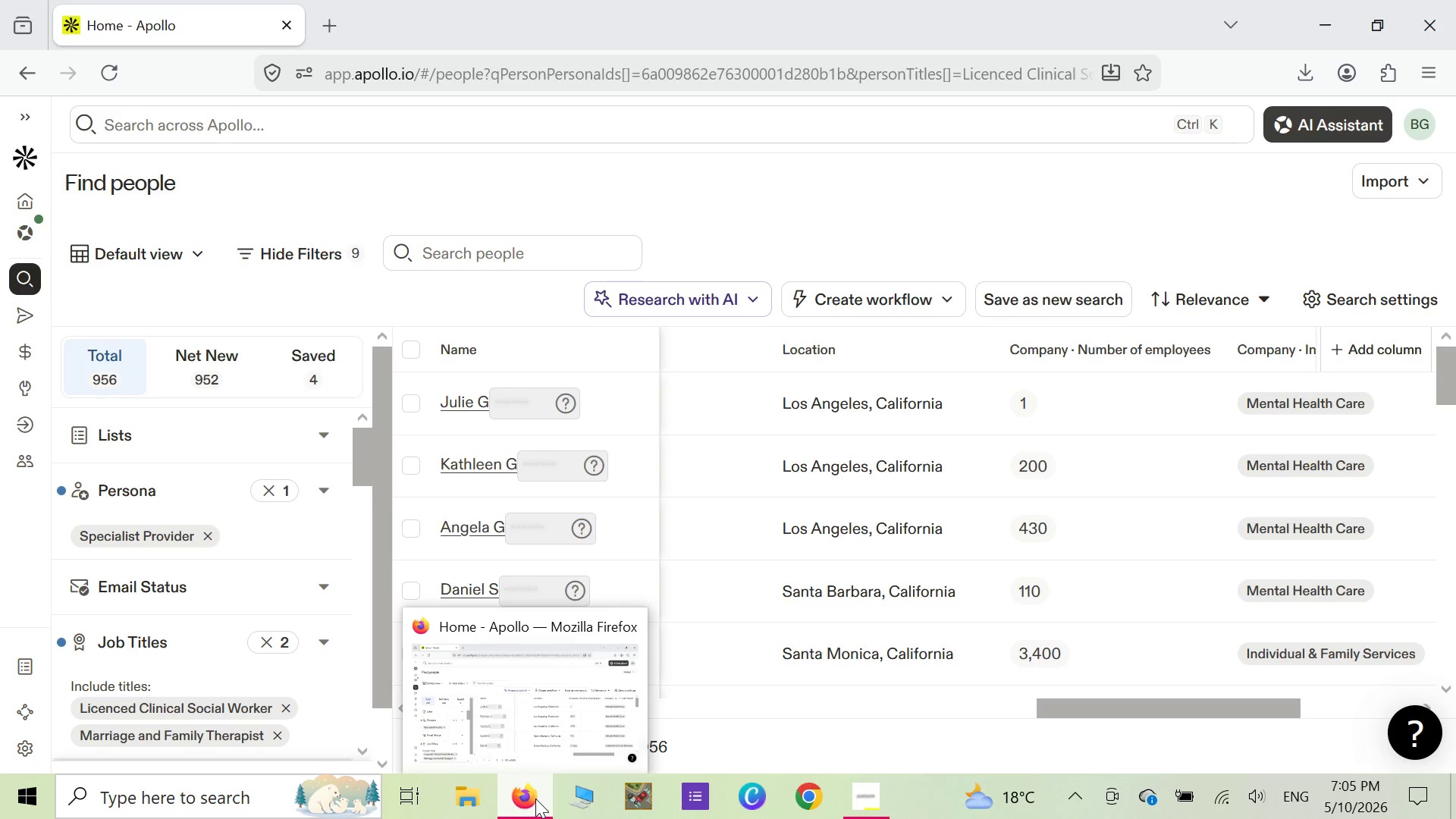 
wait(12.84)
 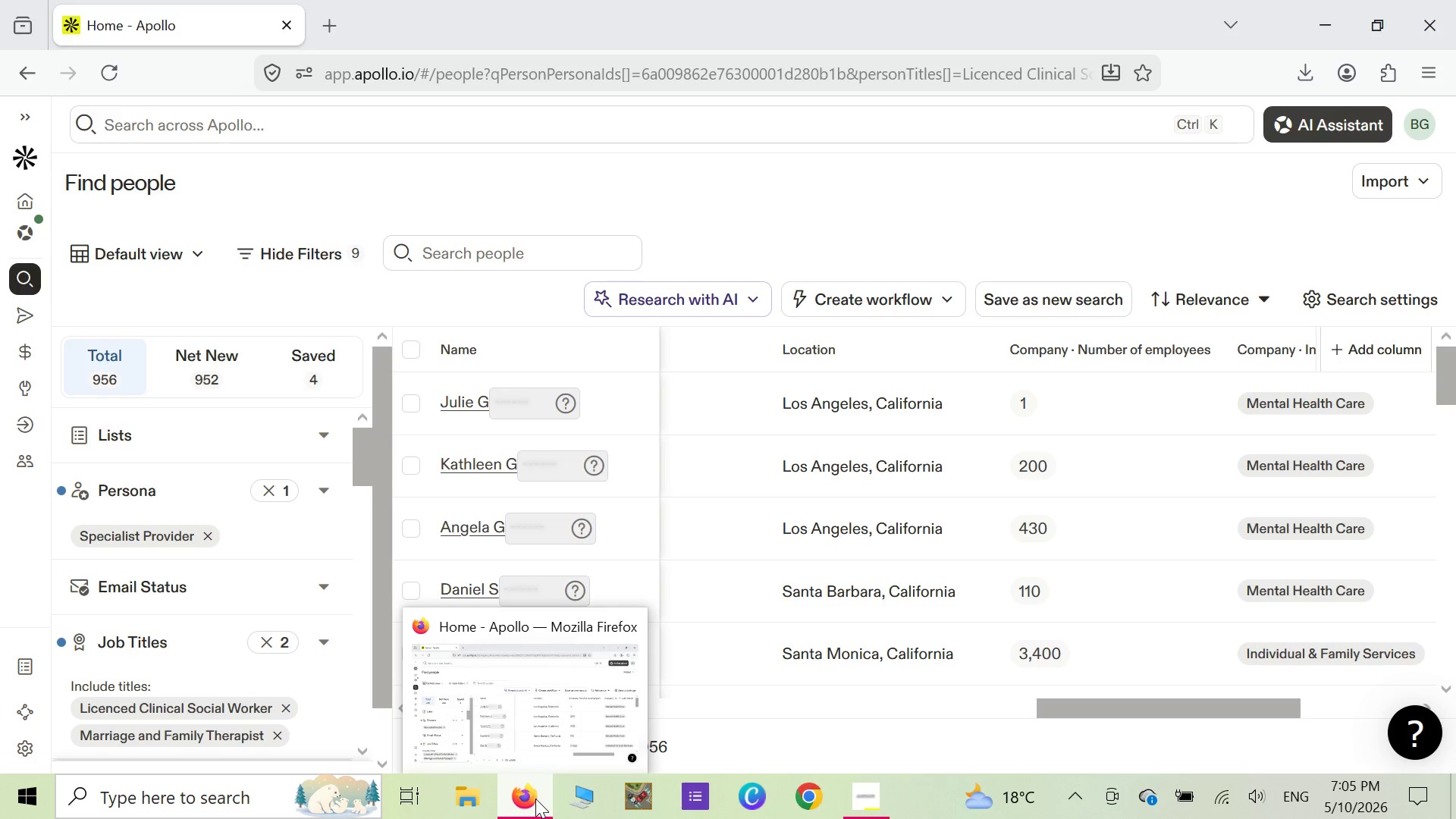 
left_click([528, 812])
 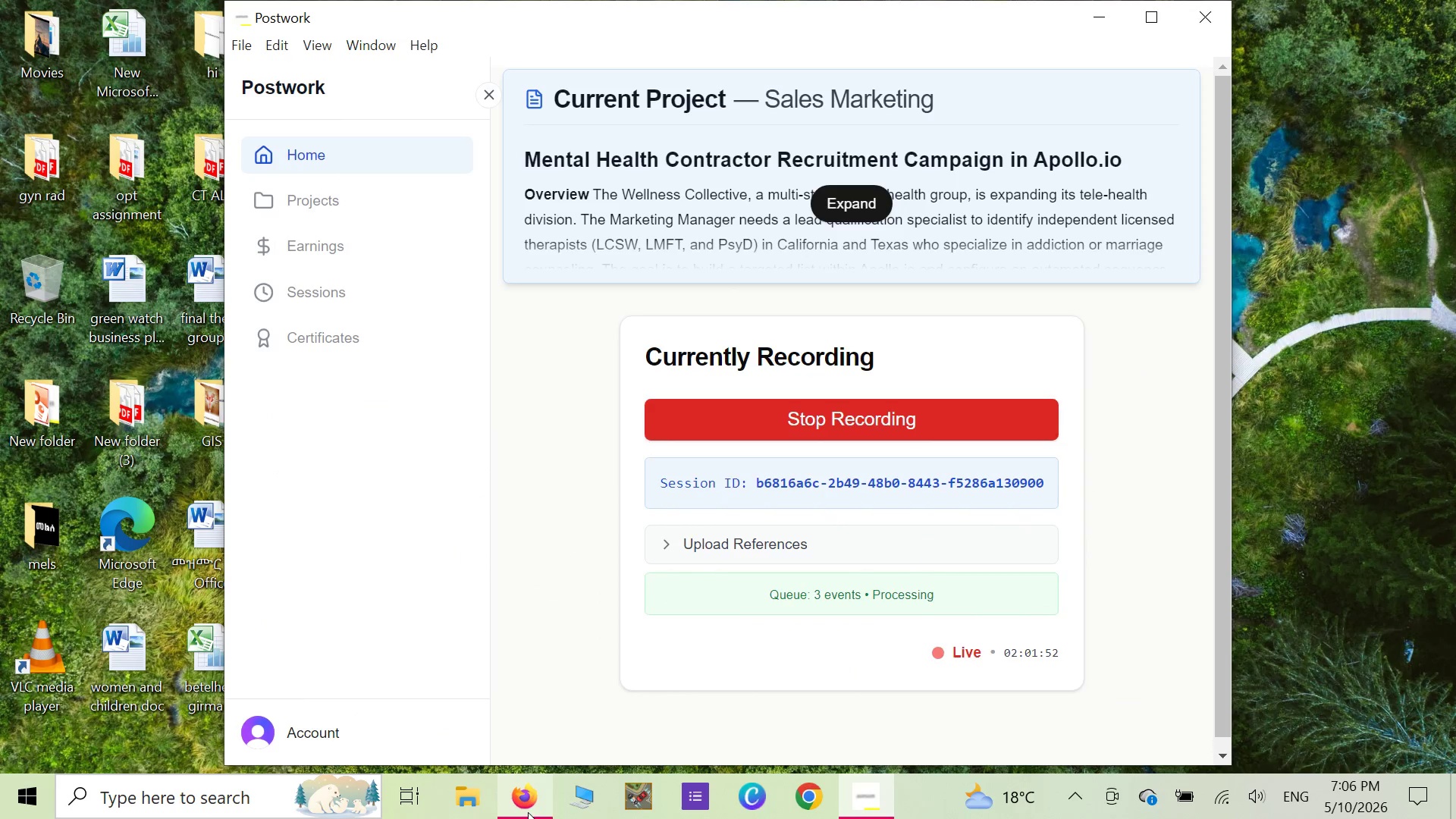 
left_click([528, 812])
 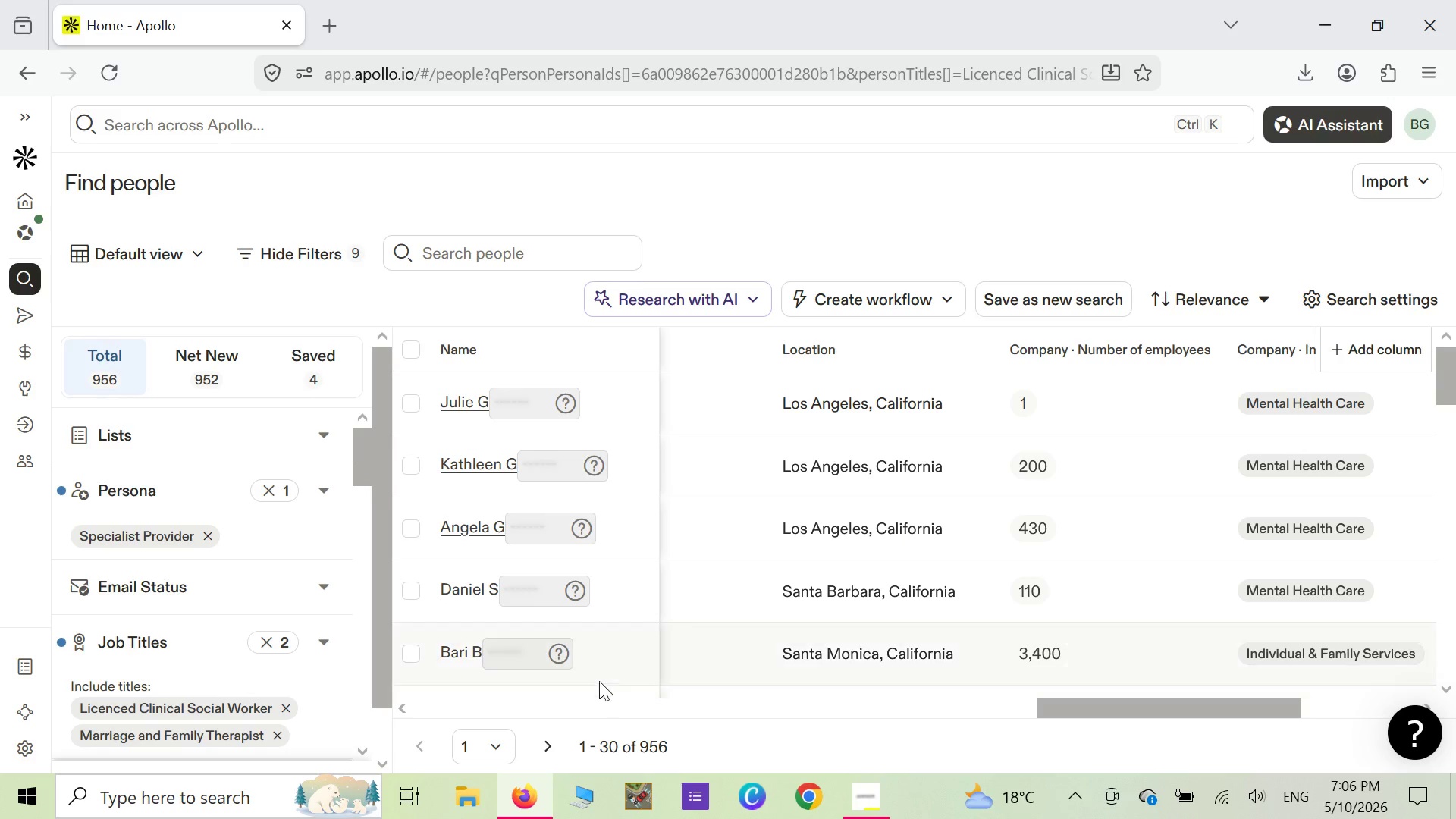 
scroll: coordinate [545, 664], scroll_direction: down, amount: 21.0
 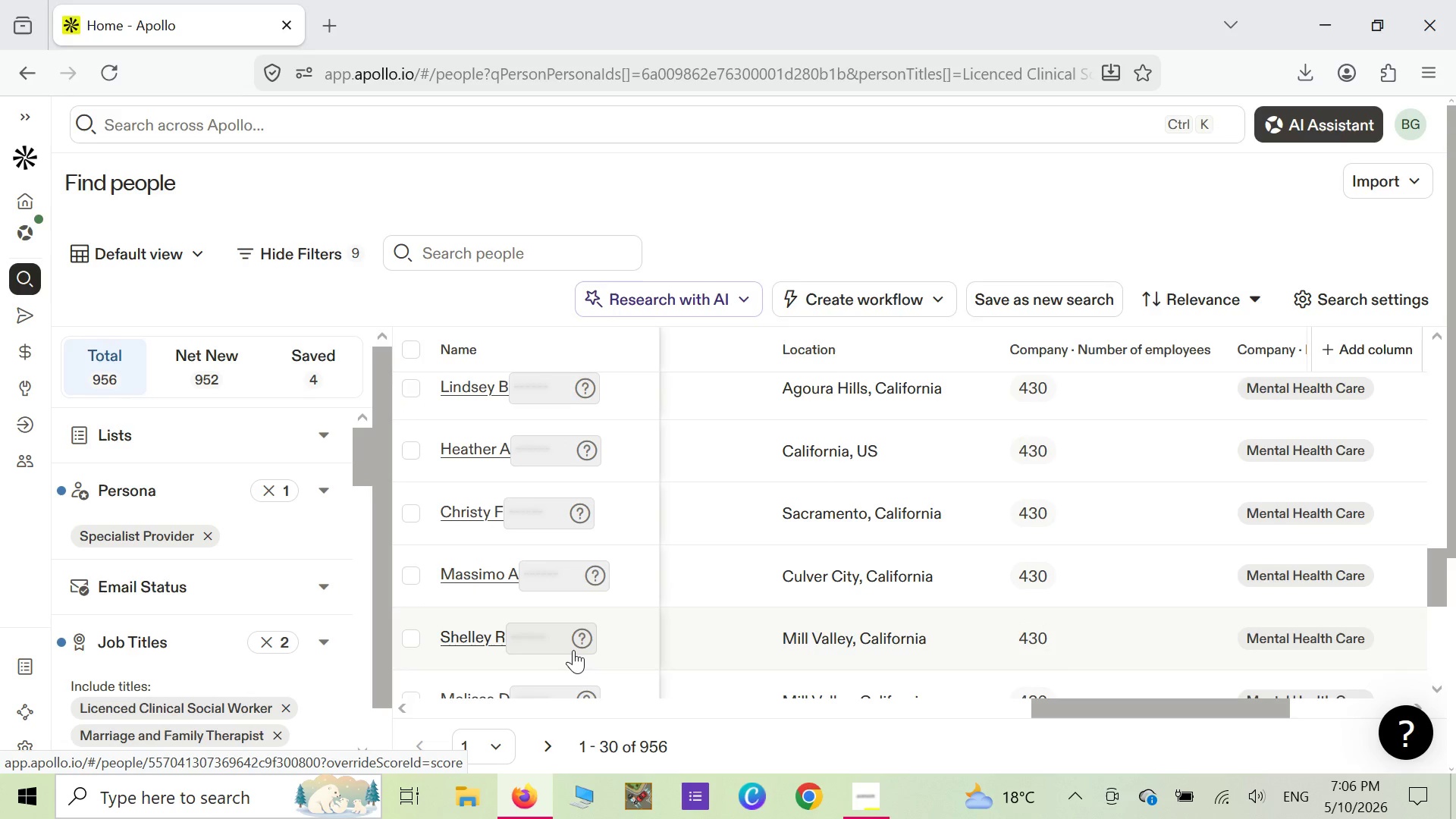 
scroll: coordinate [679, 604], scroll_direction: up, amount: 6.0
 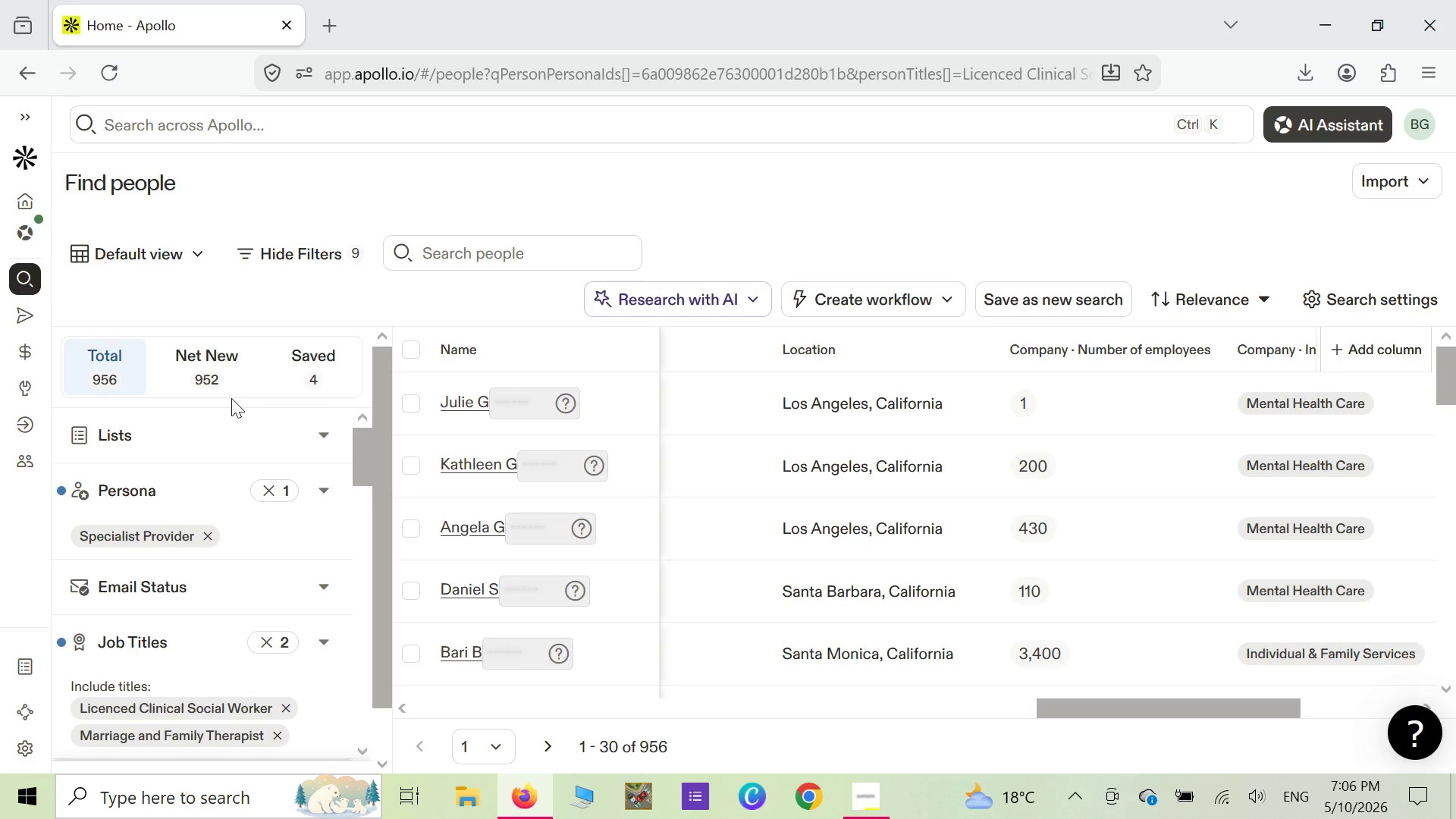 
wait(8.86)
 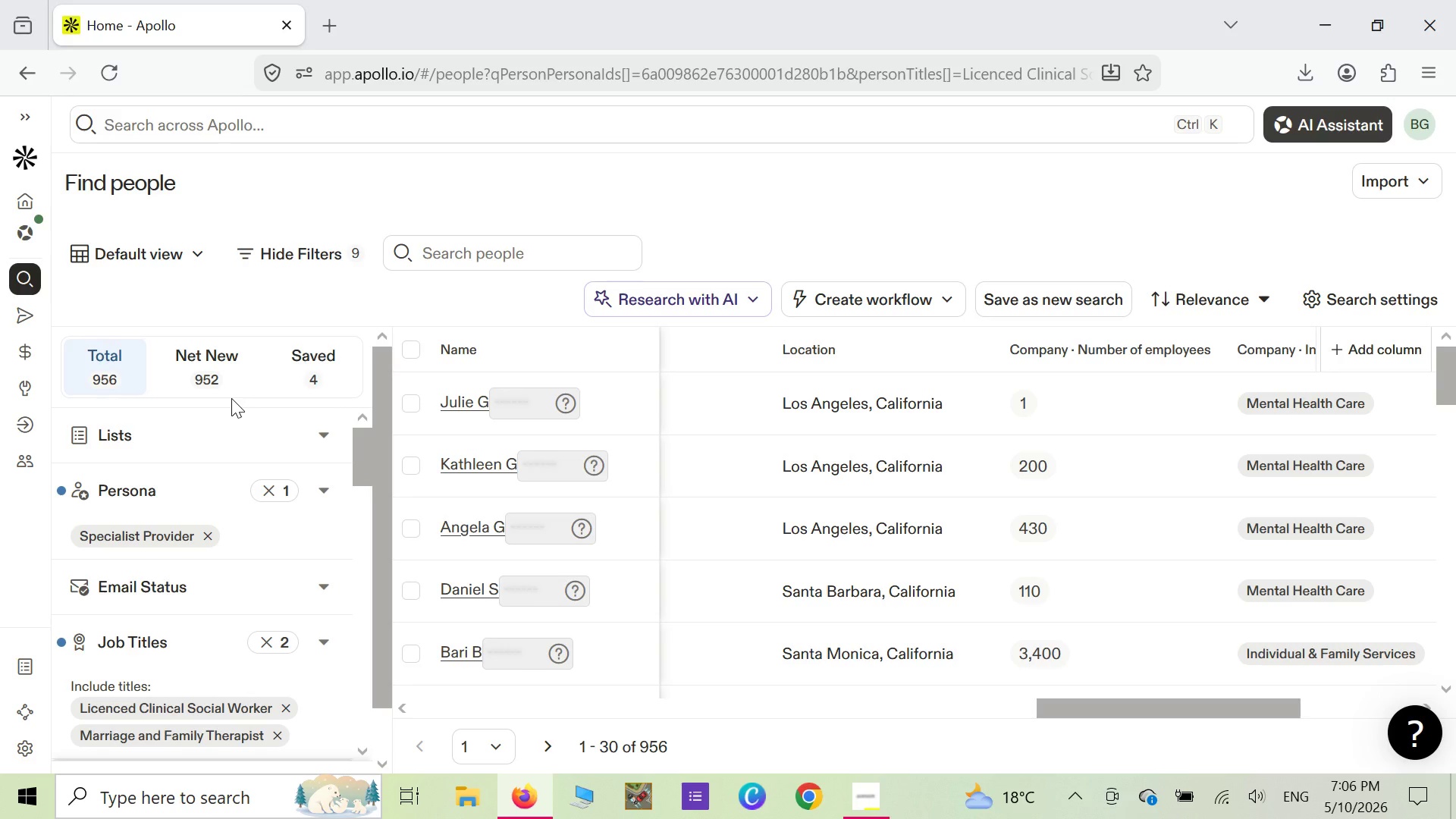 
mouse_move([334, 465])
 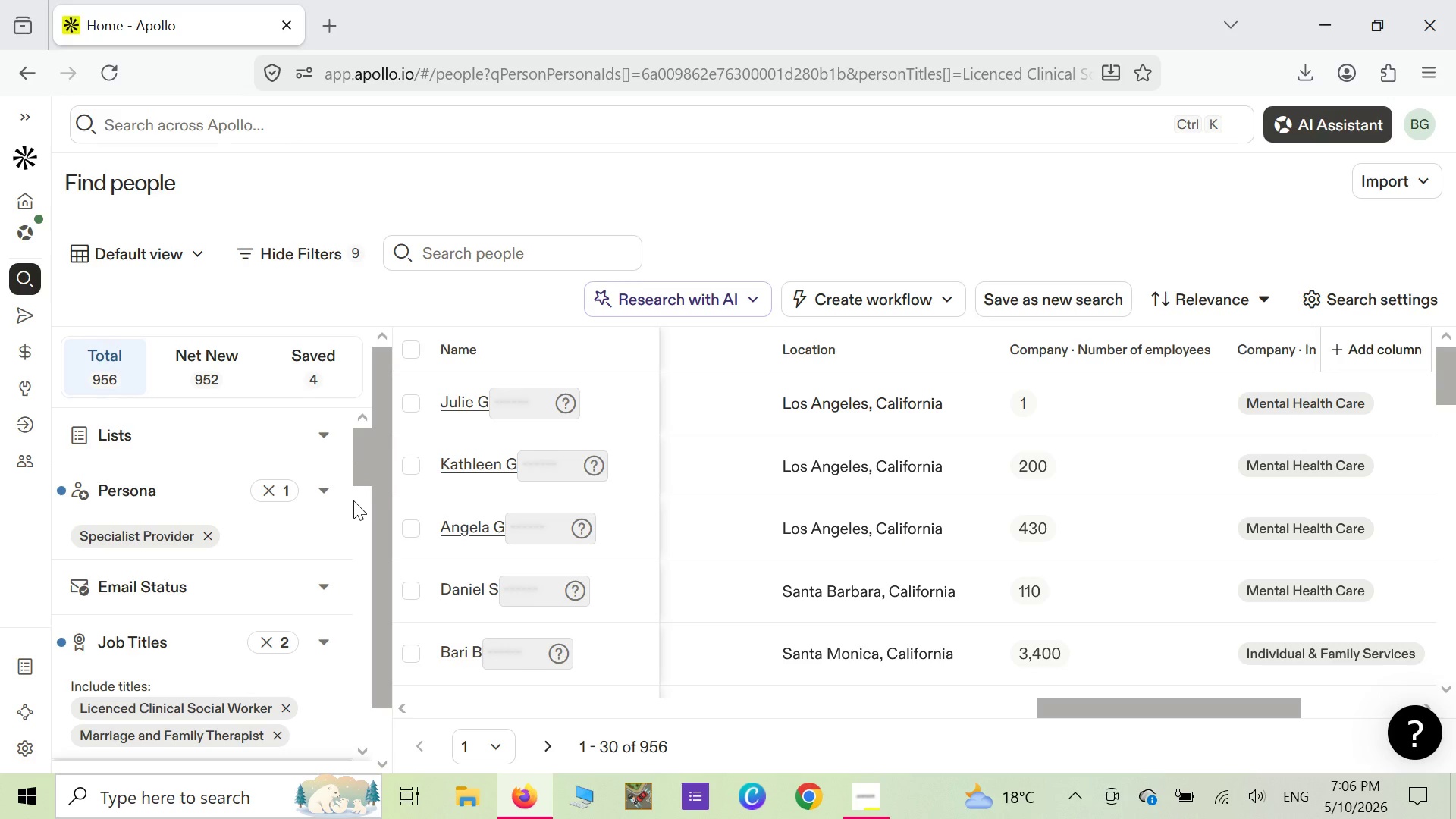 
wait(18.11)
 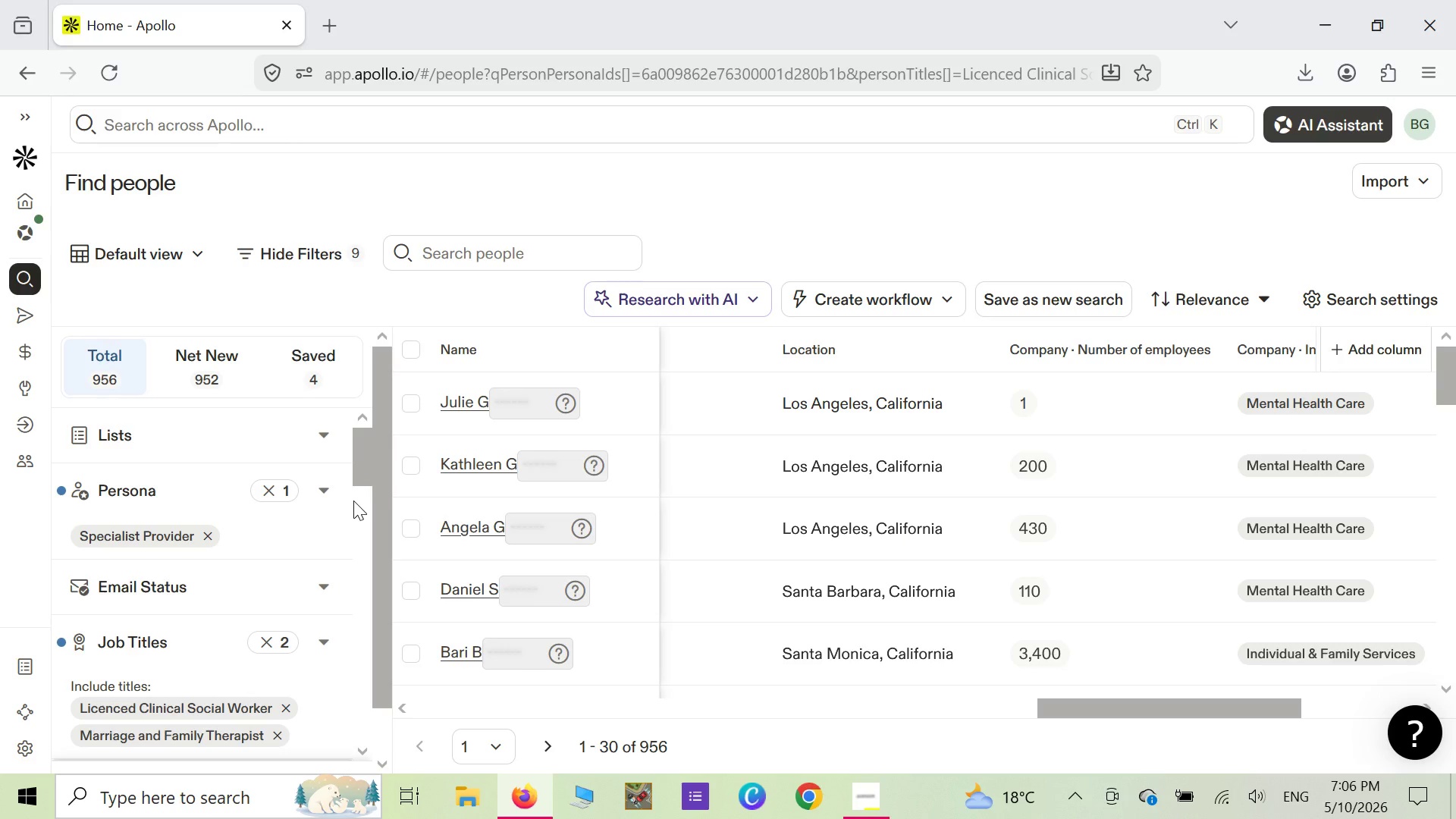 
scroll: coordinate [359, 596], scroll_direction: down, amount: 6.0
 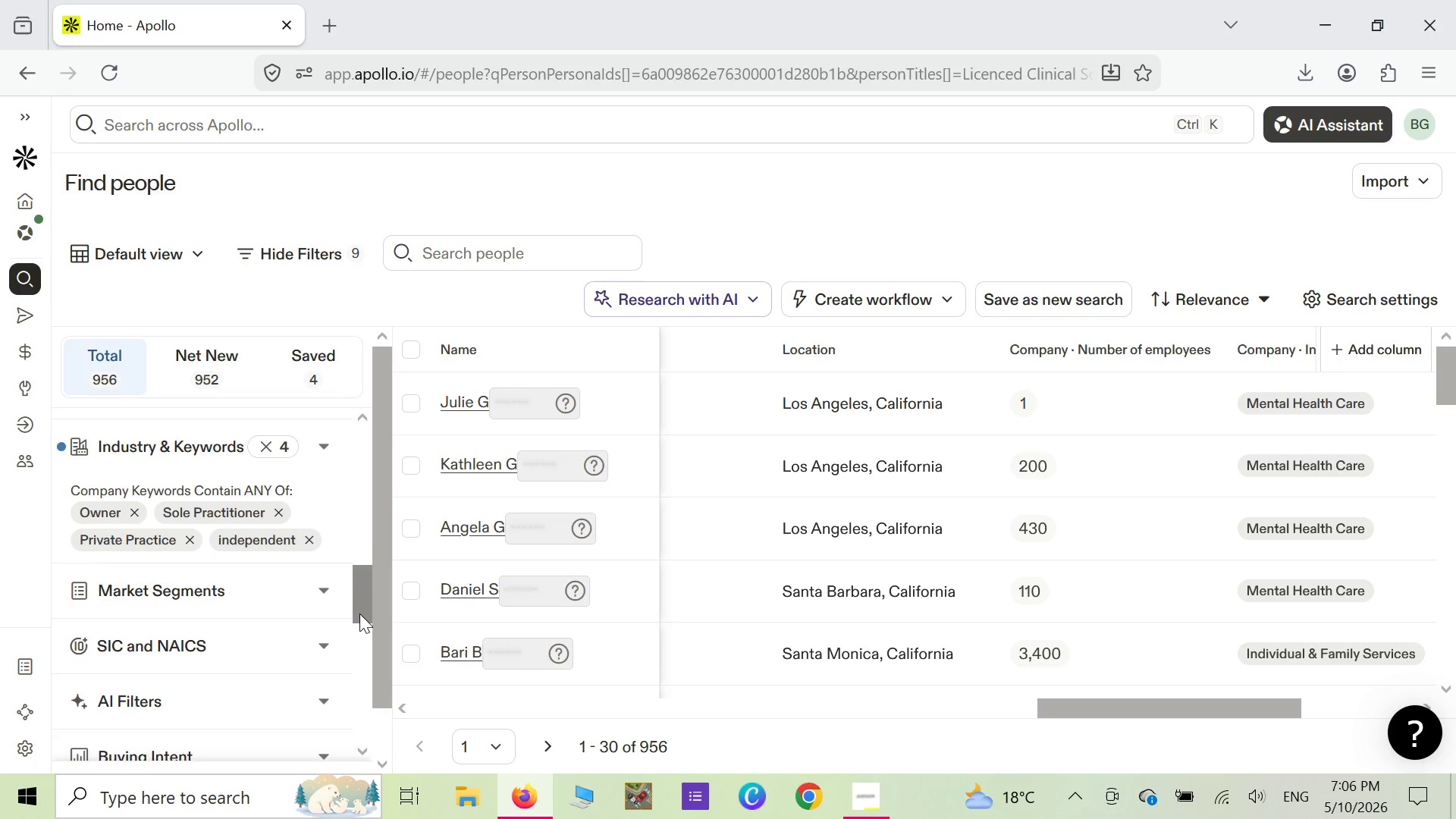 
scroll: coordinate [359, 612], scroll_direction: down, amount: 1.0
 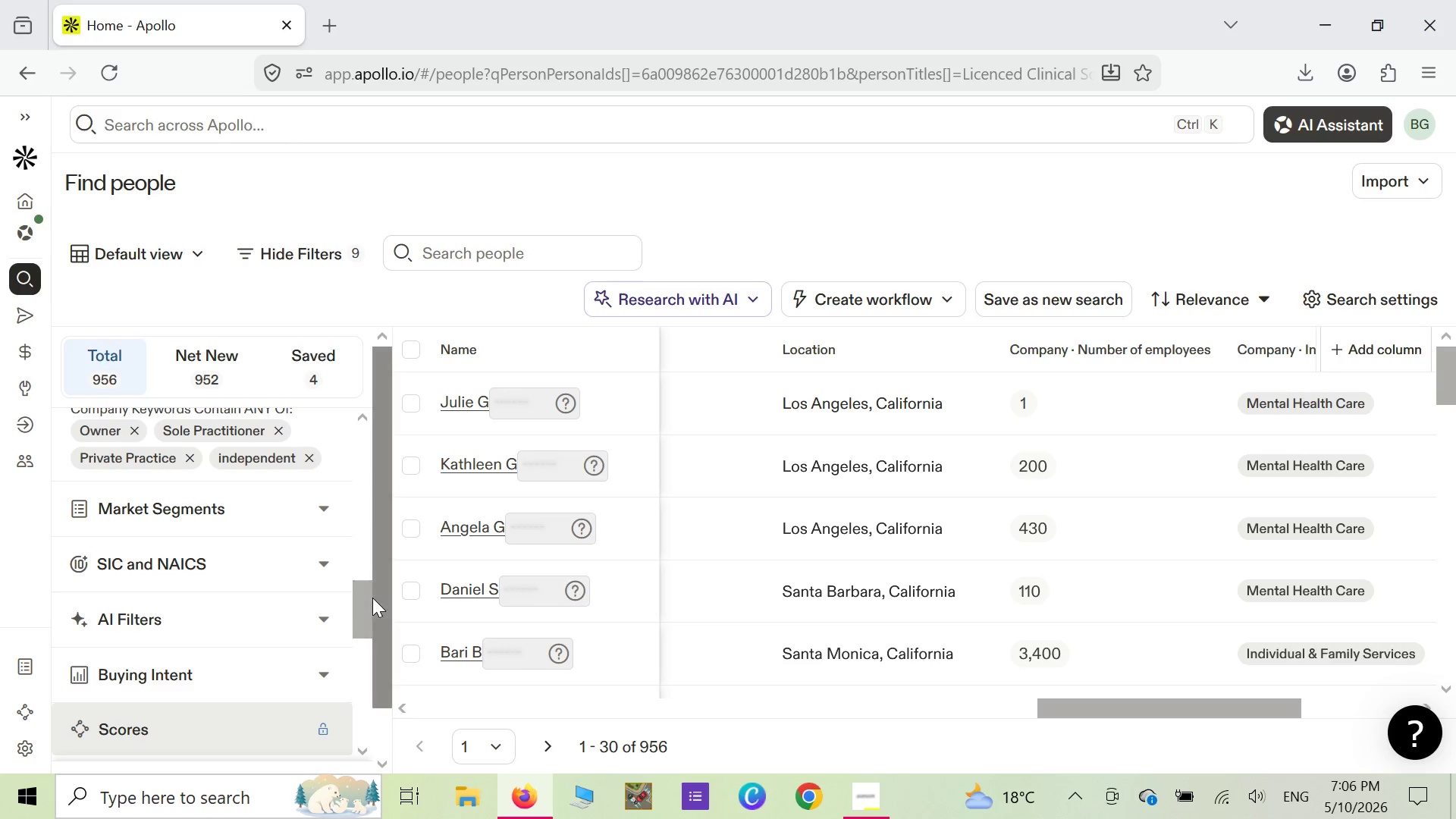 
scroll: coordinate [366, 606], scroll_direction: up, amount: 7.0
 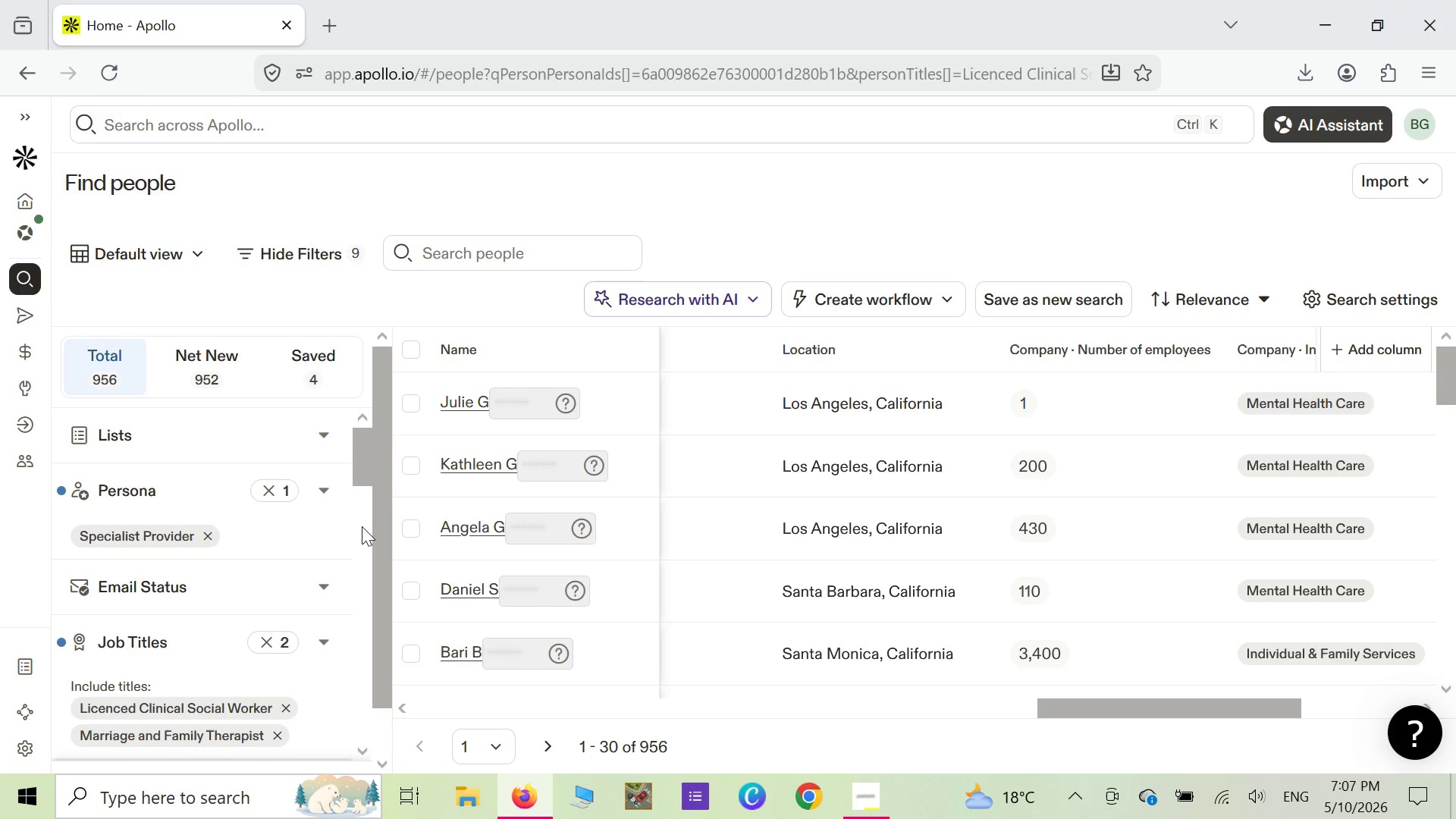 
wait(12.99)
 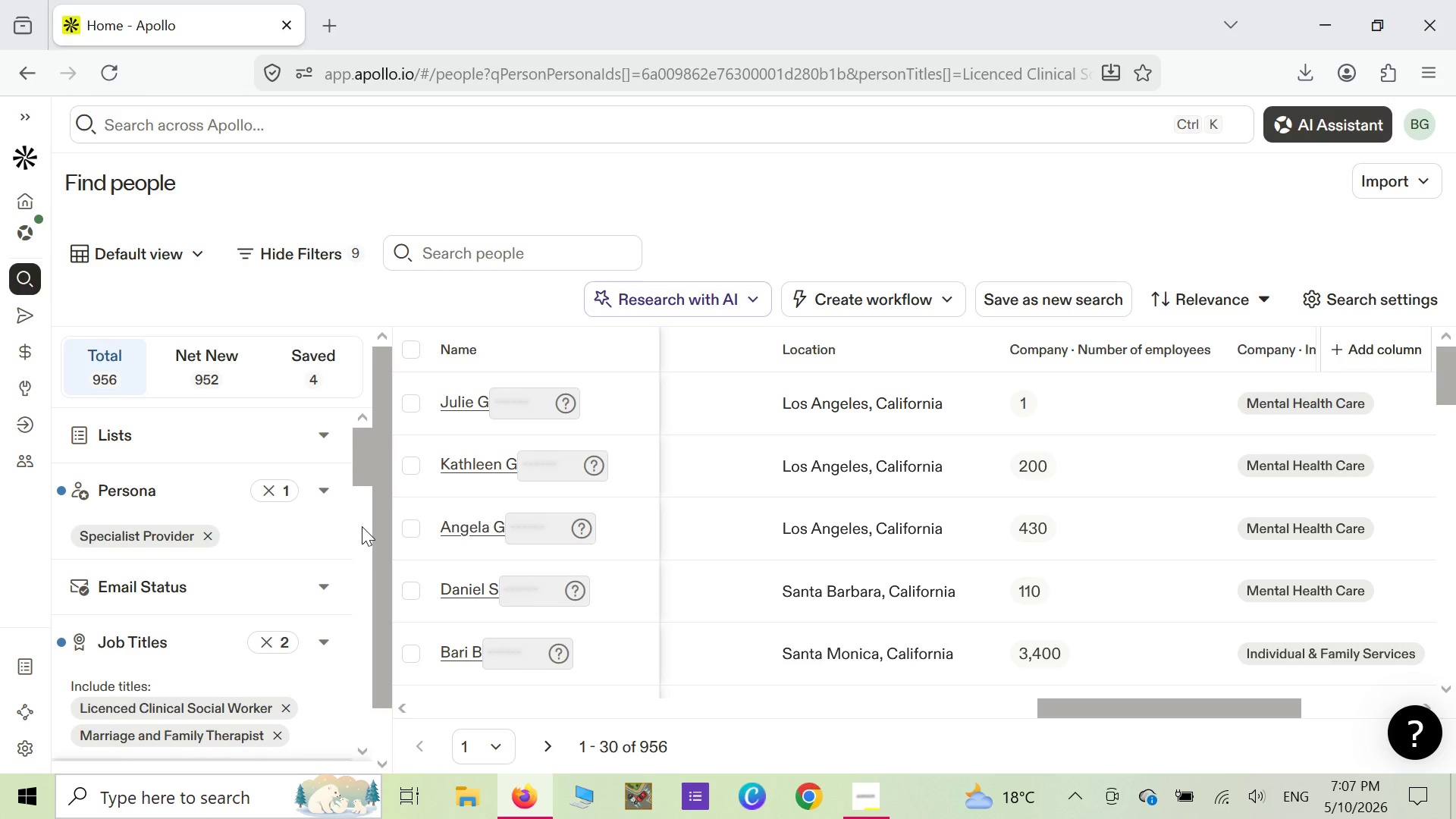 
mouse_move([28, 323])
 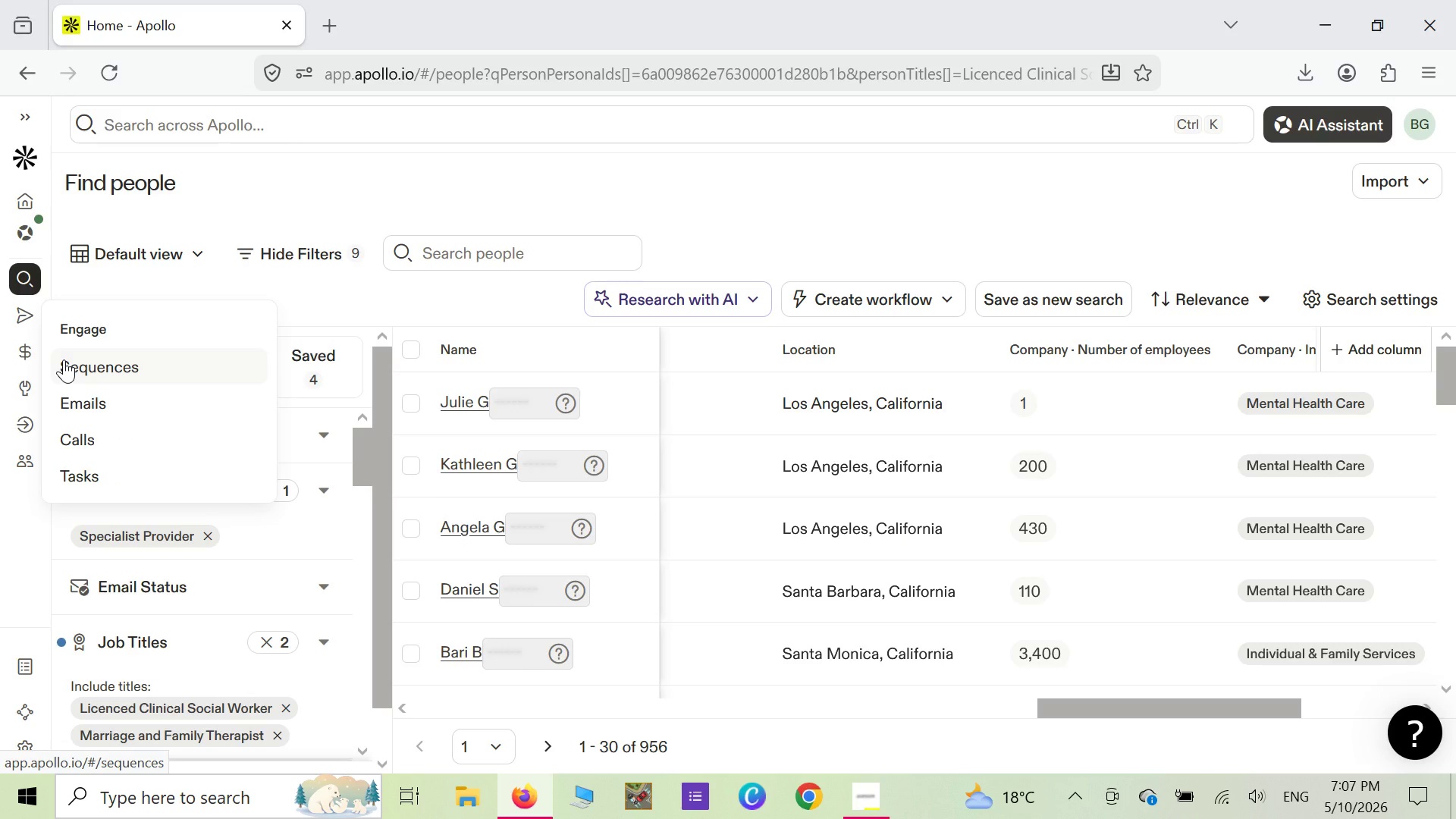 
wait(5.99)
 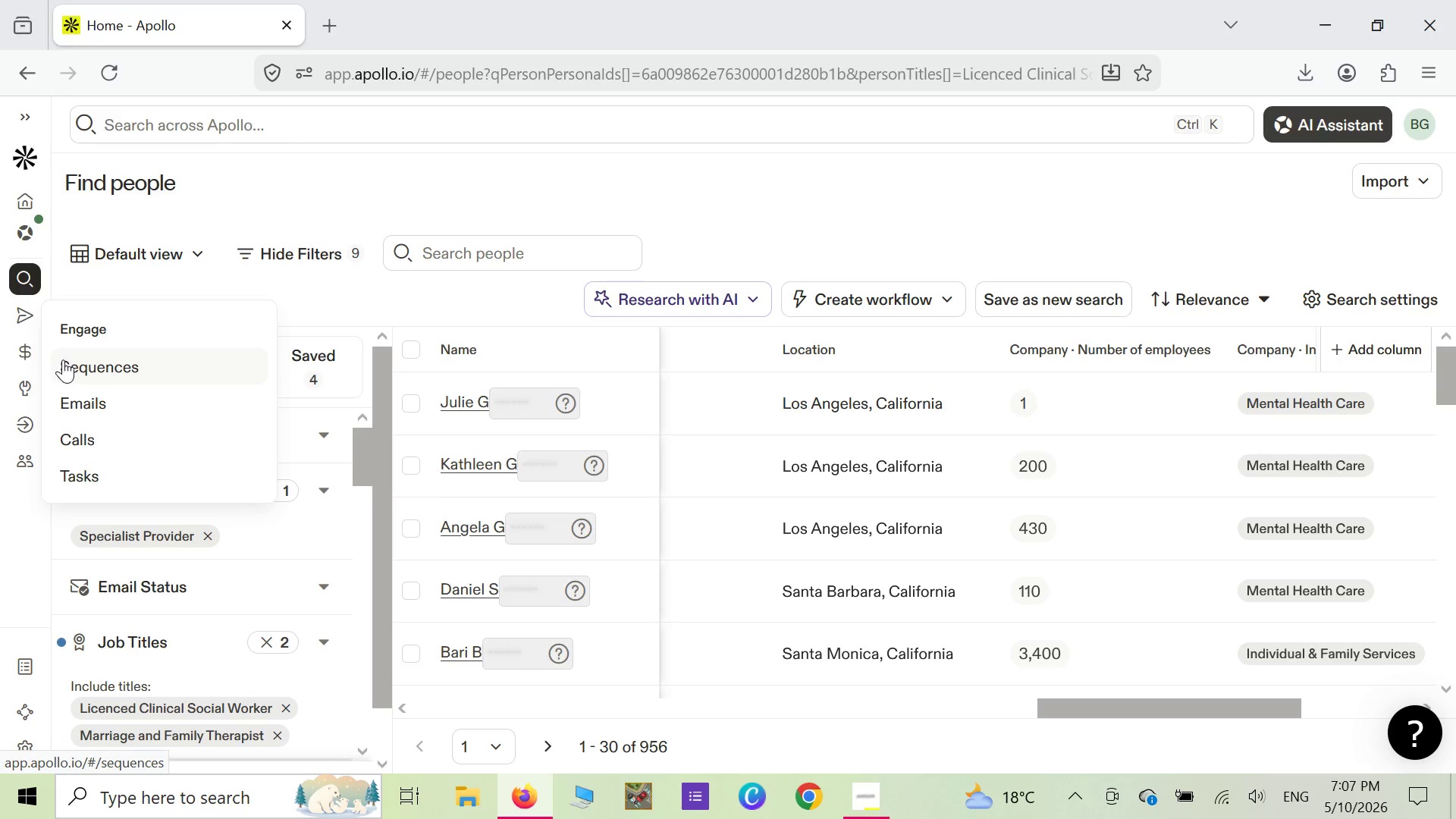 
left_click([64, 359])
 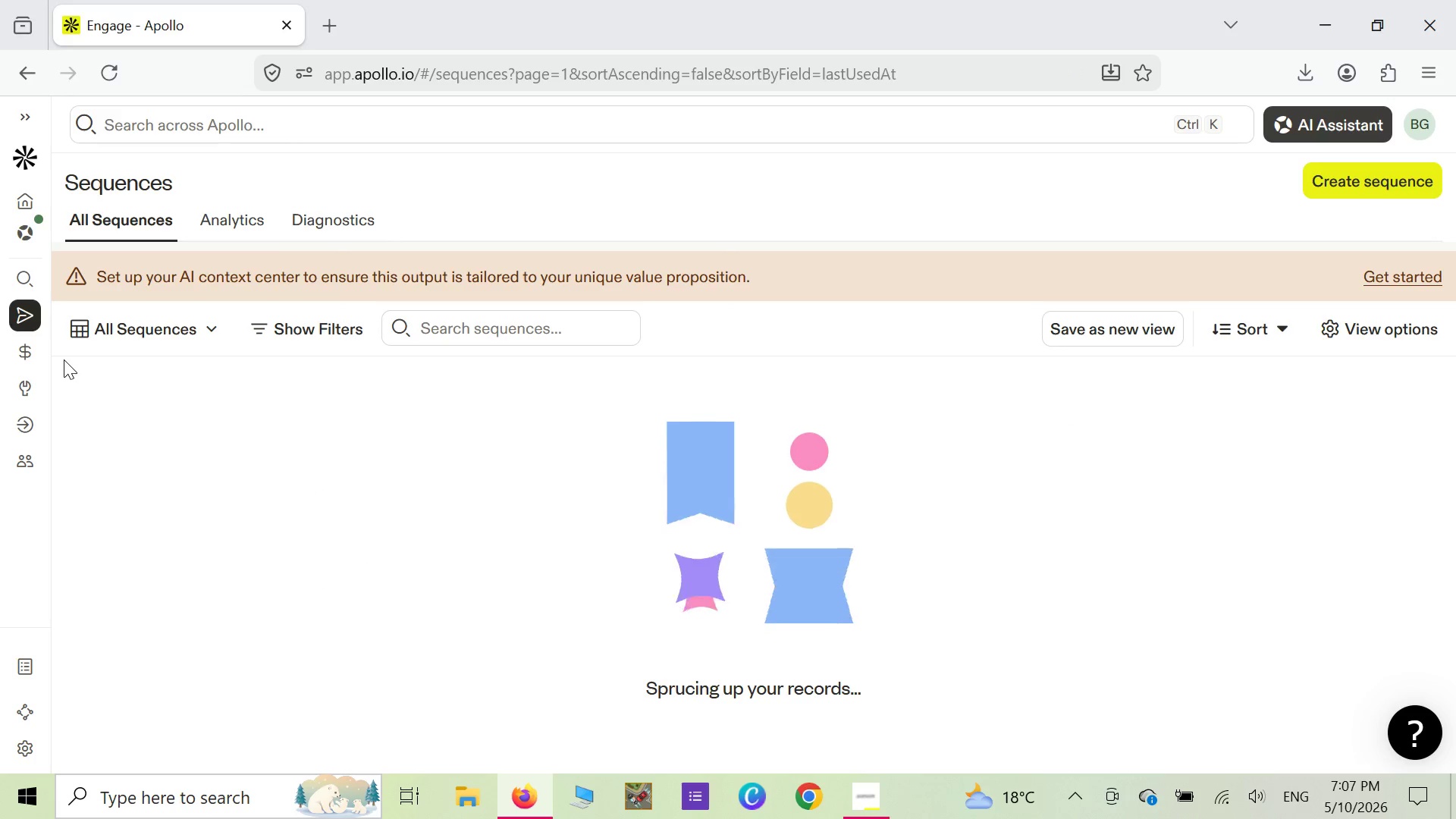 
wait(11.3)
 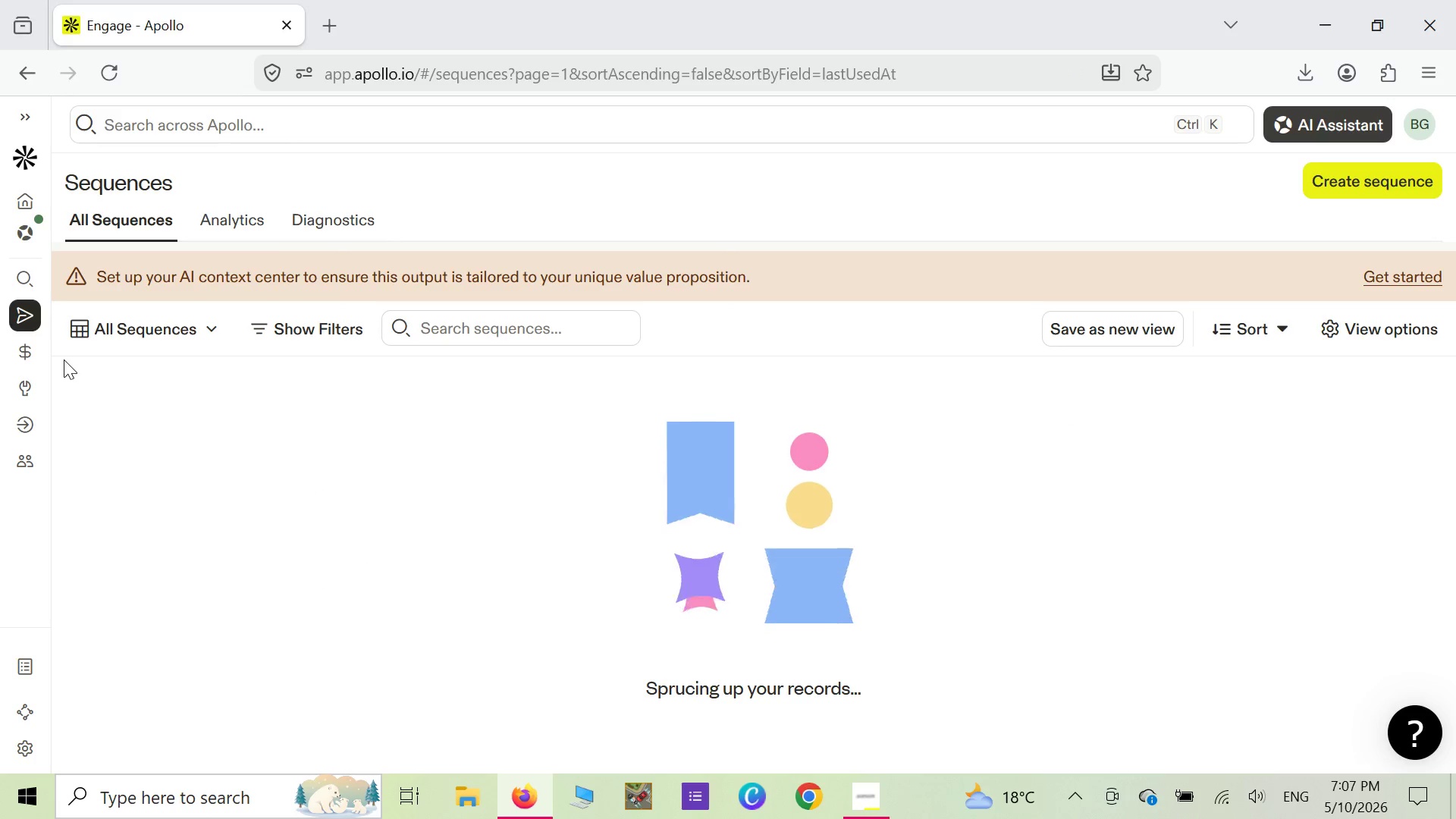 
left_click([255, 431])
 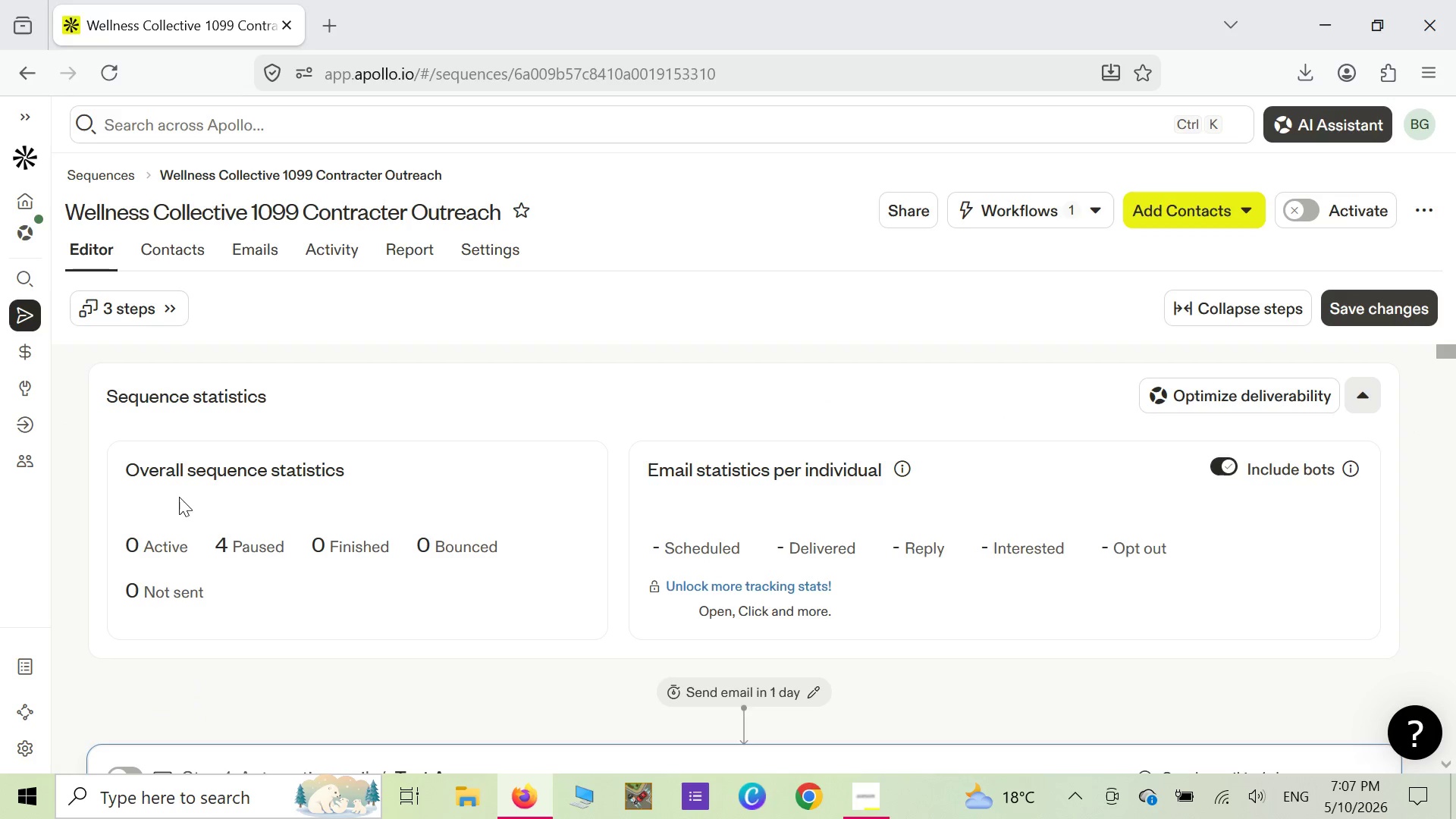 
scroll: coordinate [285, 491], scroll_direction: down, amount: 3.0
 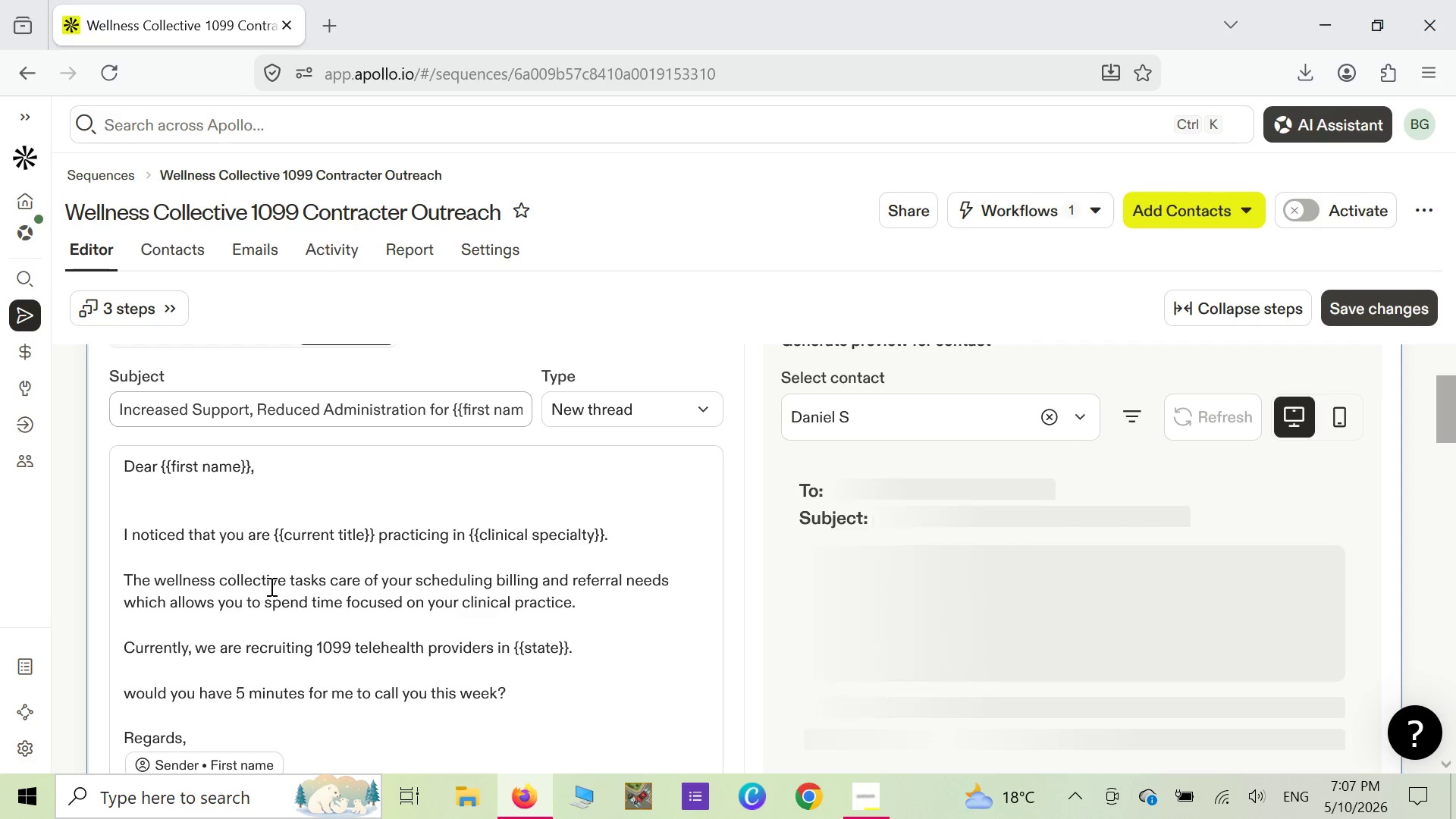 
wait(8.73)
 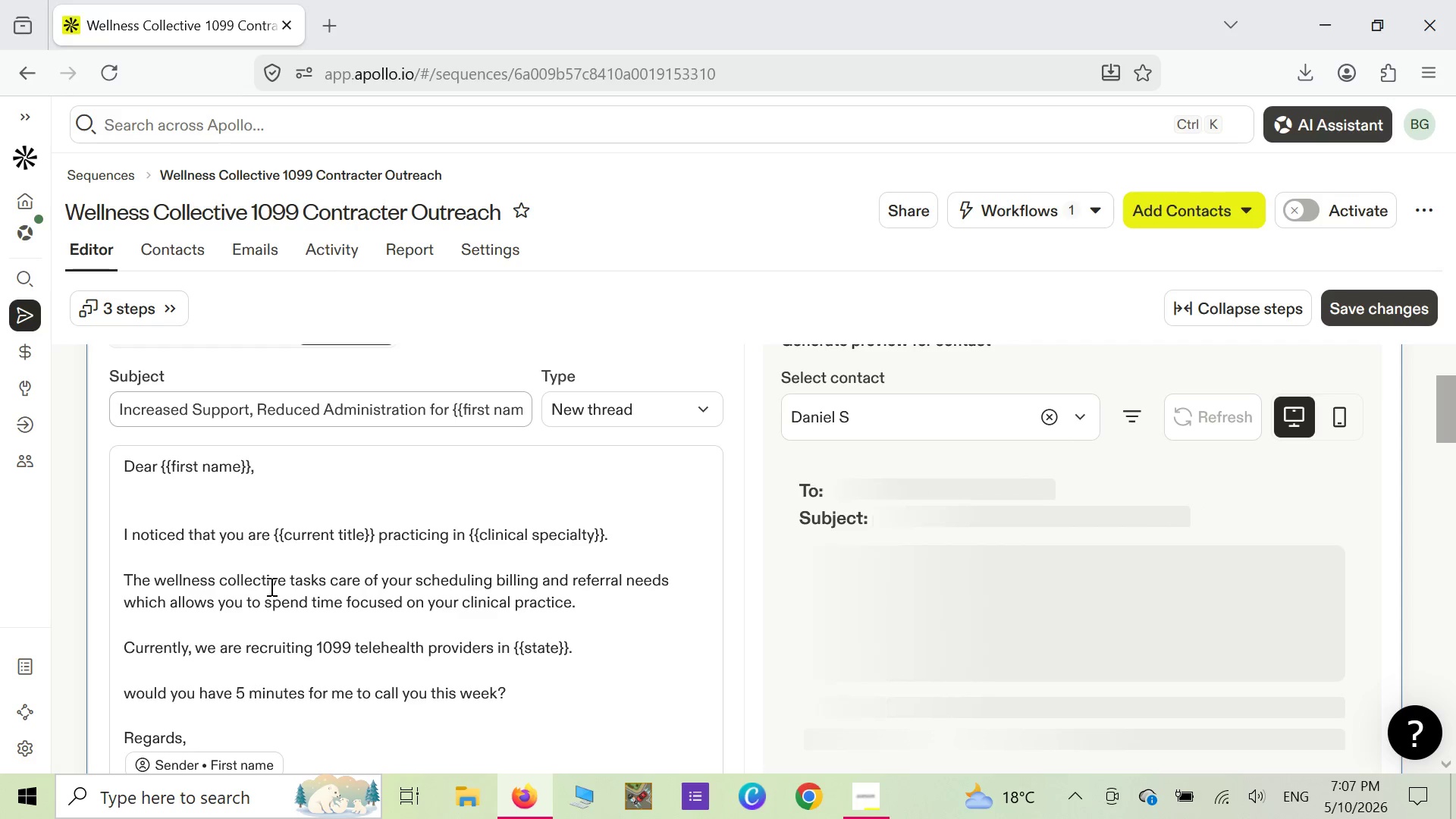 
left_click([376, 538])
 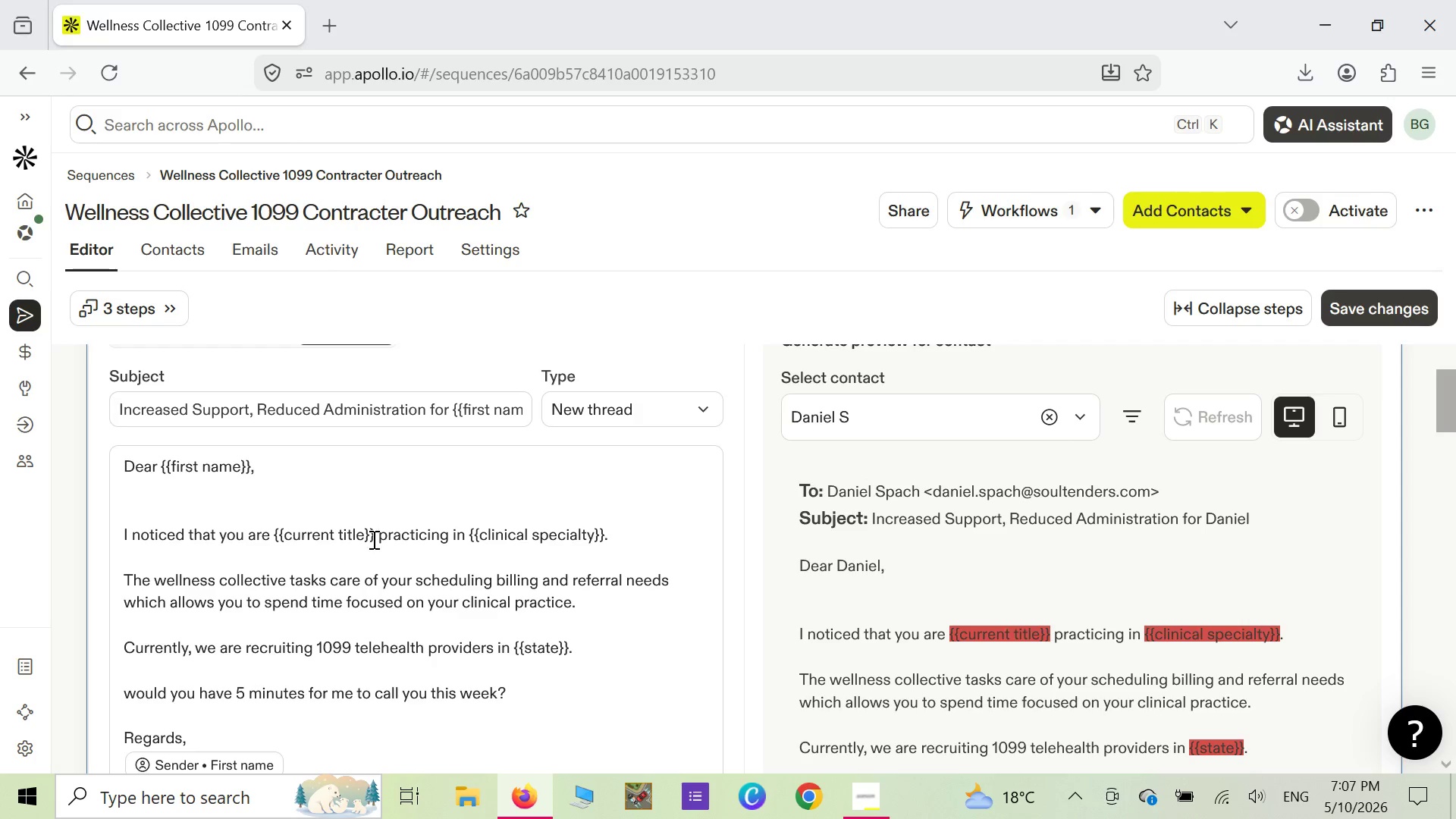 
left_click([372, 539])
 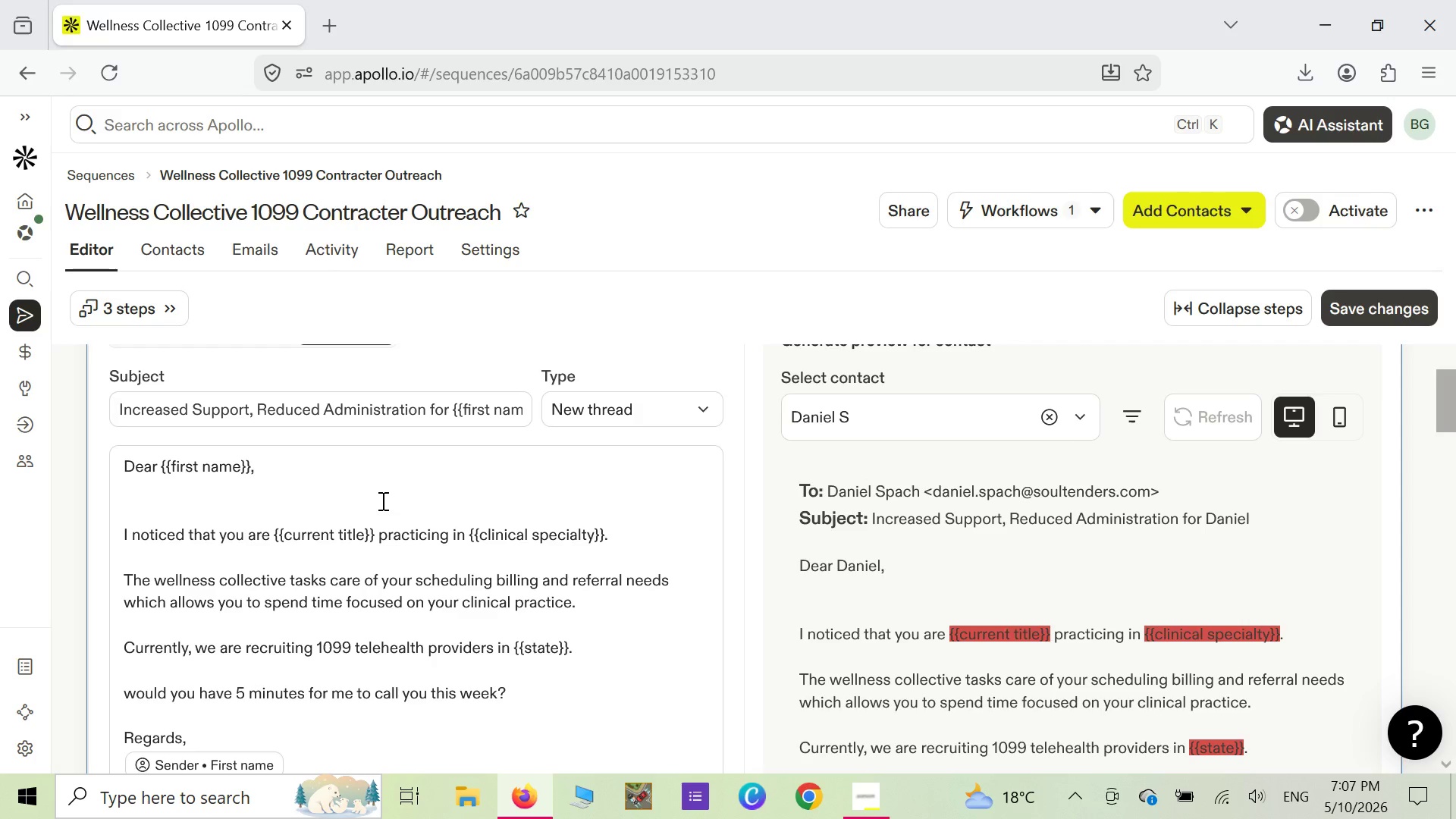 
key(Backspace)
 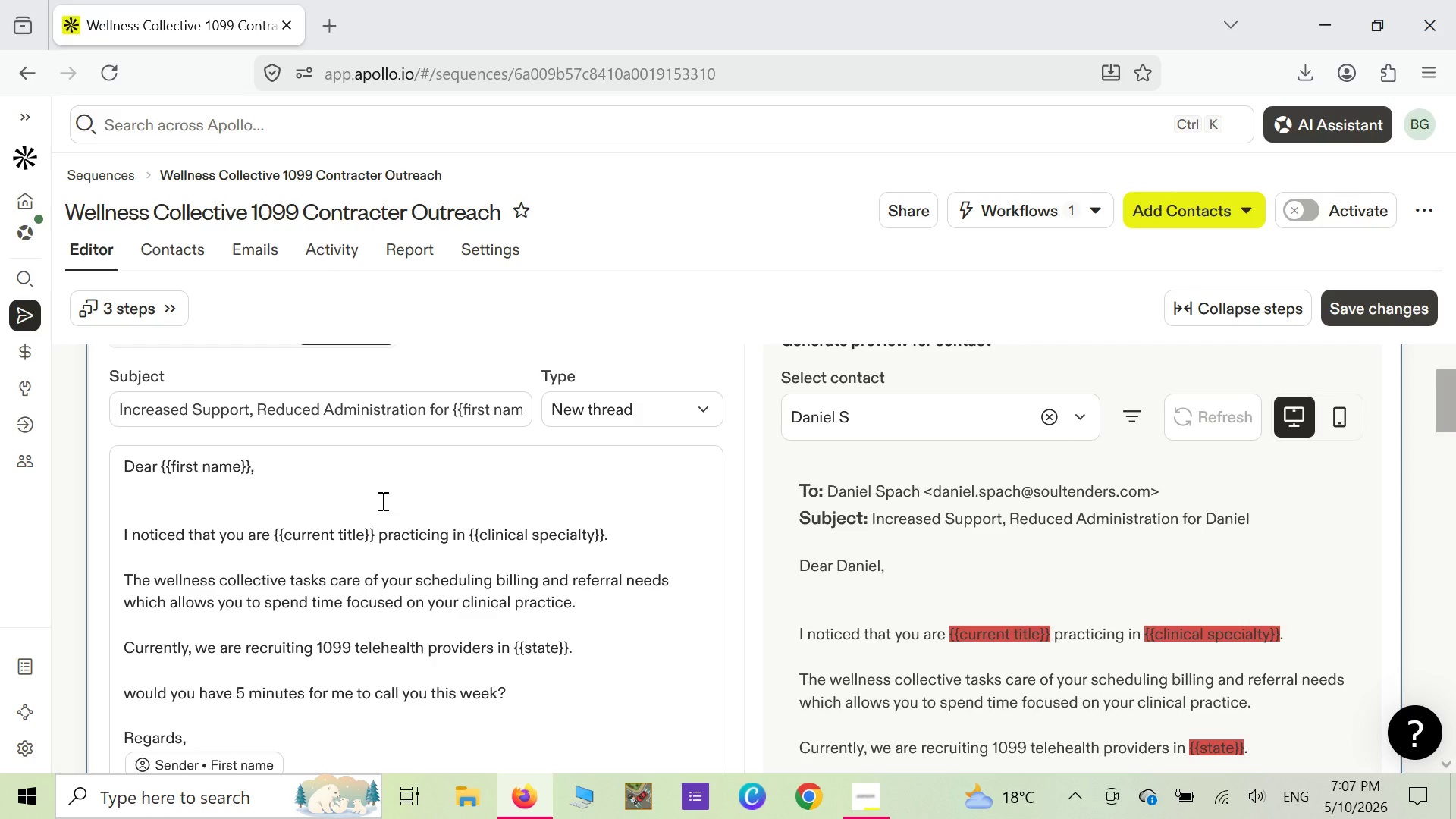 
key(Backspace)
 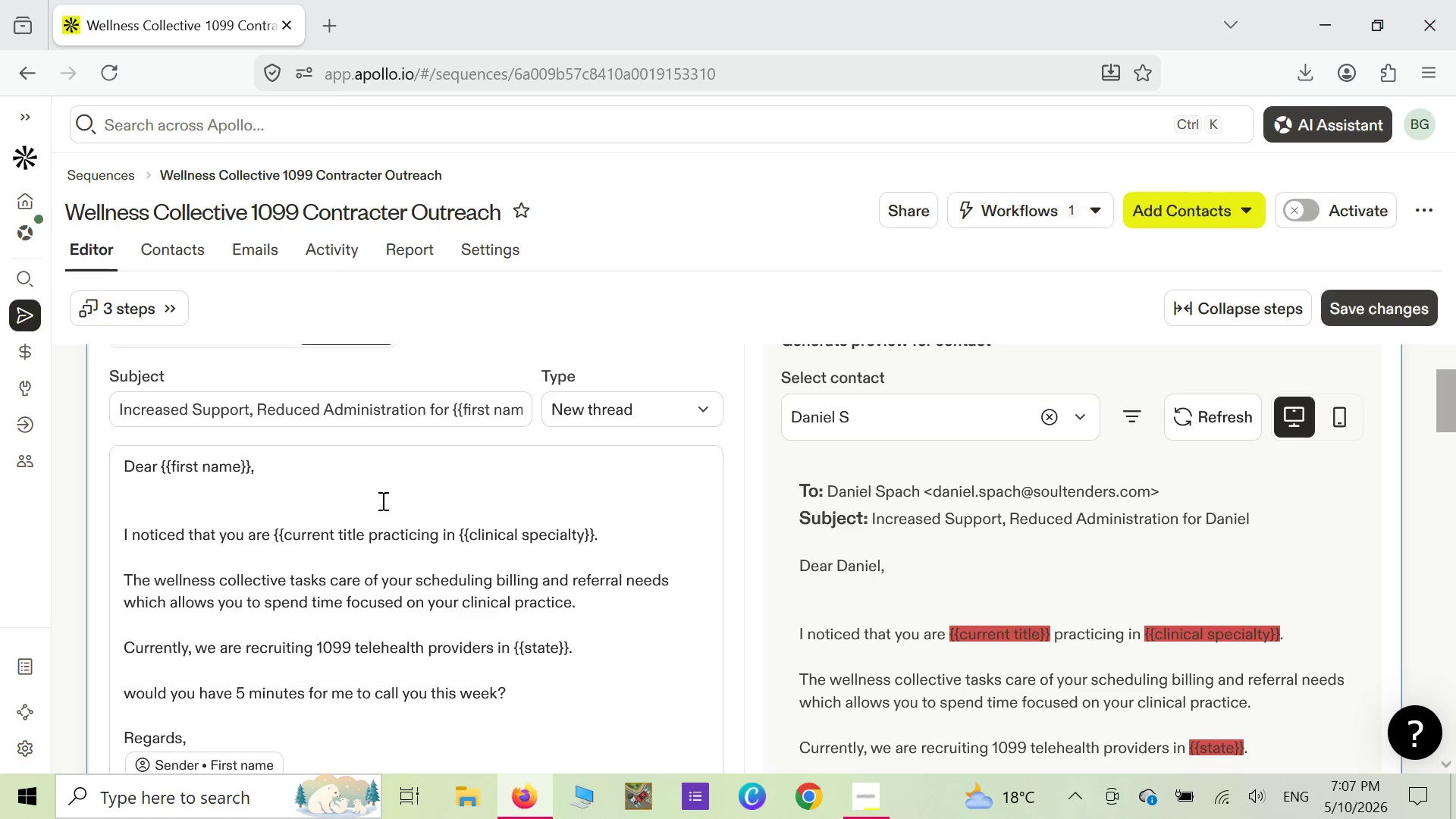 
key(Backspace)
 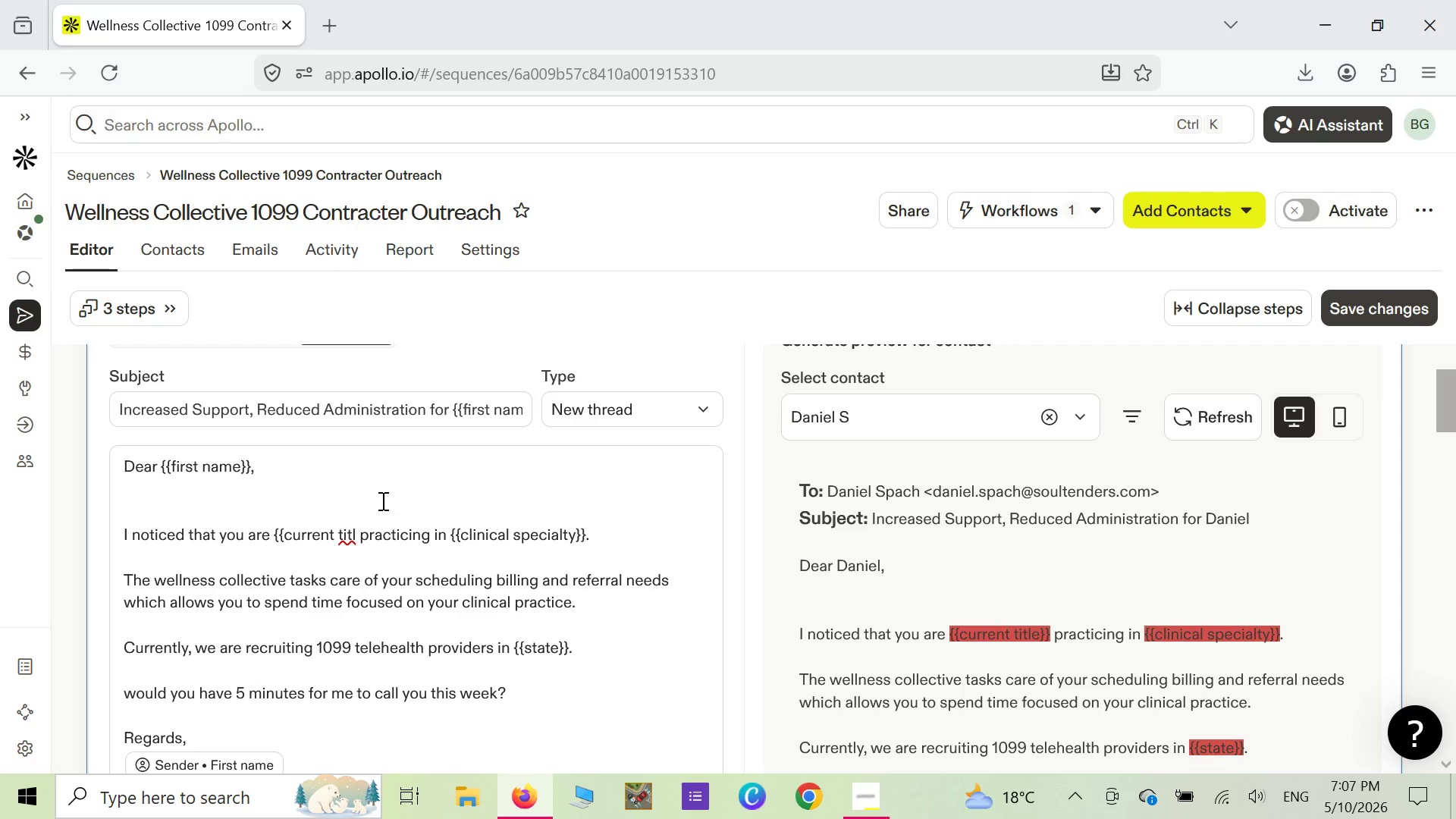 
key(Backspace)
 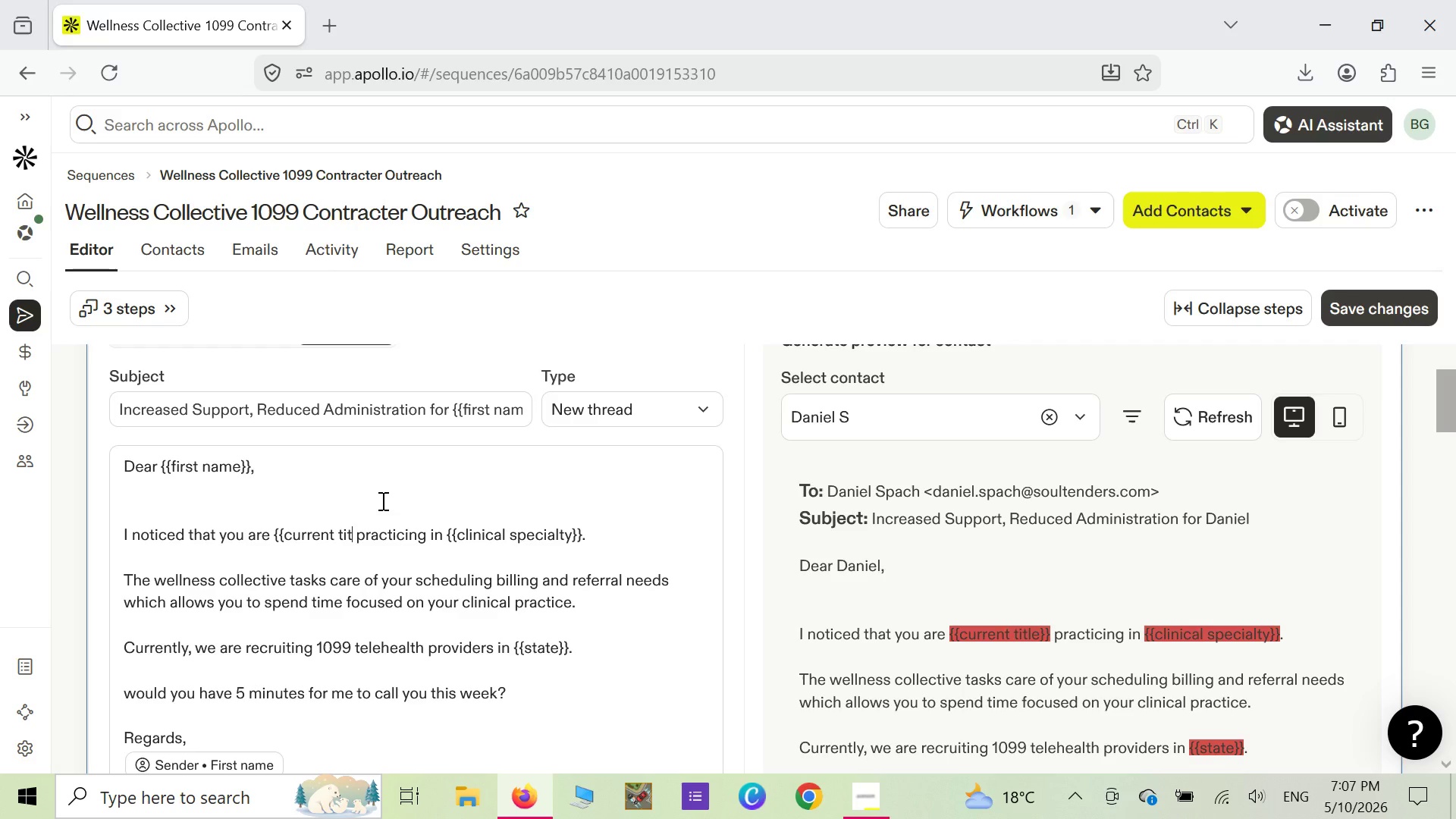 
key(Backspace)
 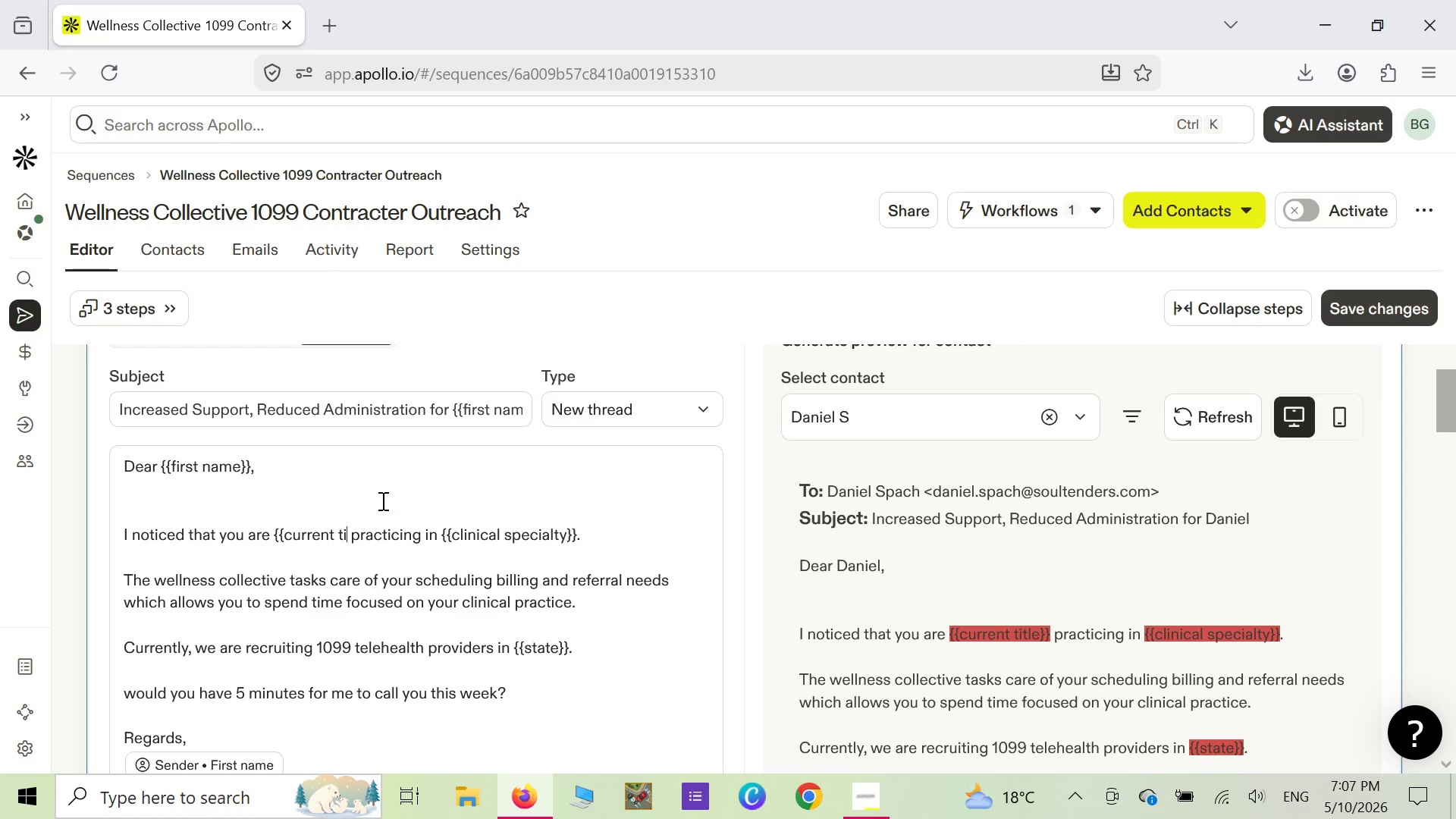 
key(Backspace)
 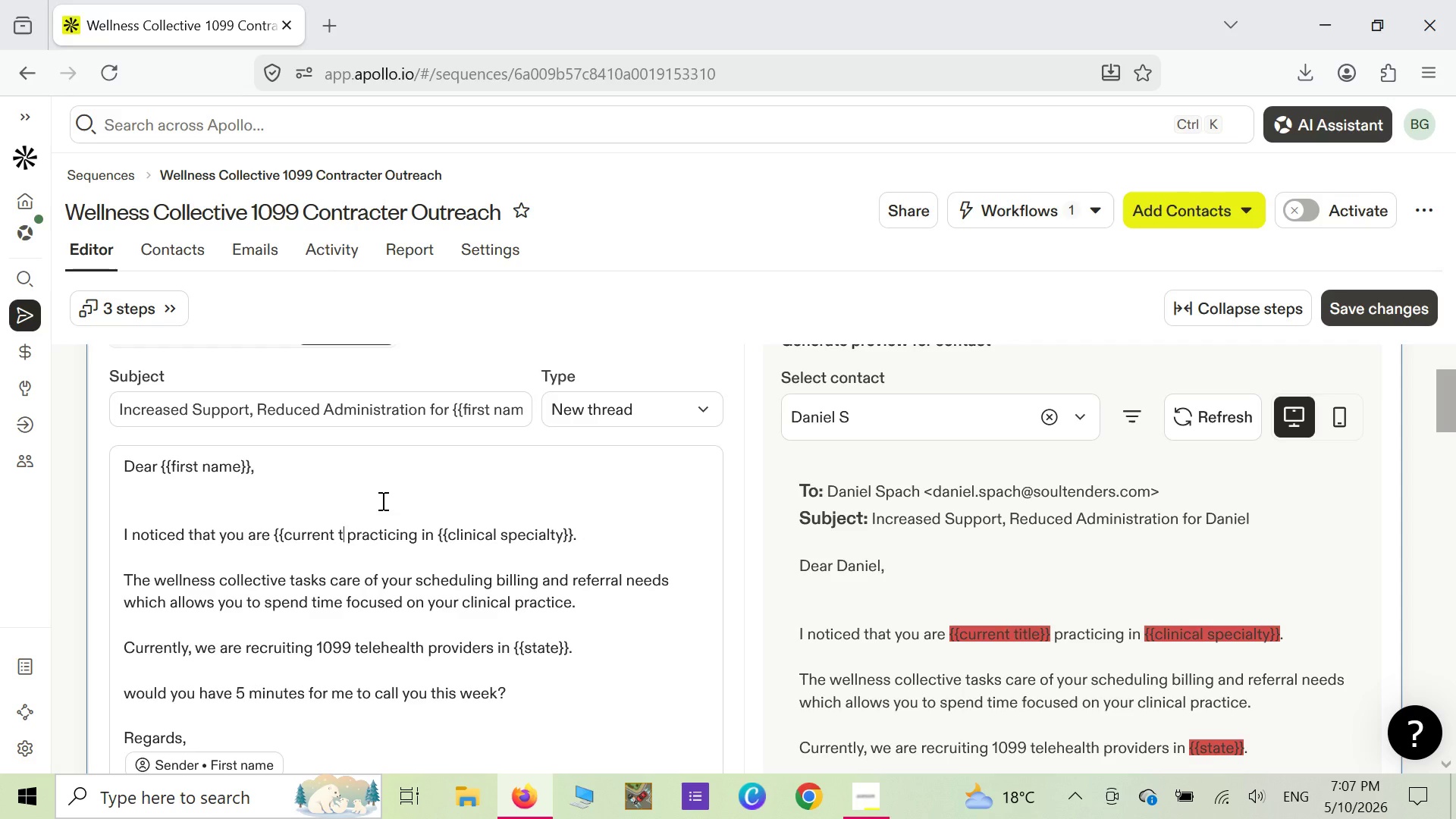 
key(Backspace)
 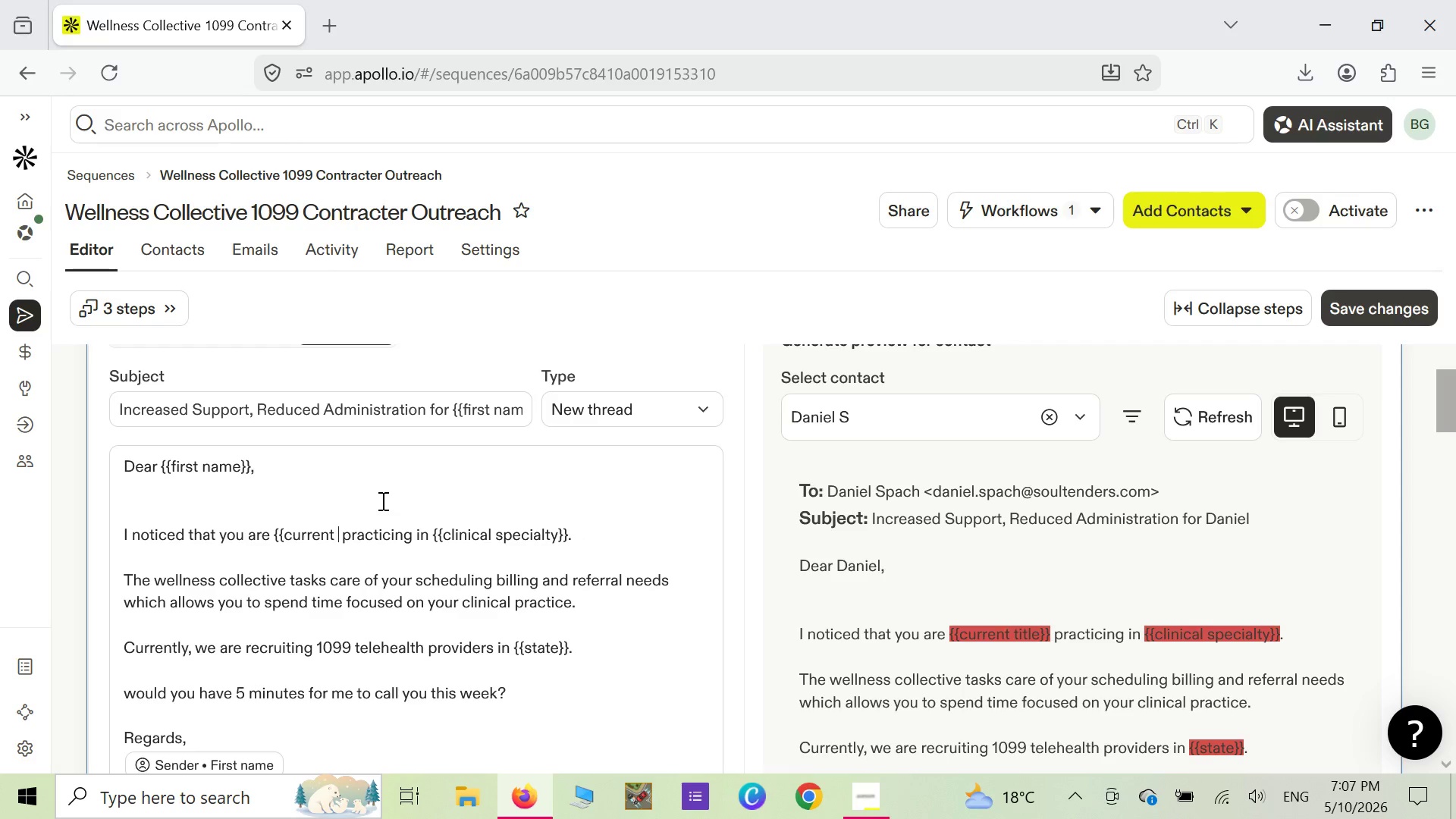 
key(Backspace)
 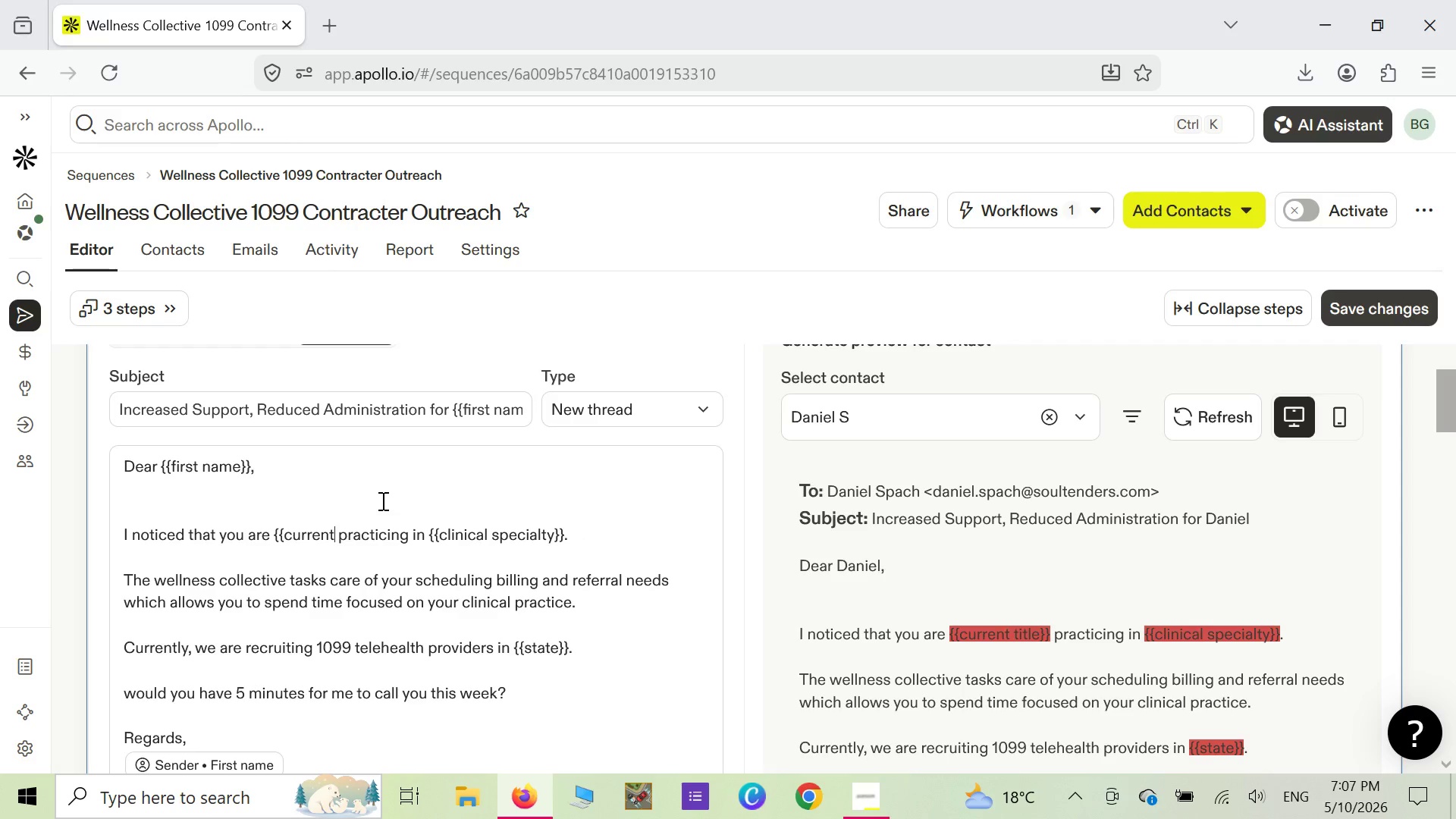 
key(Backspace)
 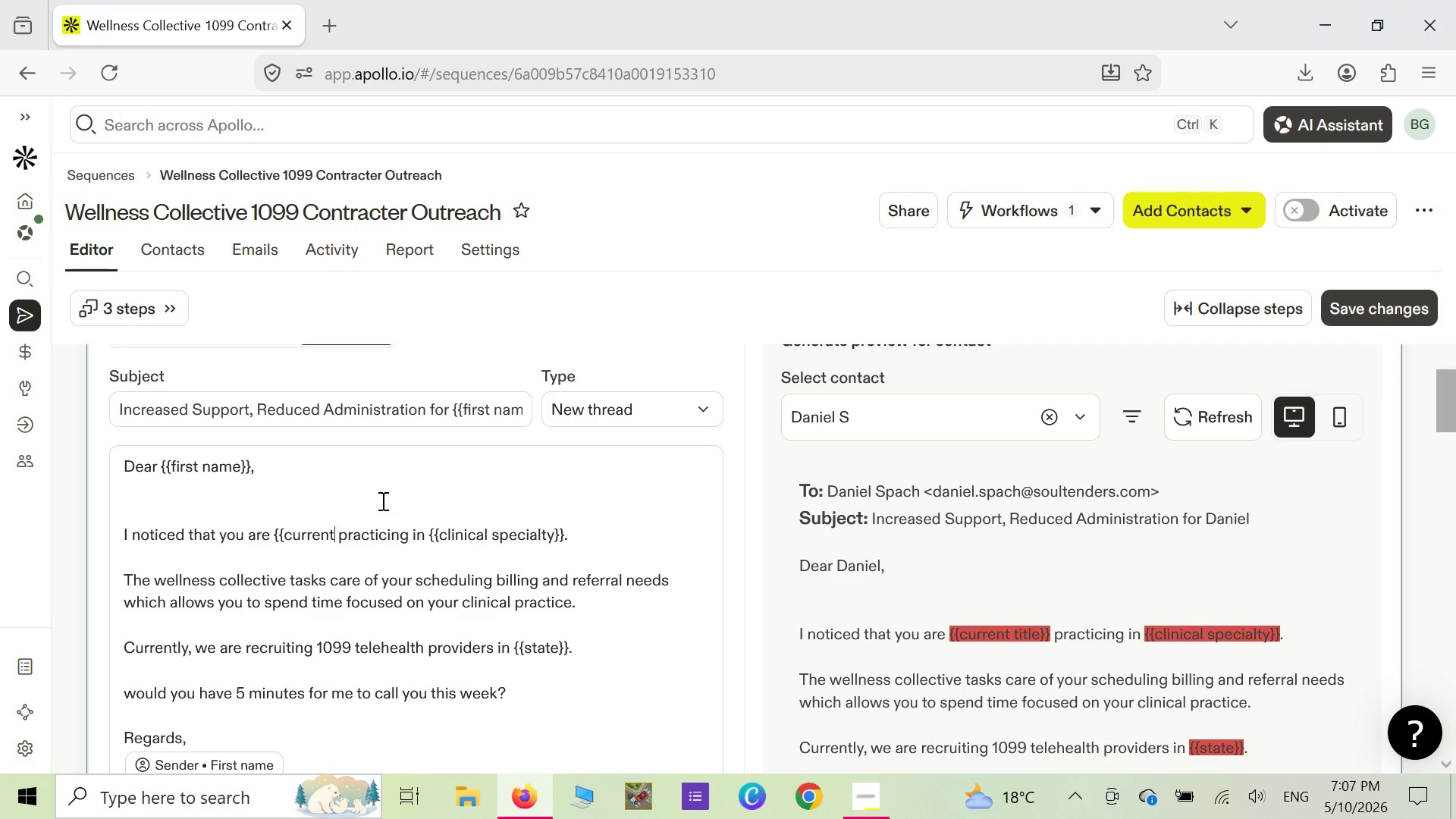 
key(Backspace)
 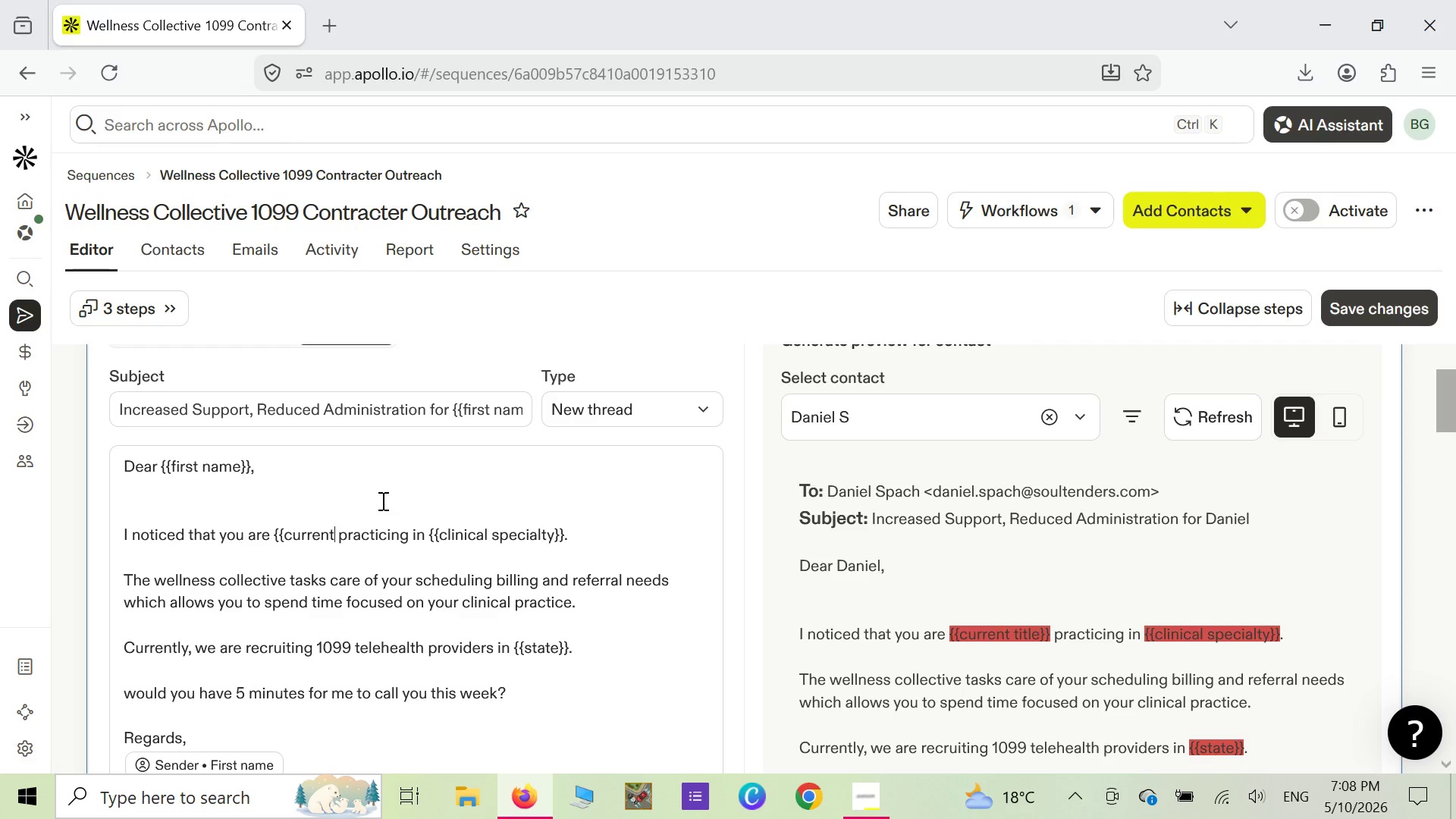 
key(Backspace)
 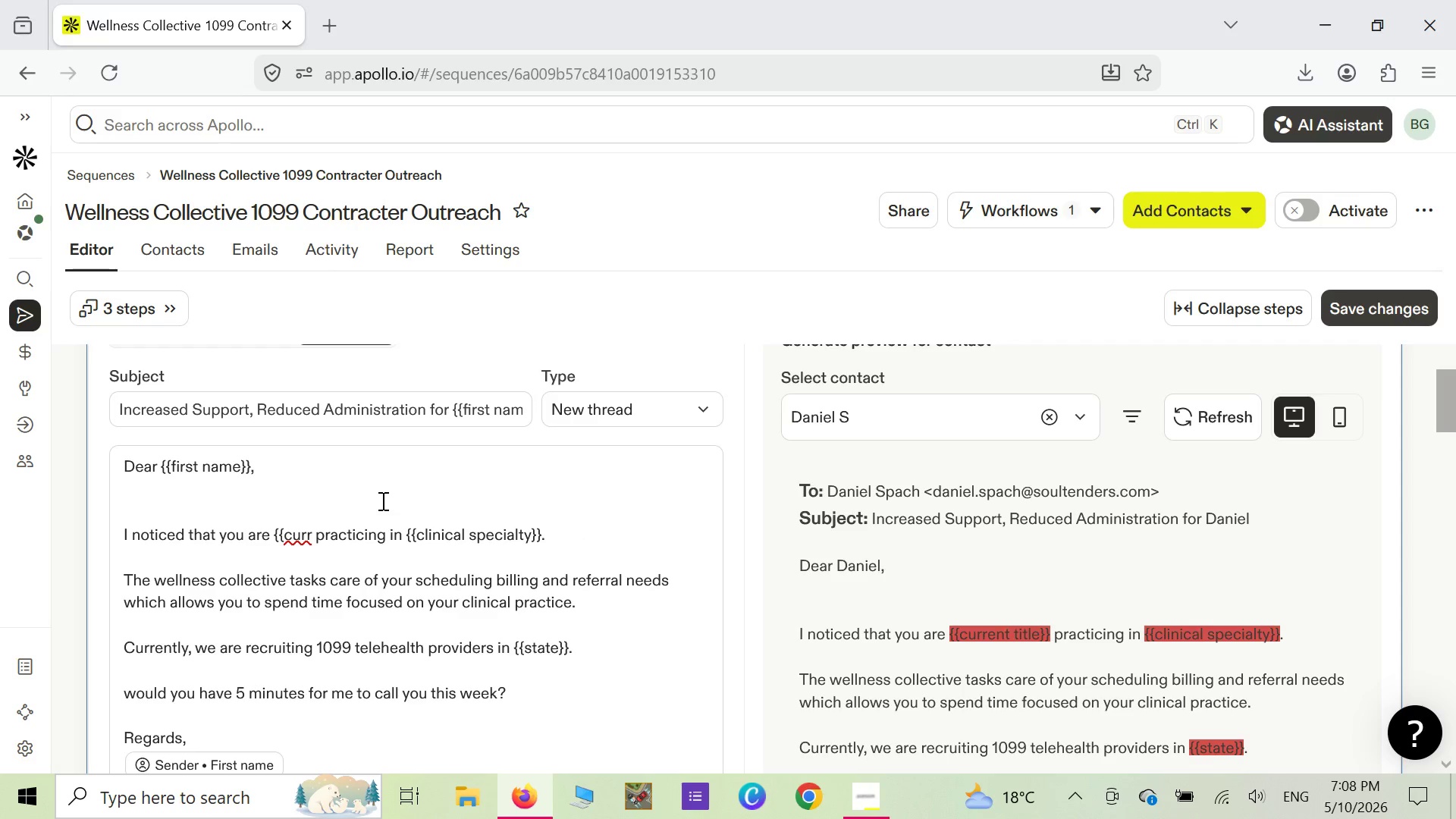 
key(Backspace)
 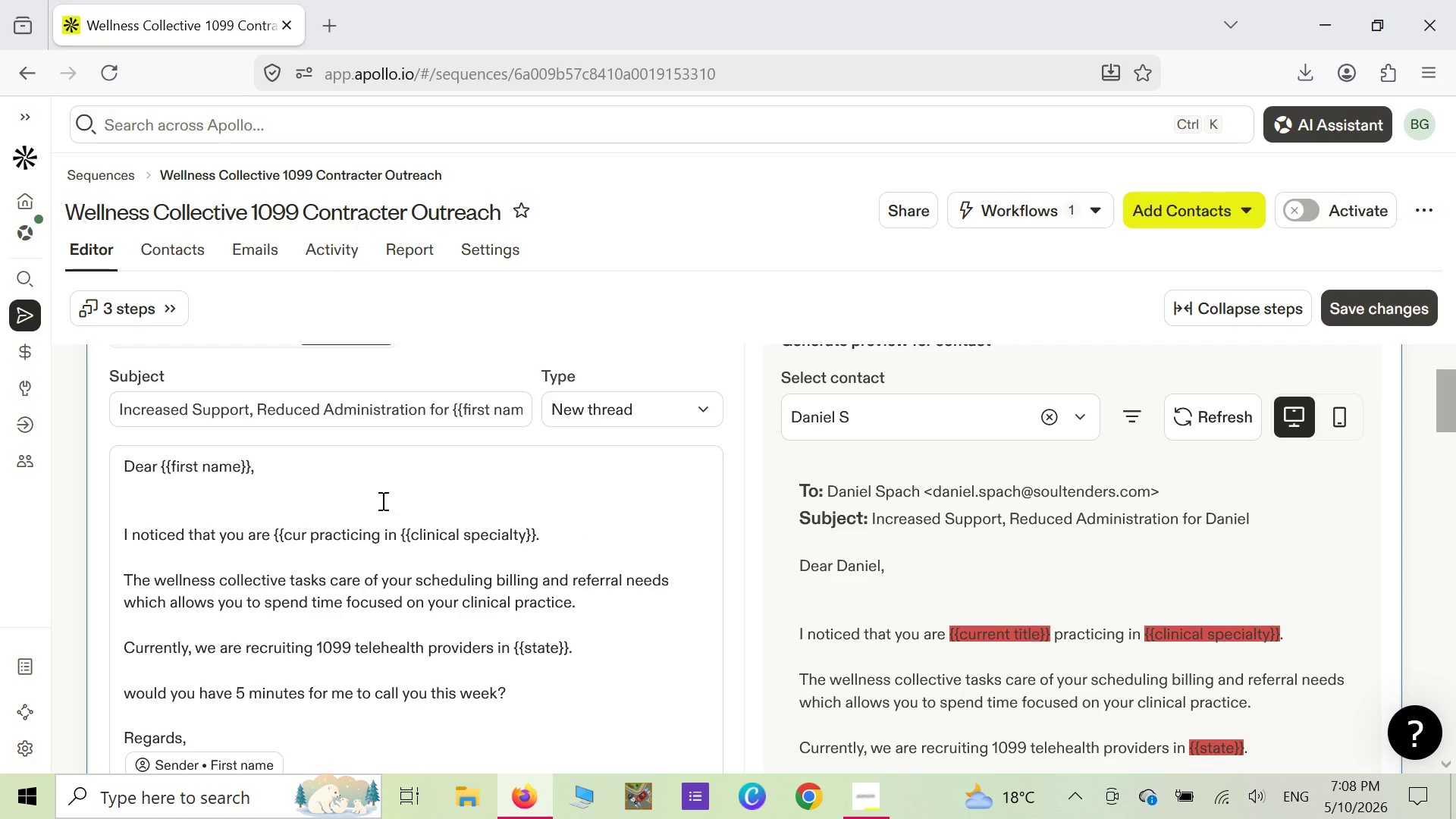 
key(Backspace)
 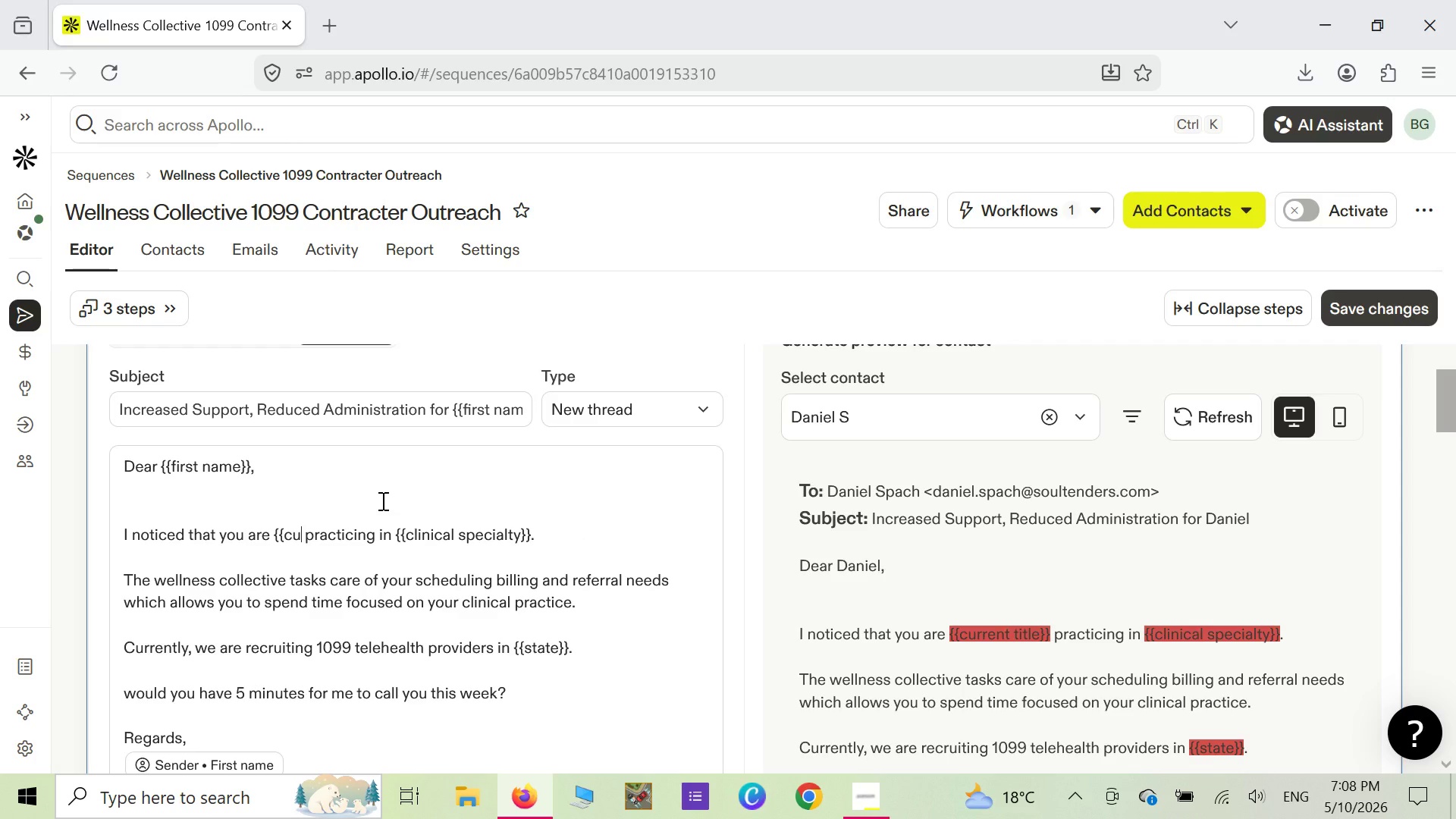 
key(Backspace)
 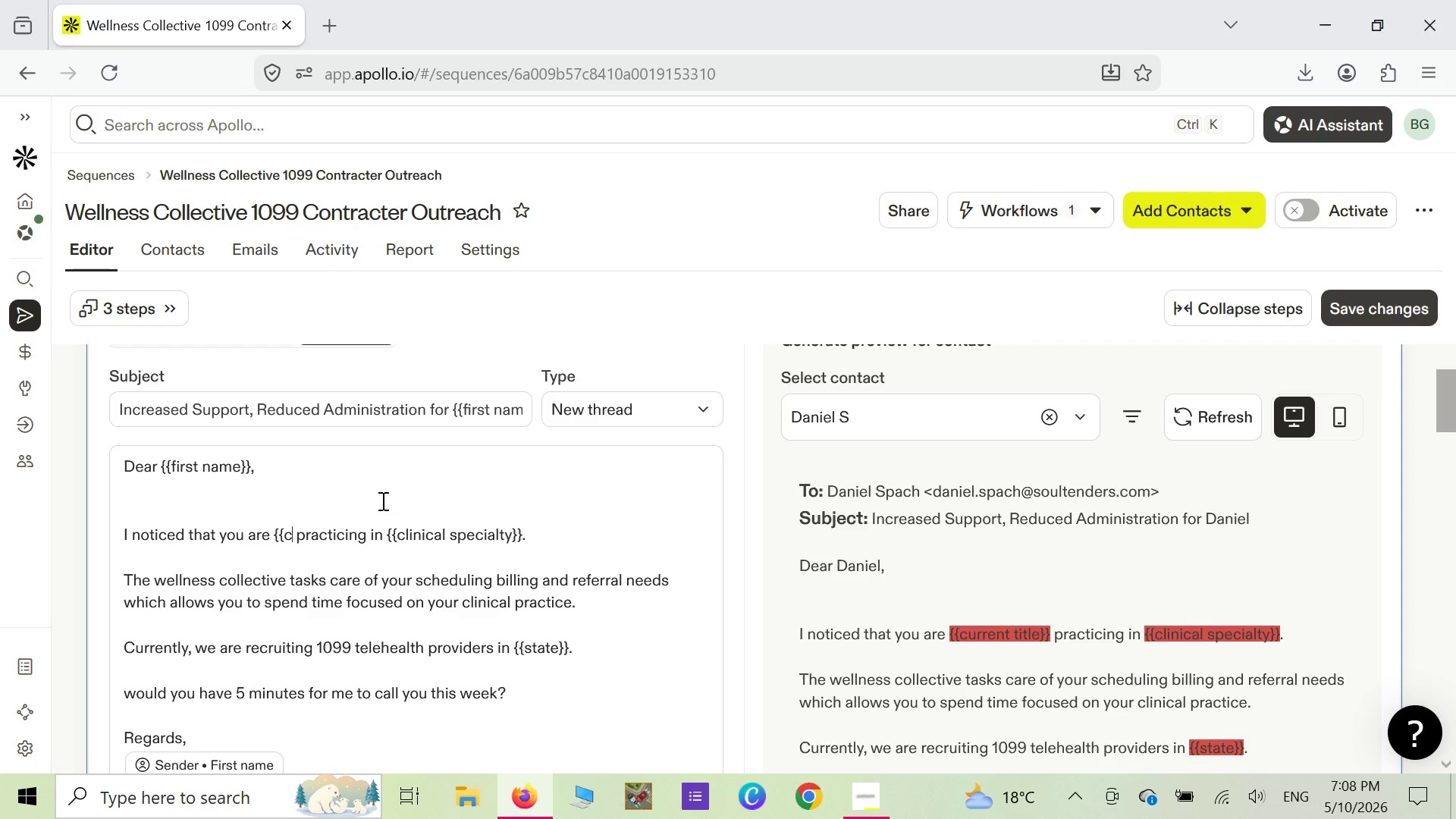 
key(Backspace)
 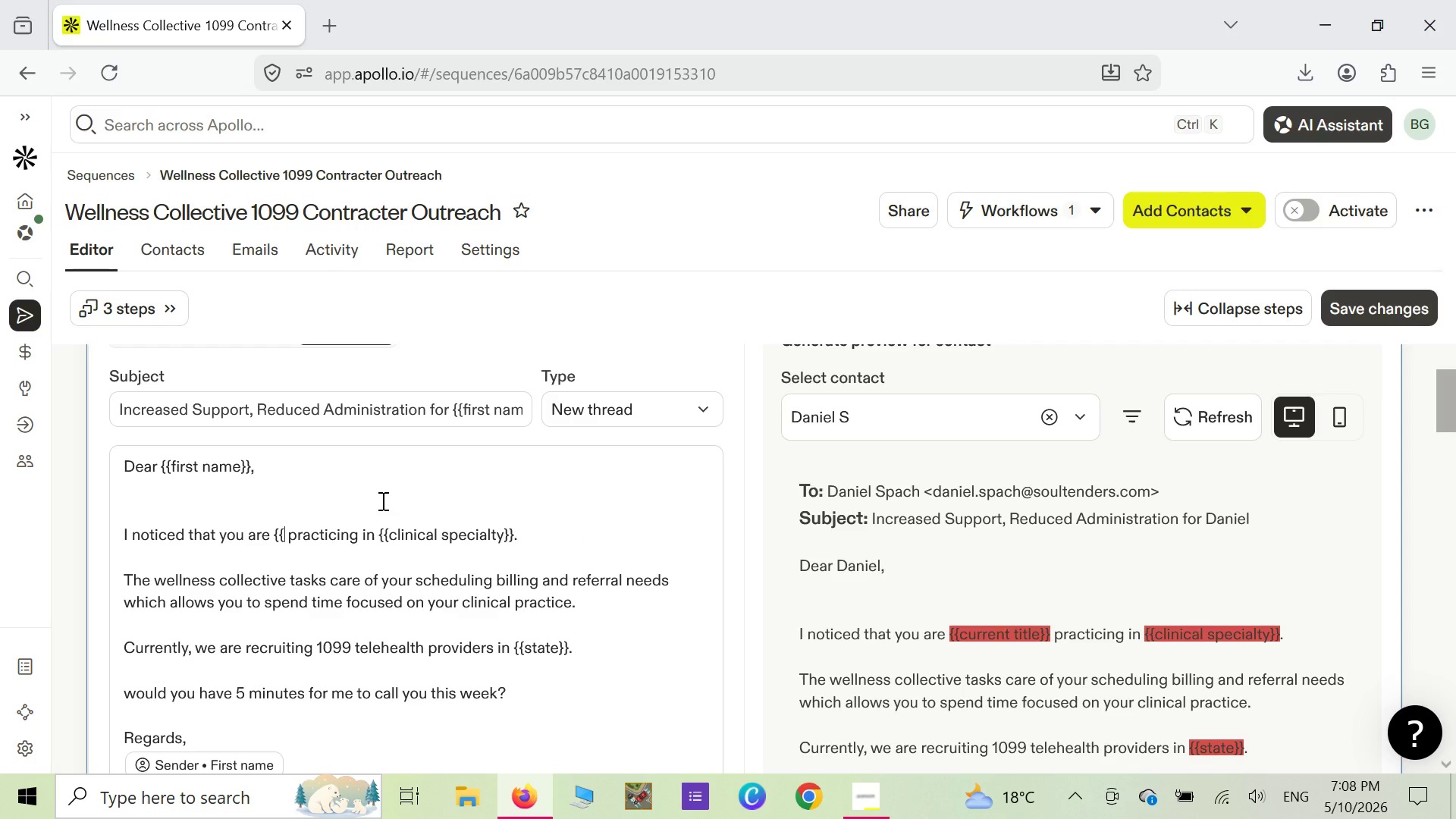 
key(Backspace)
 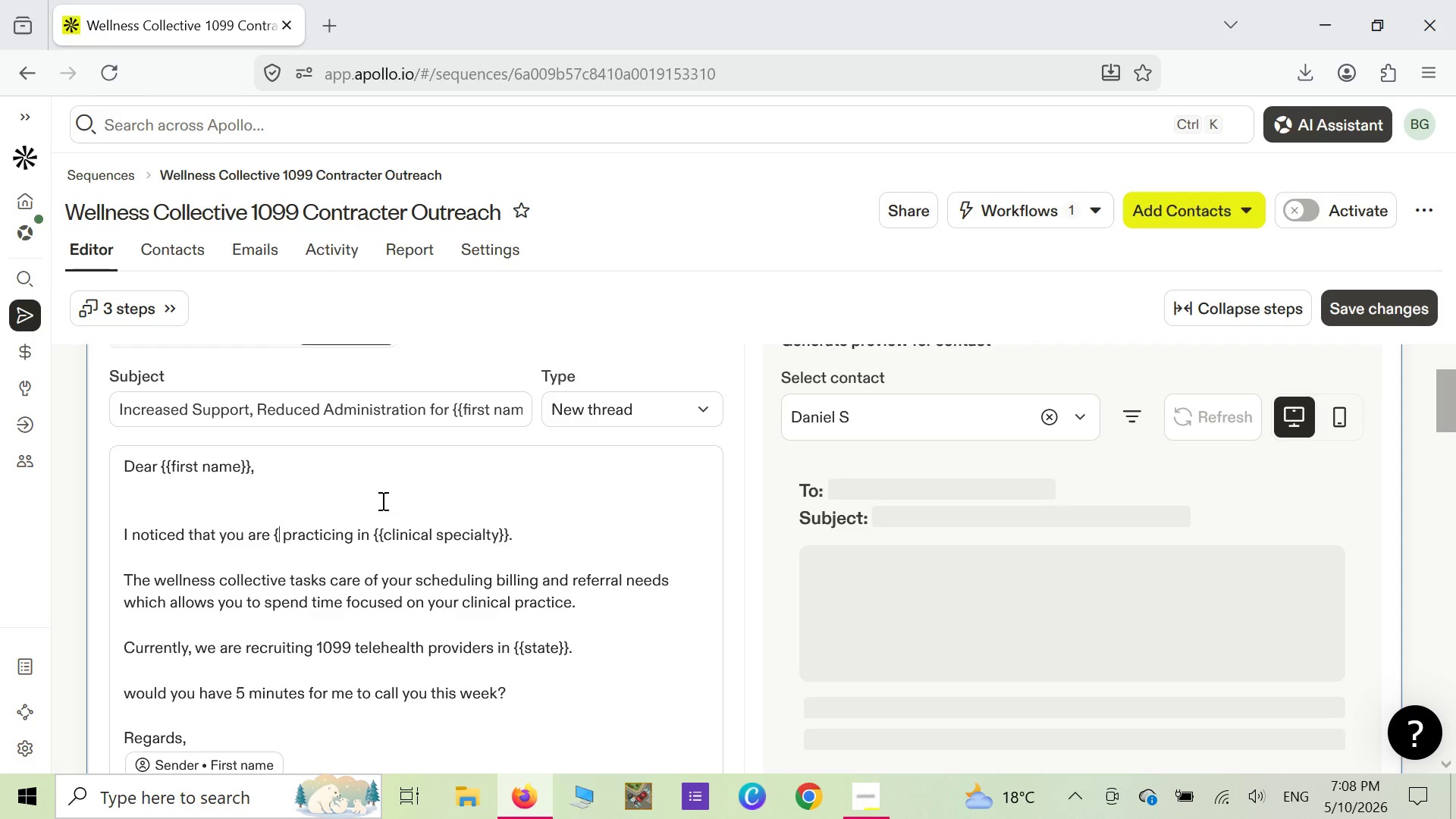 
key(CapsLock)
 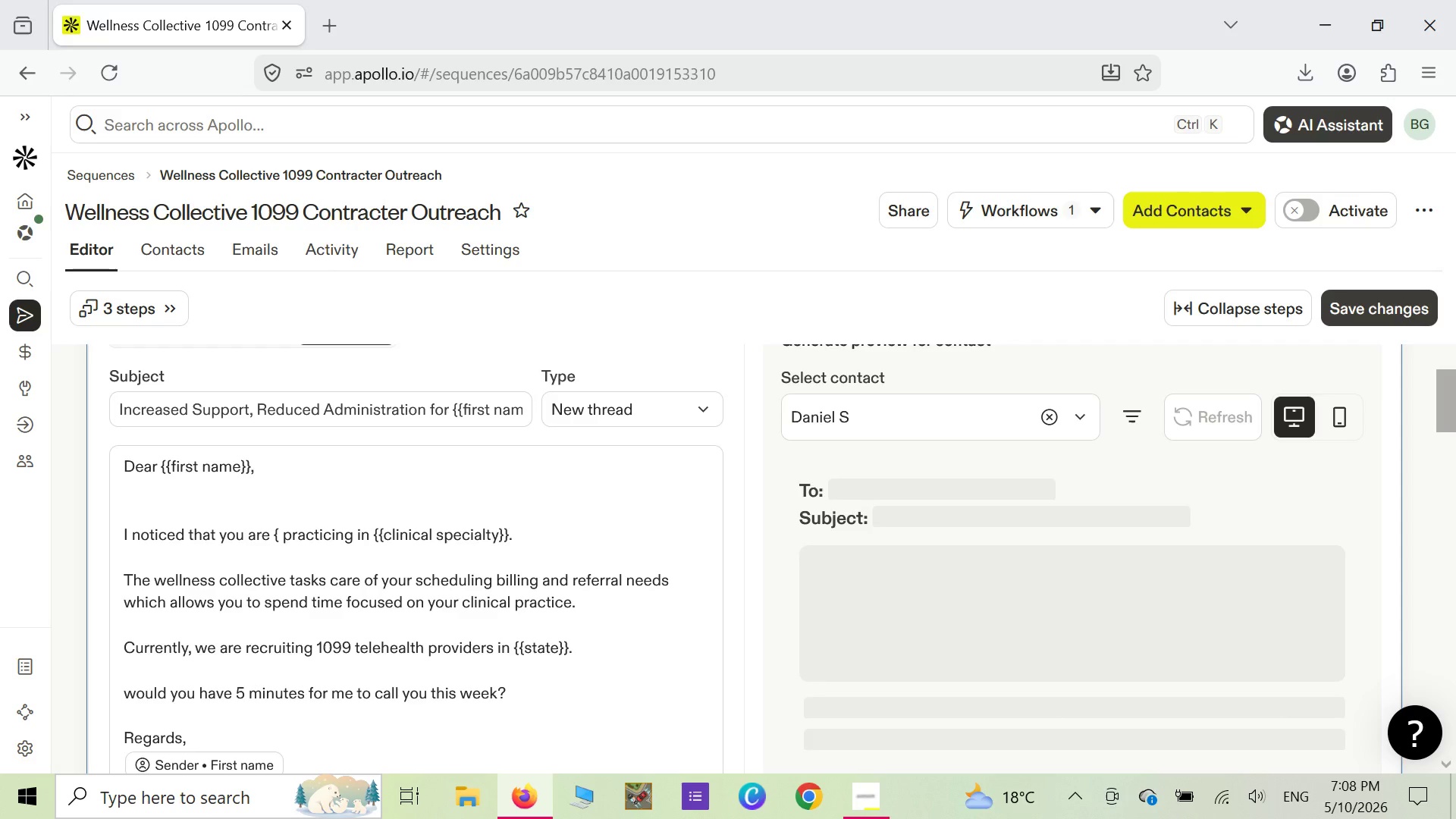 
key(BracketLeft)
 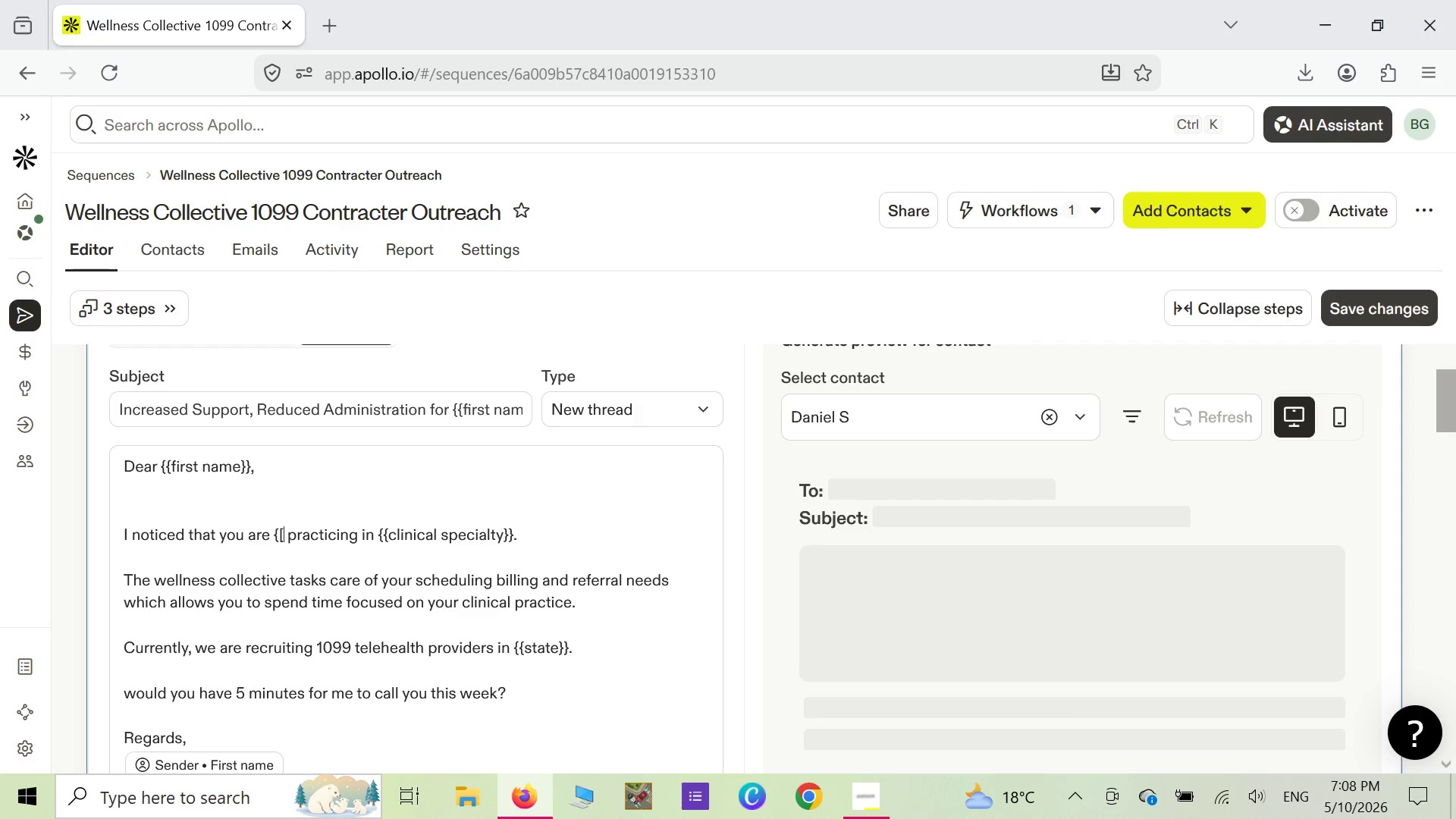 
key(Backspace)
 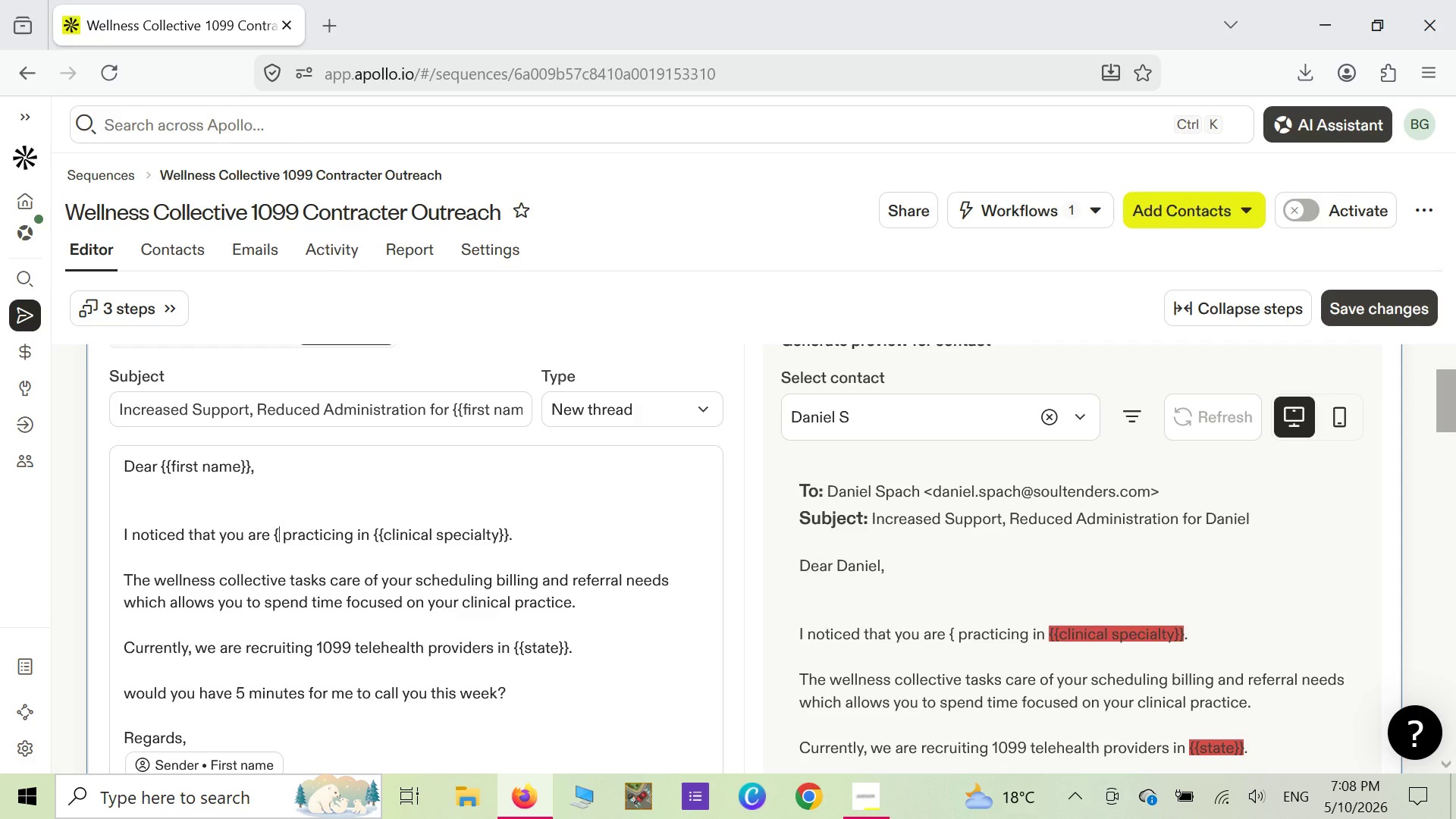 
wait(15.36)
 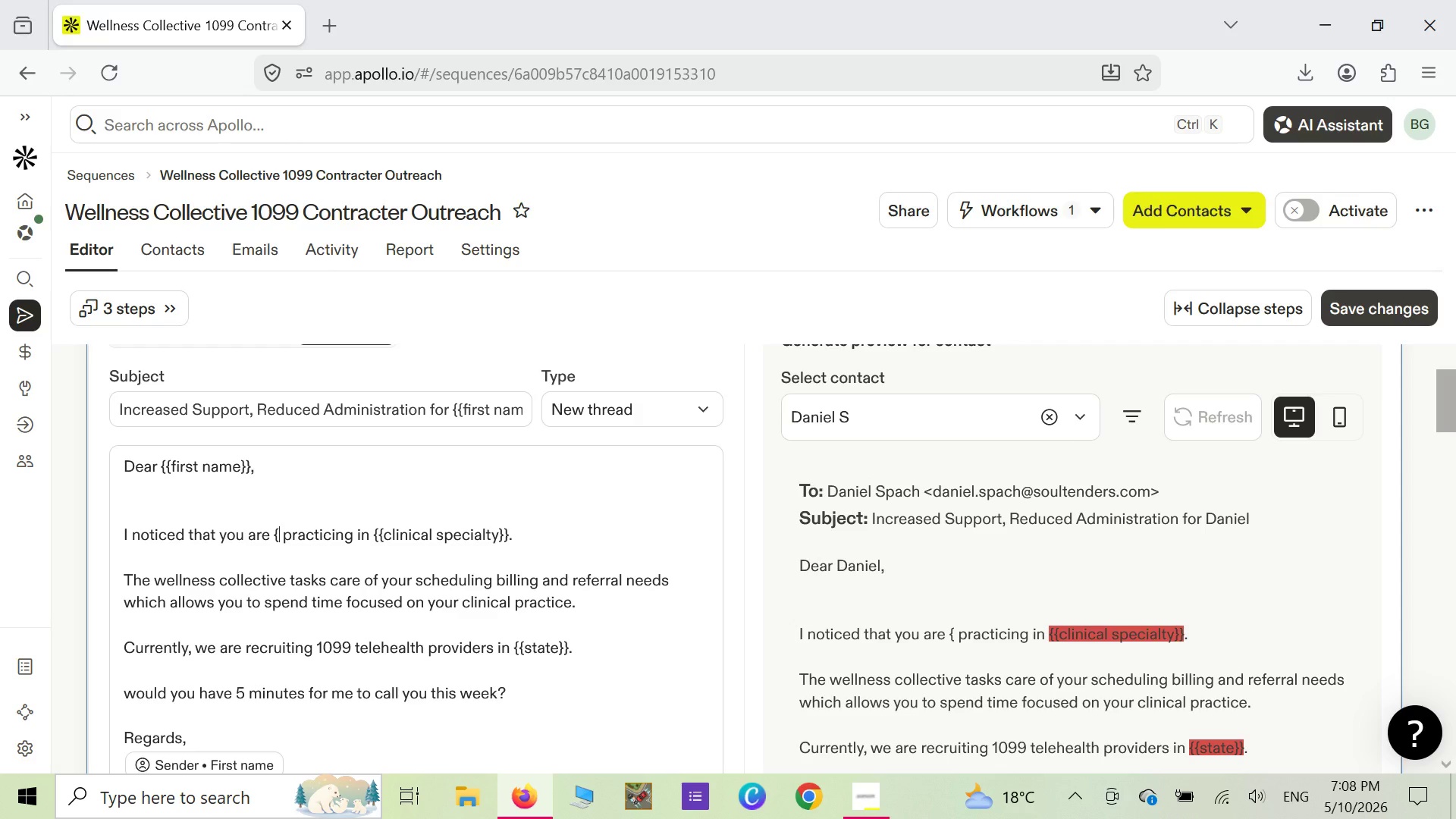 
key(BracketLeft)
 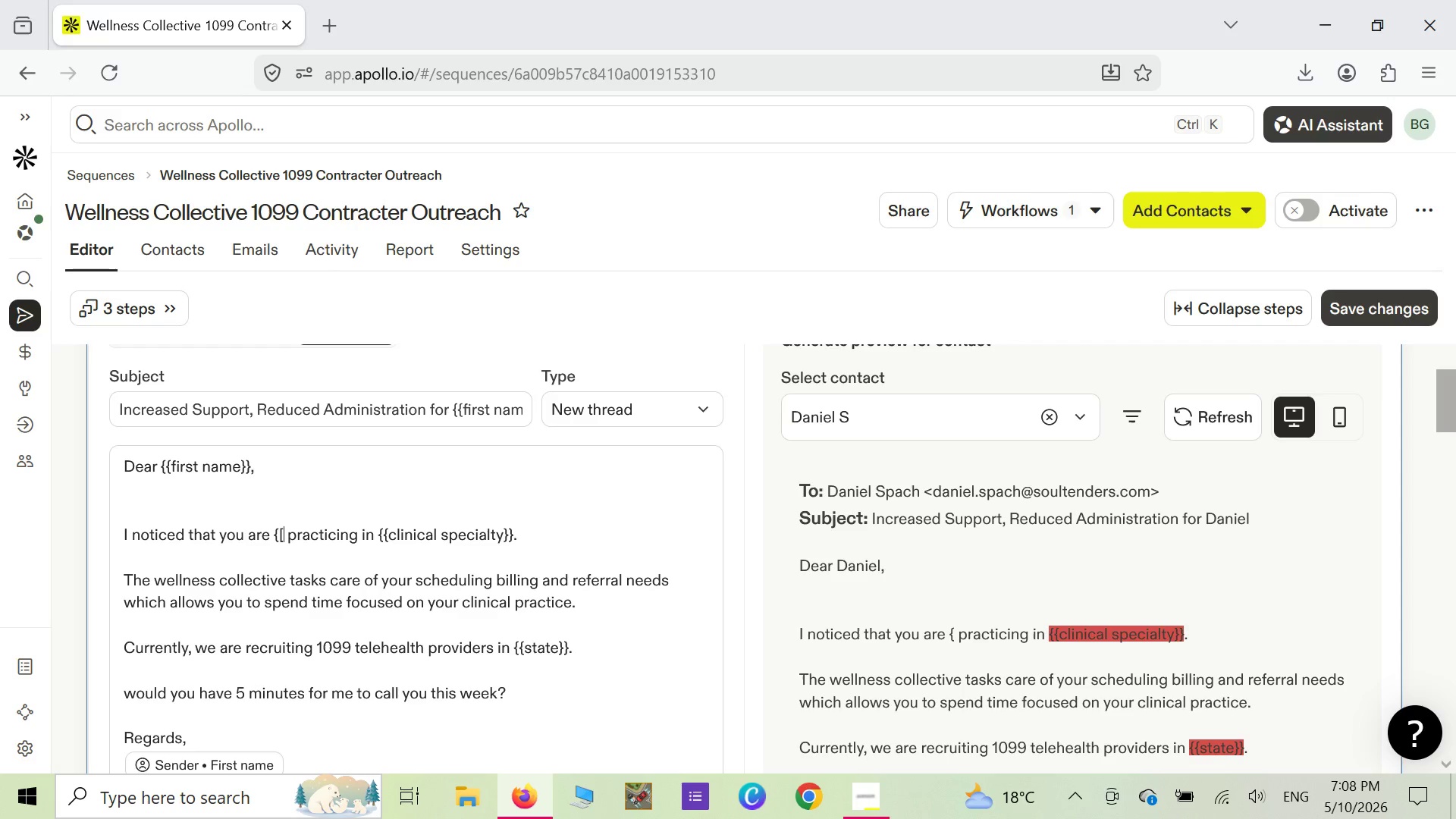 
key(Backspace)
 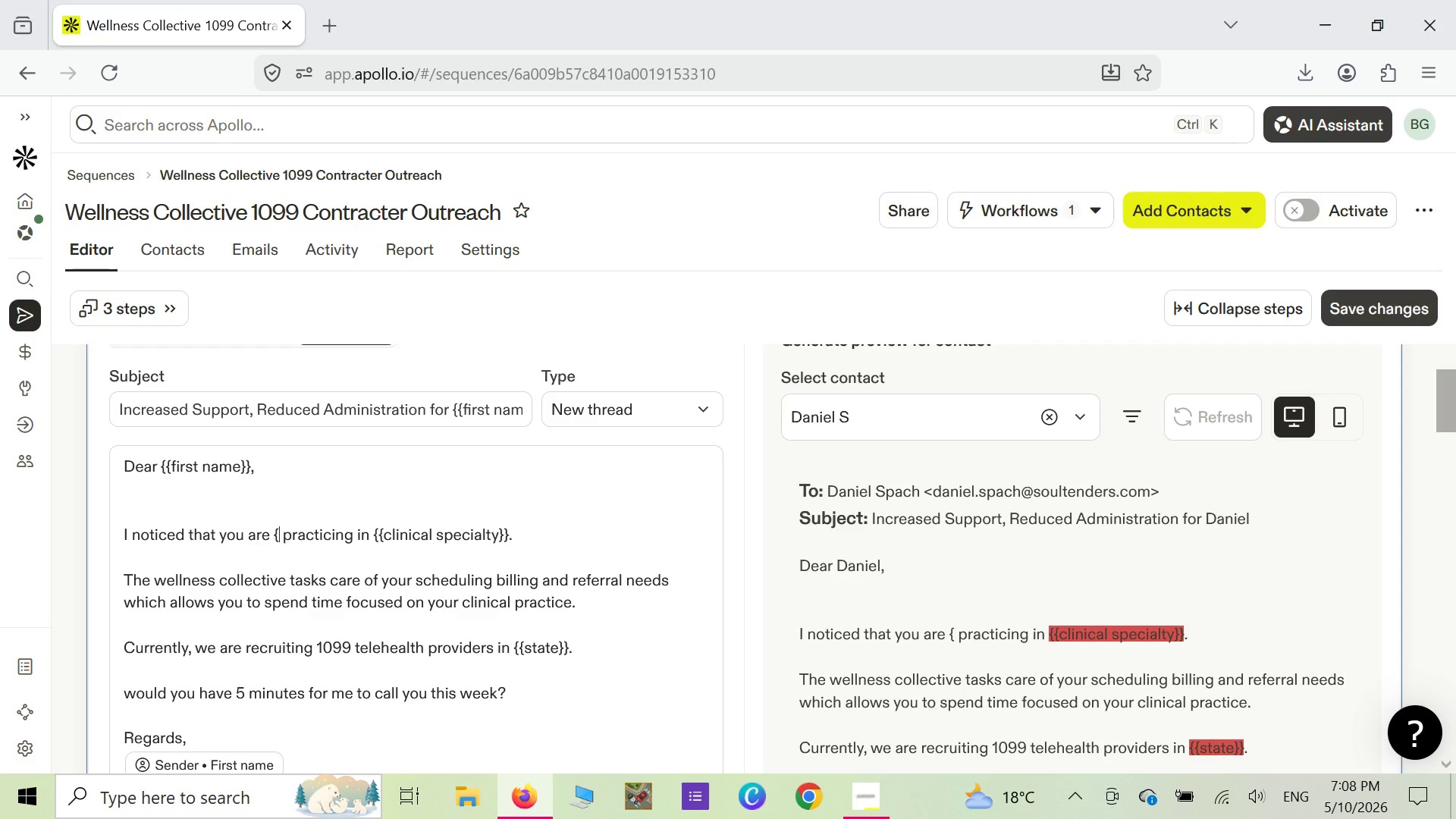 
key(Shift+ShiftLeft)
 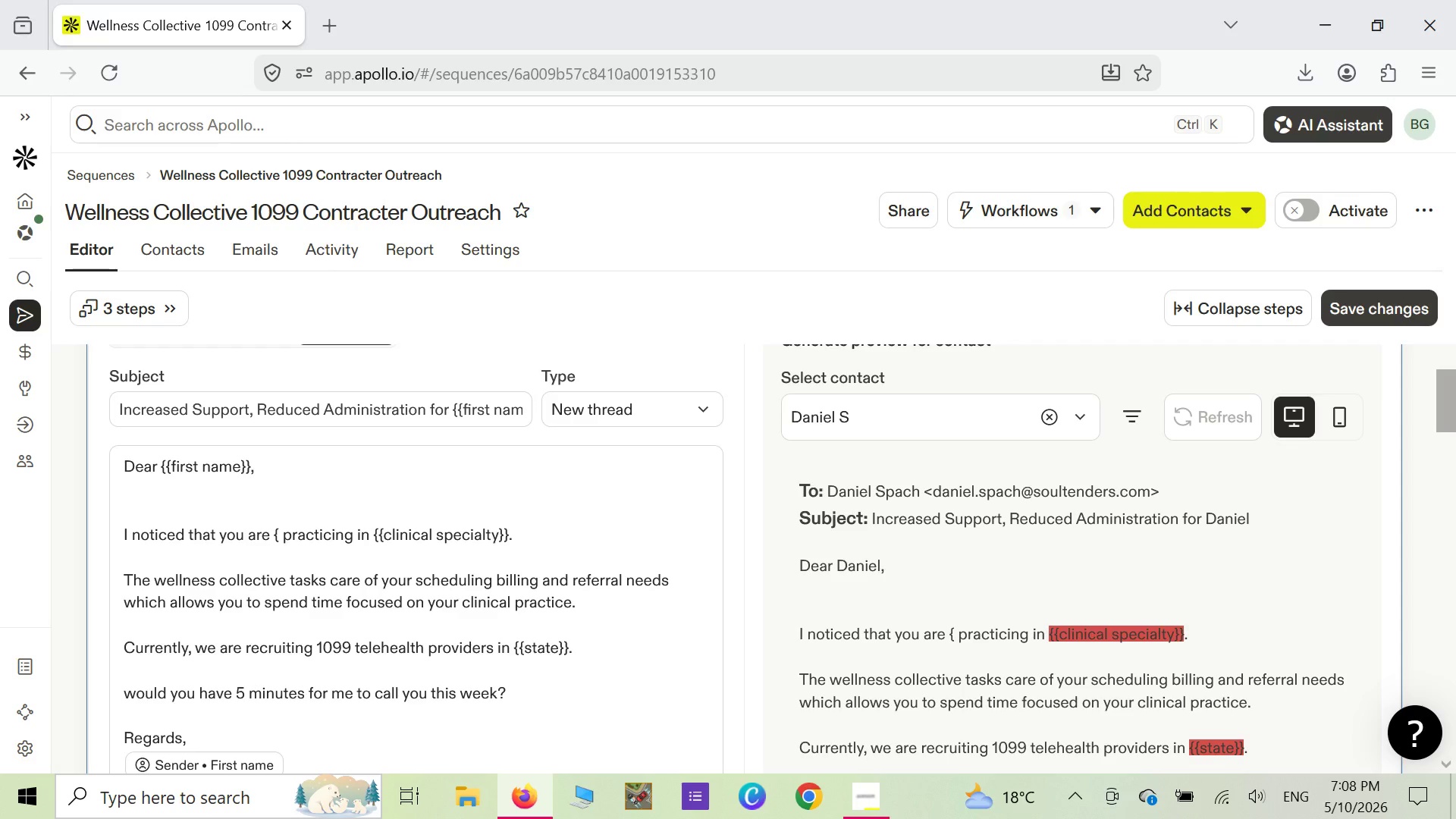 
key(Shift+BracketLeft)
 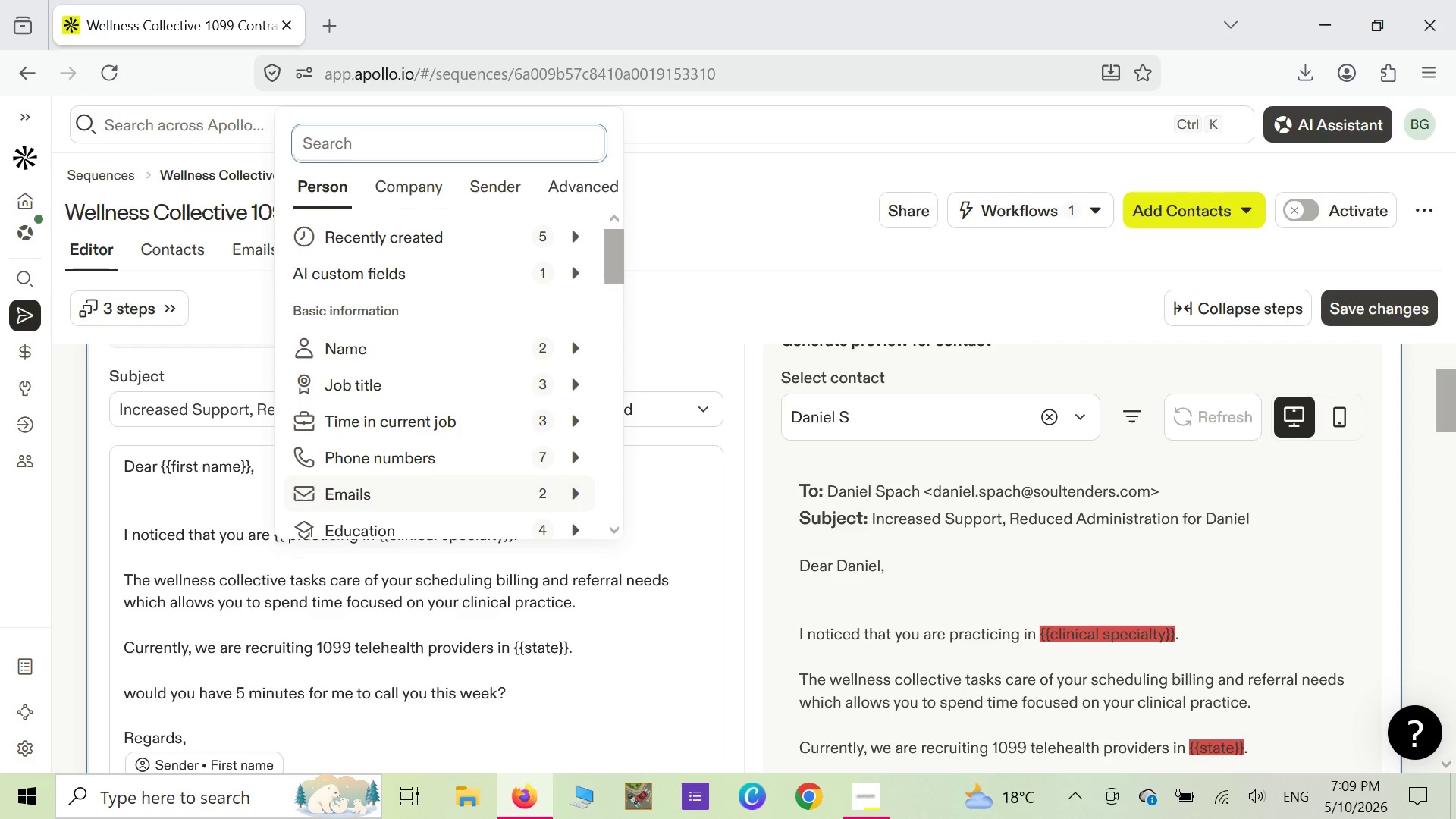 
wait(57.68)
 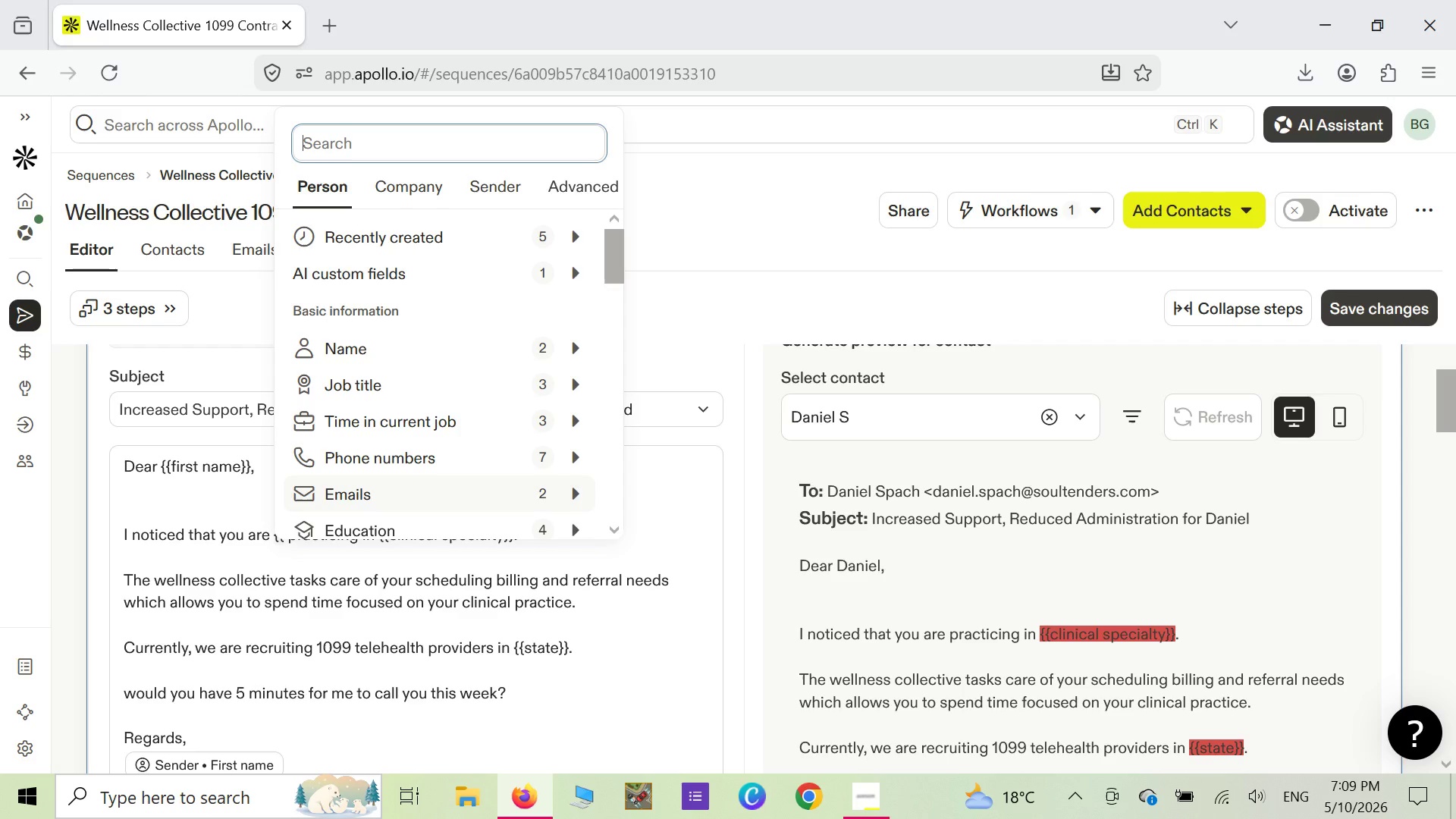 
mouse_move([587, 379])
 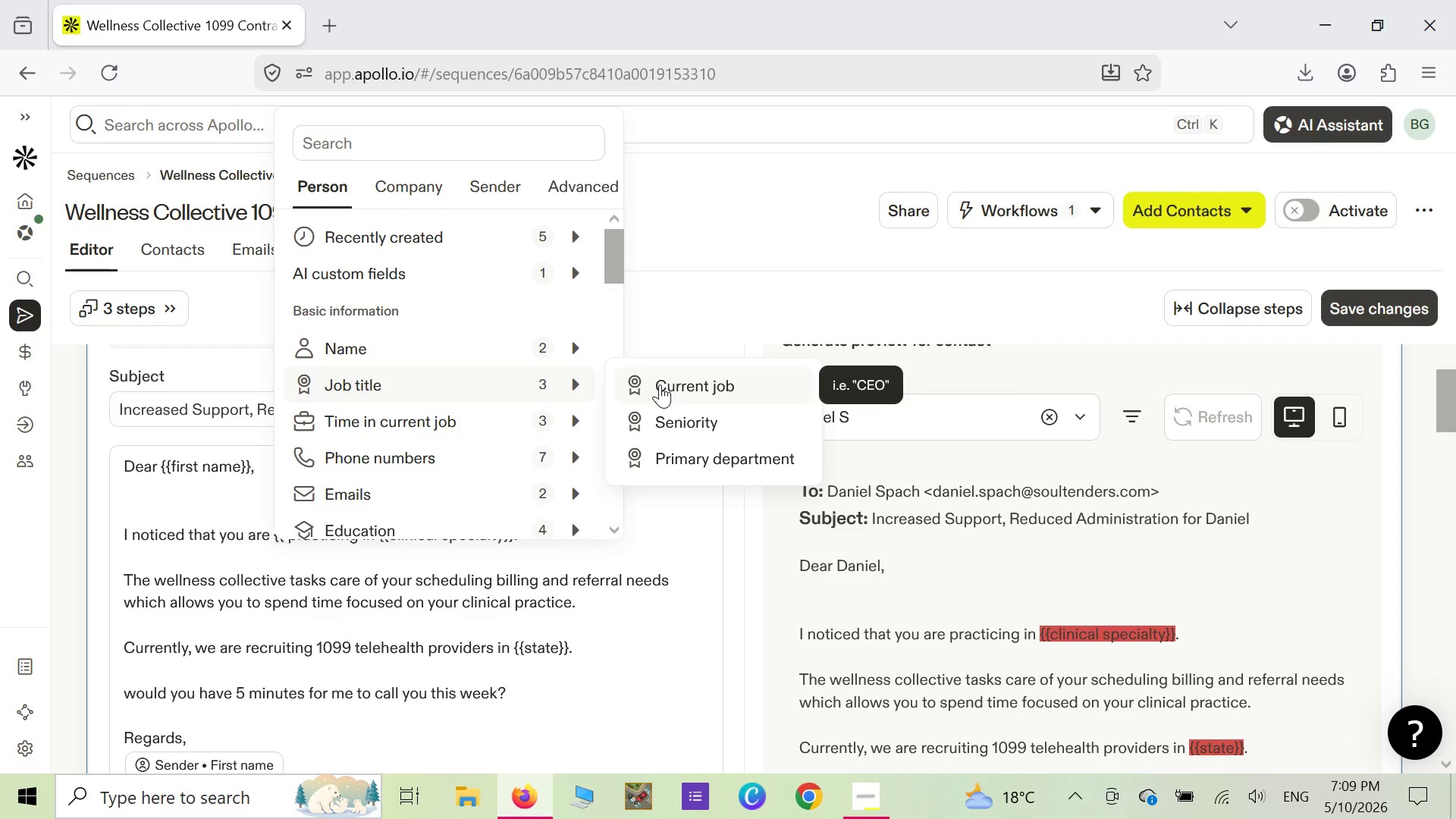 
left_click([660, 384])
 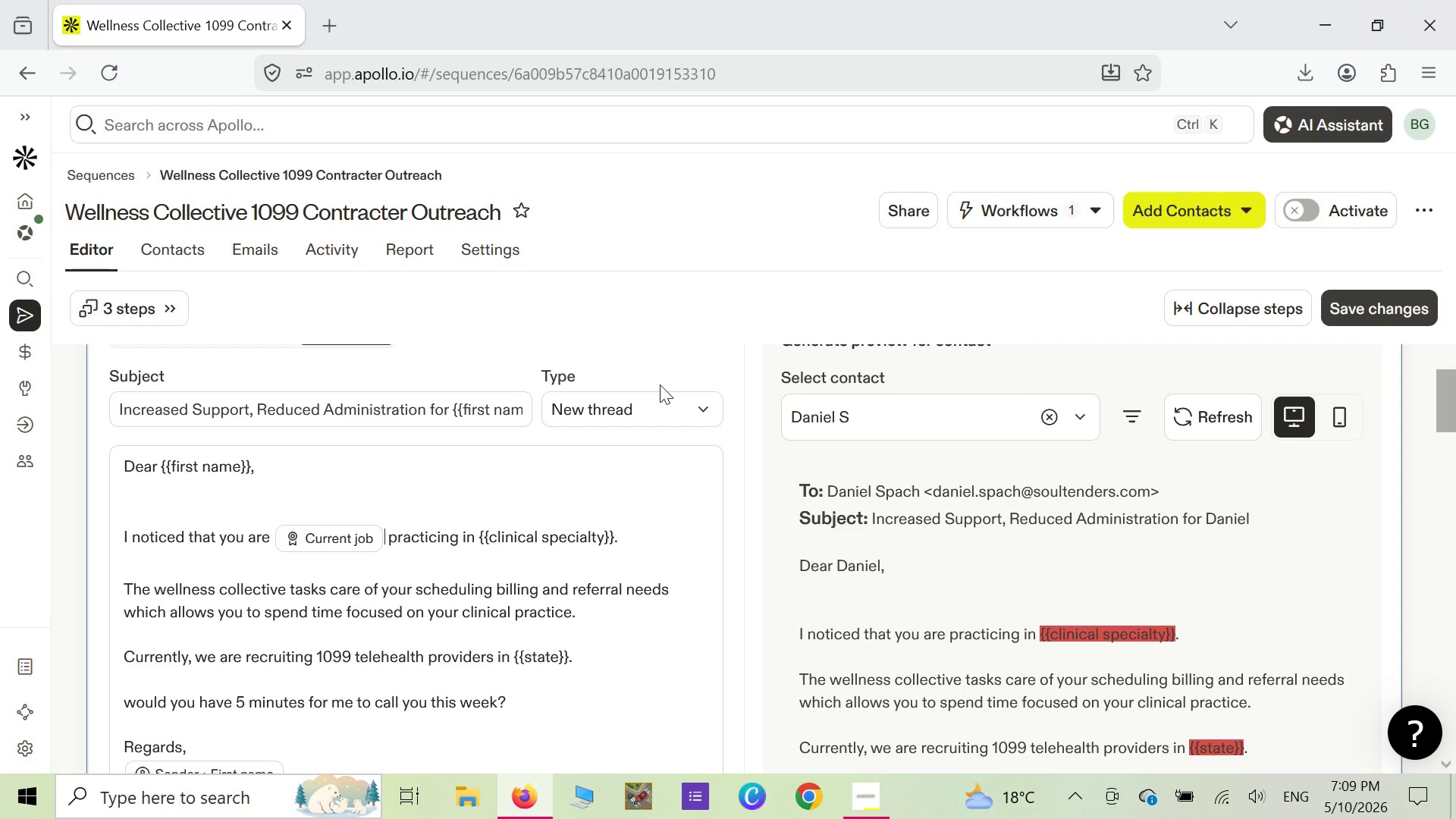 
mouse_move([644, 414])
 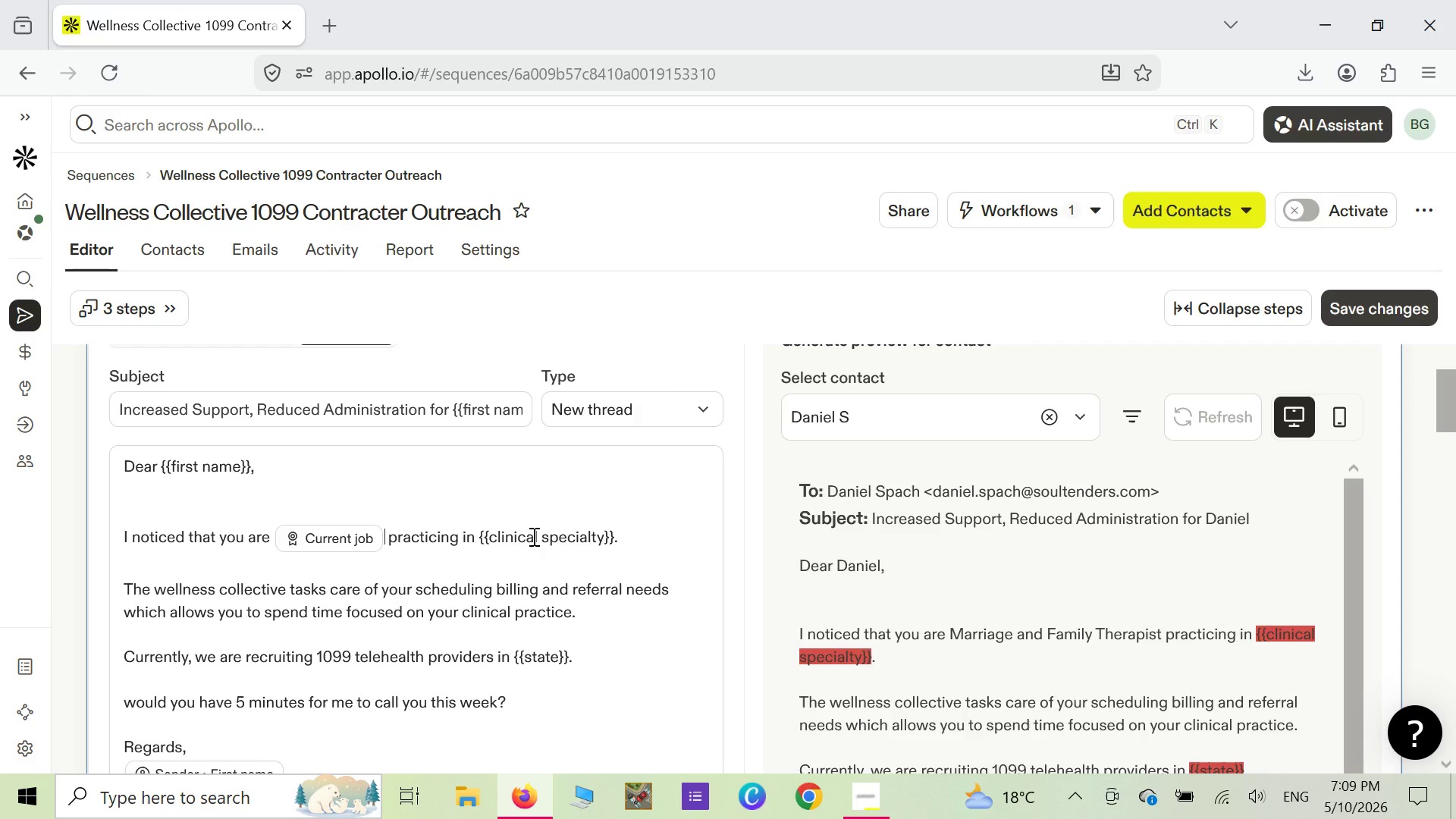 
wait(8.74)
 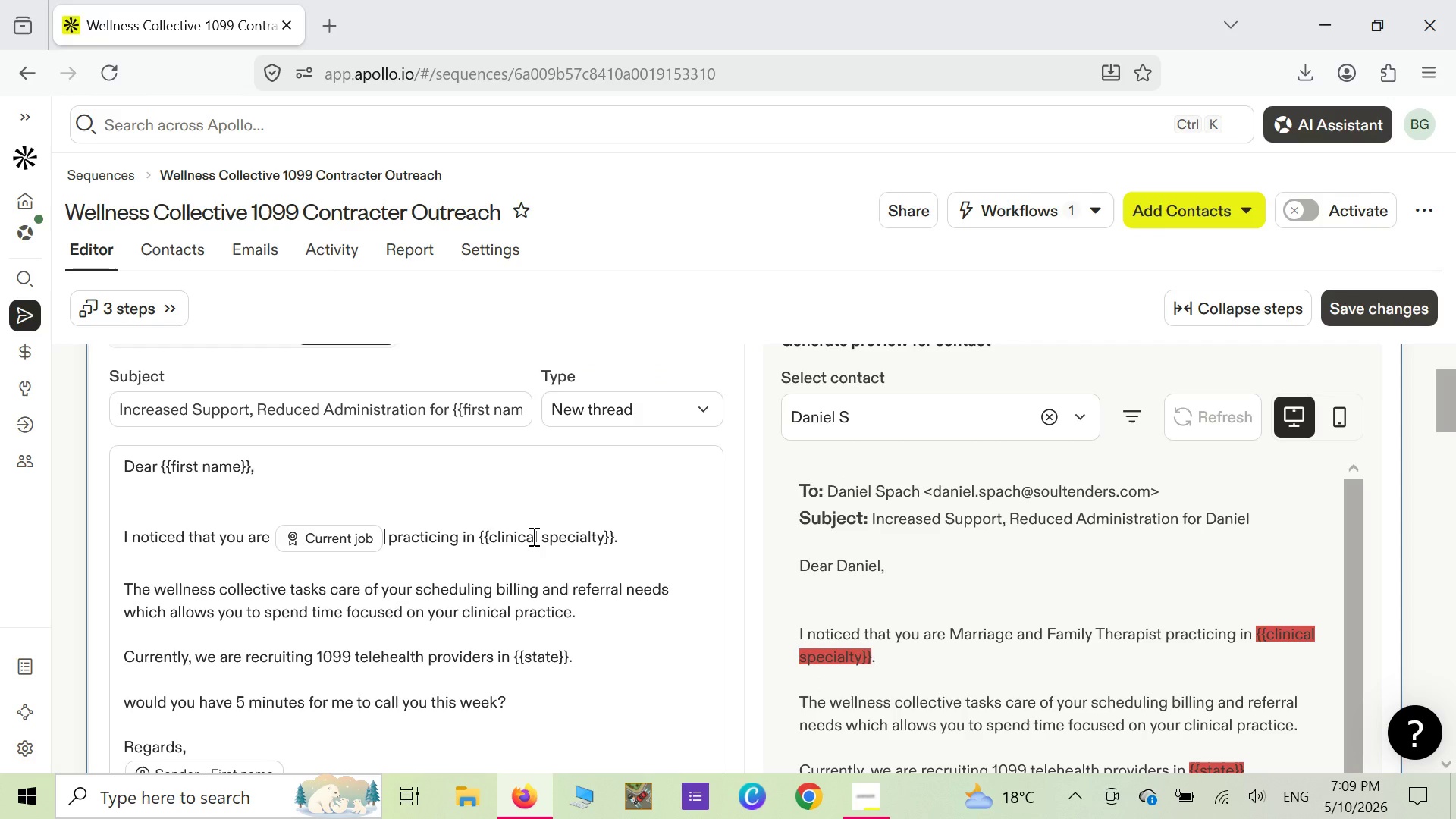 
left_click([532, 536])
 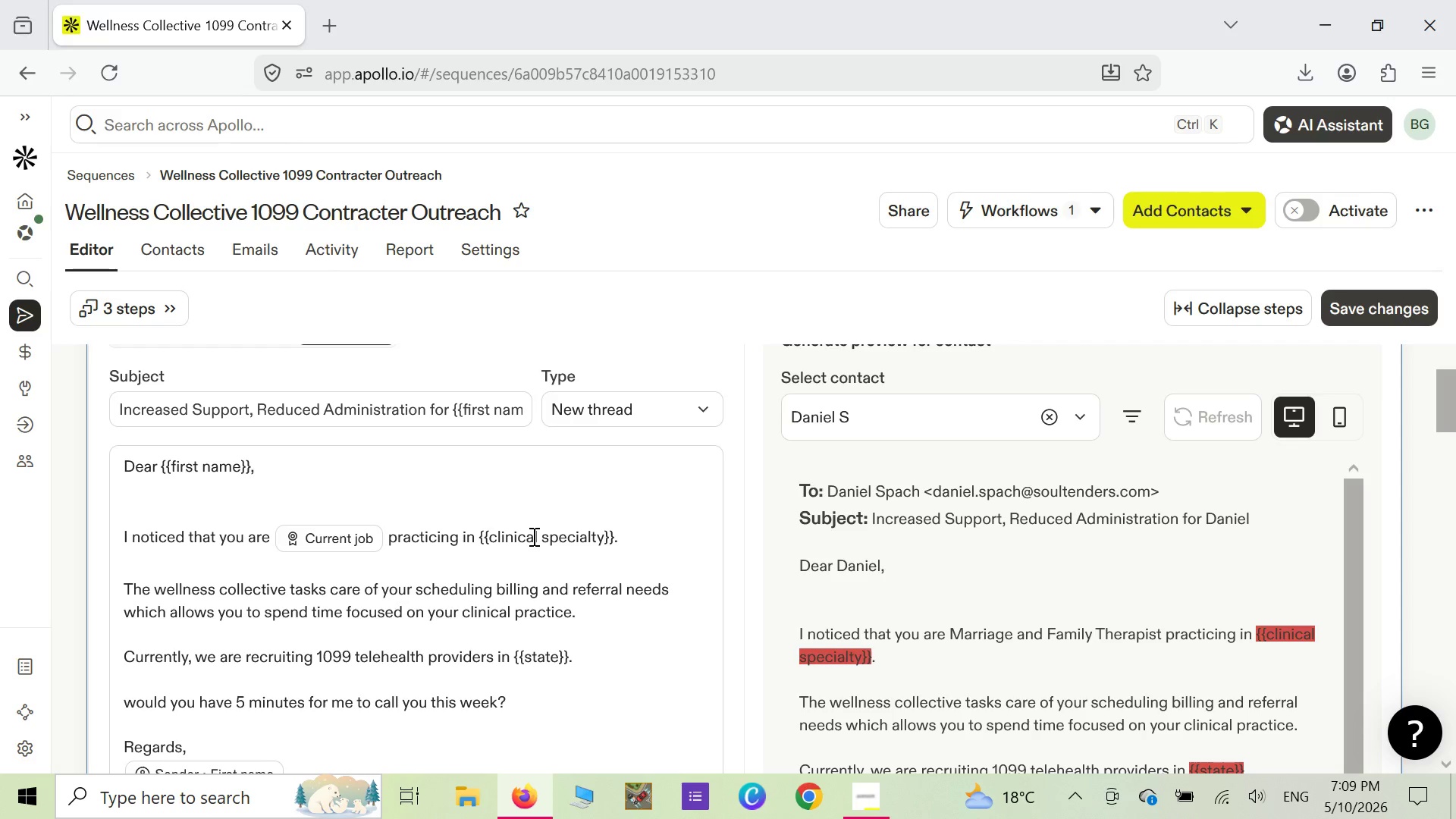 
right_click([532, 536])
 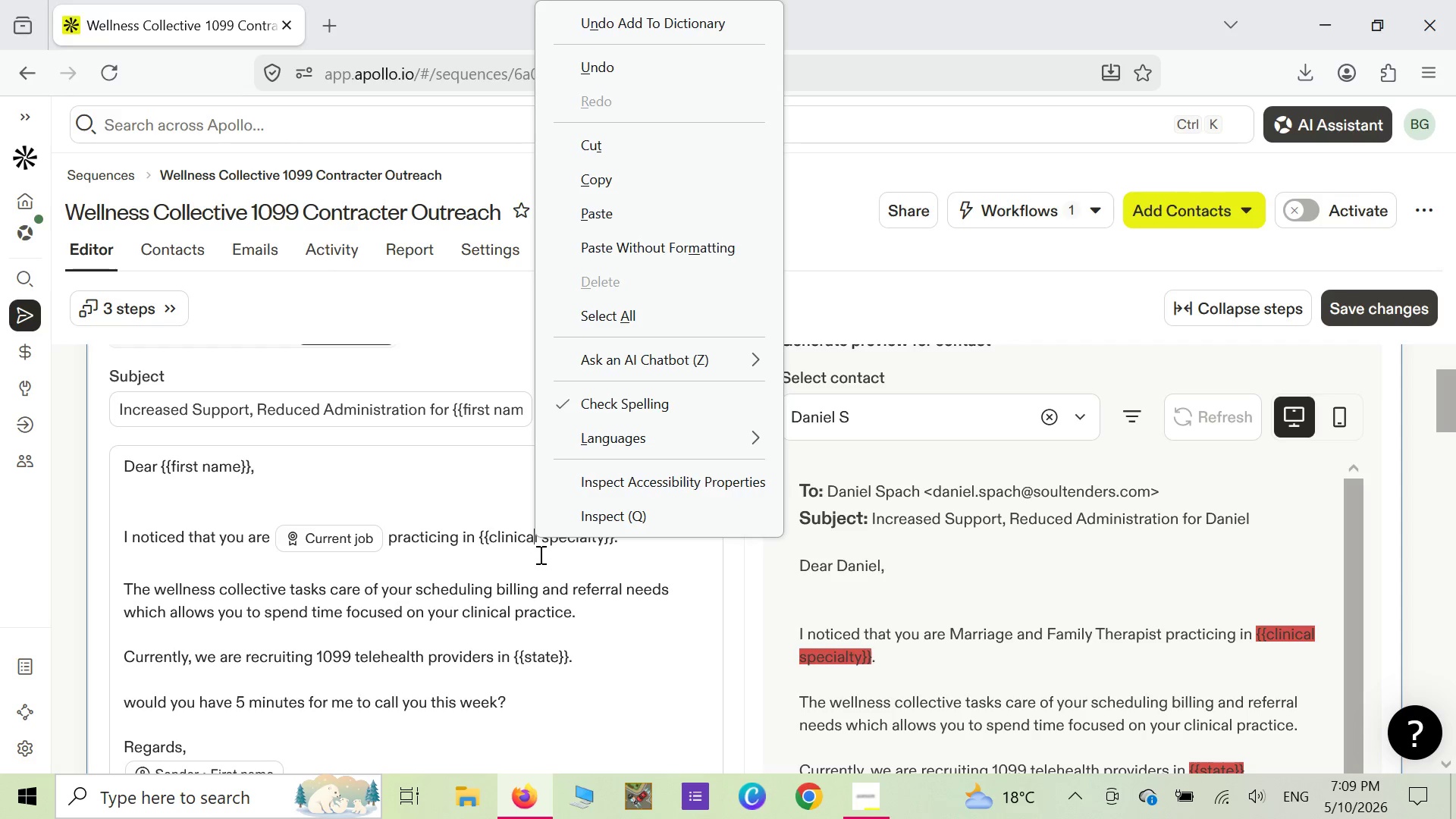 
left_click([629, 560])
 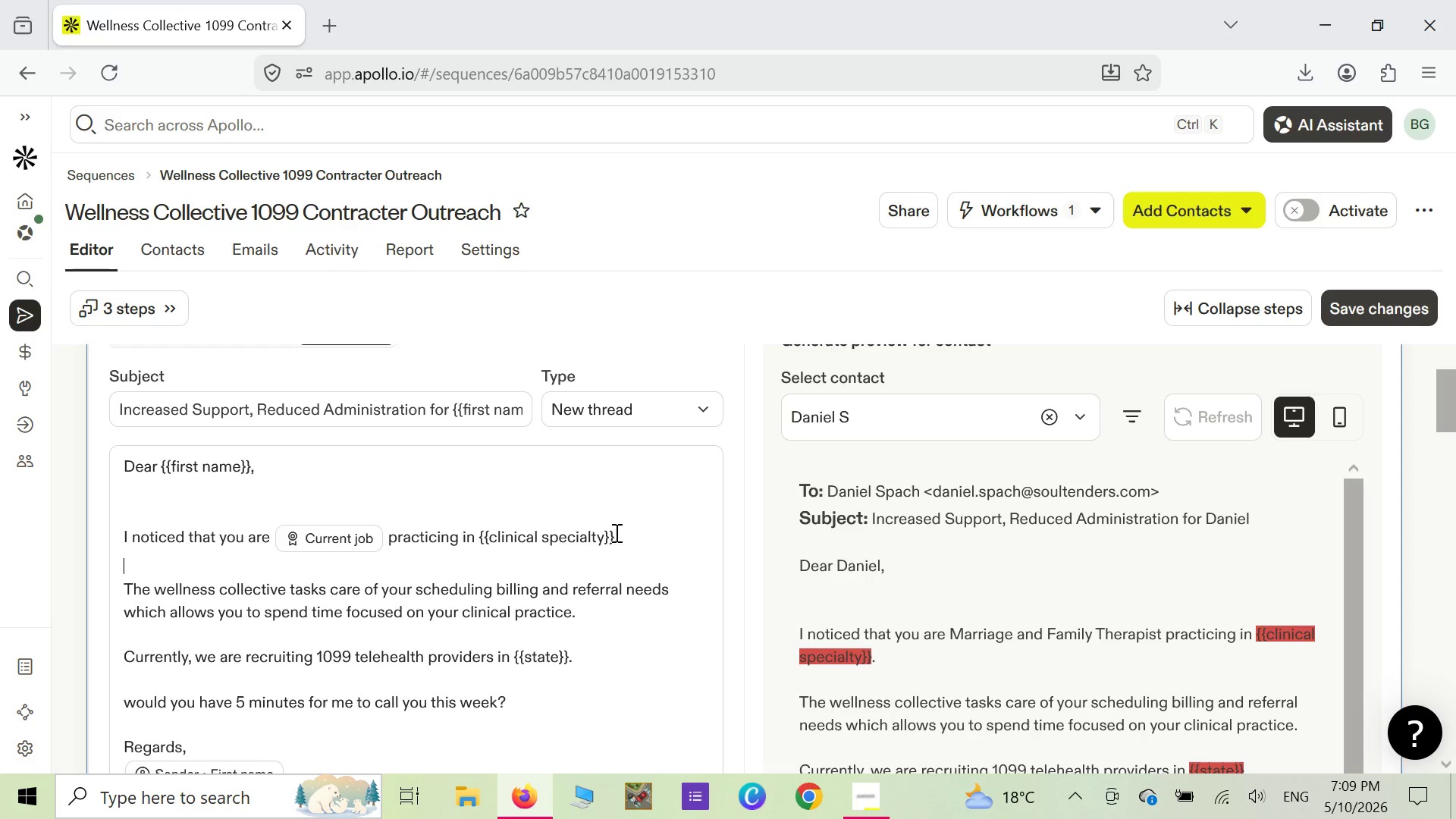 
left_click([620, 538])
 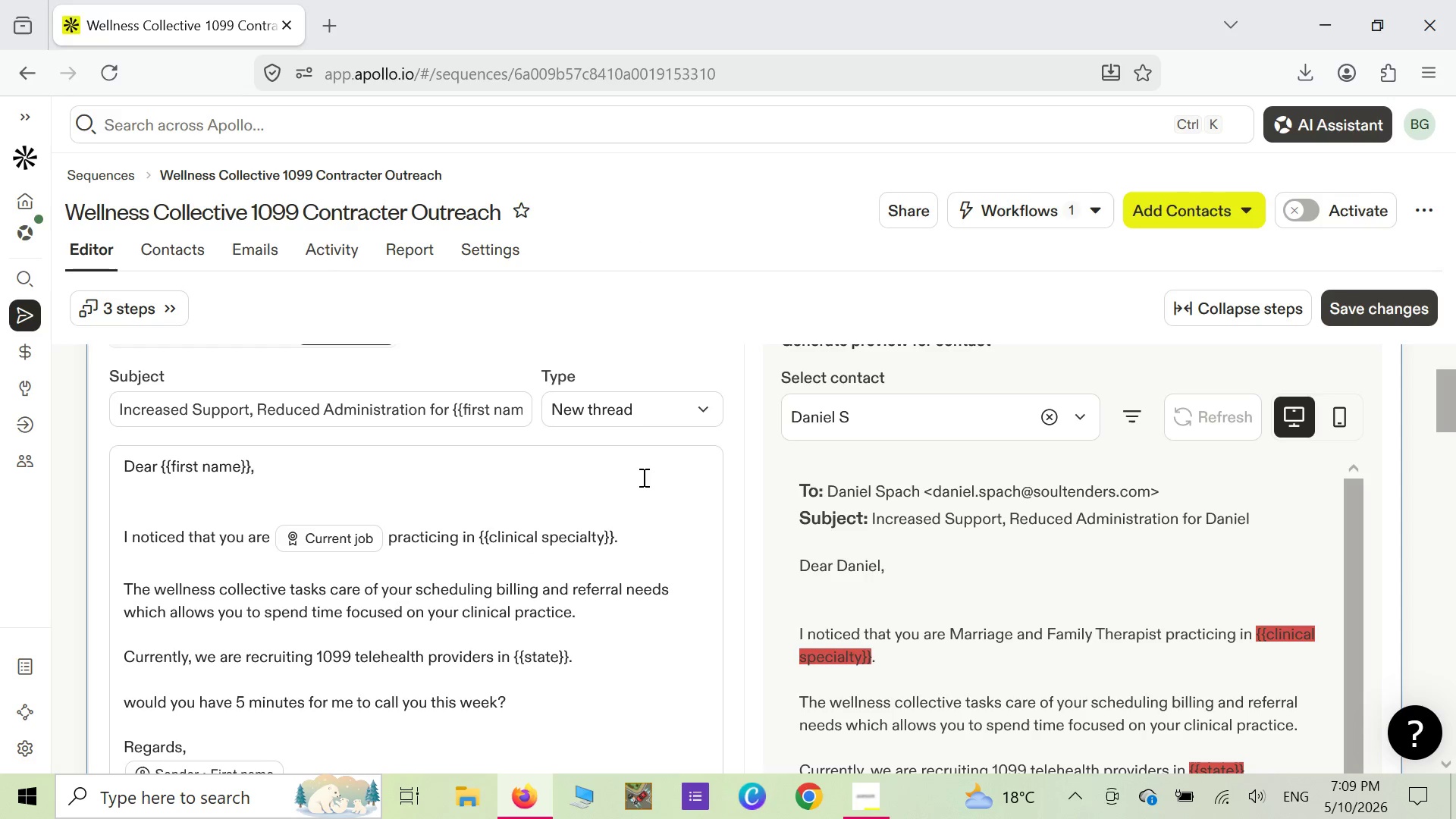 
key(Backspace)
 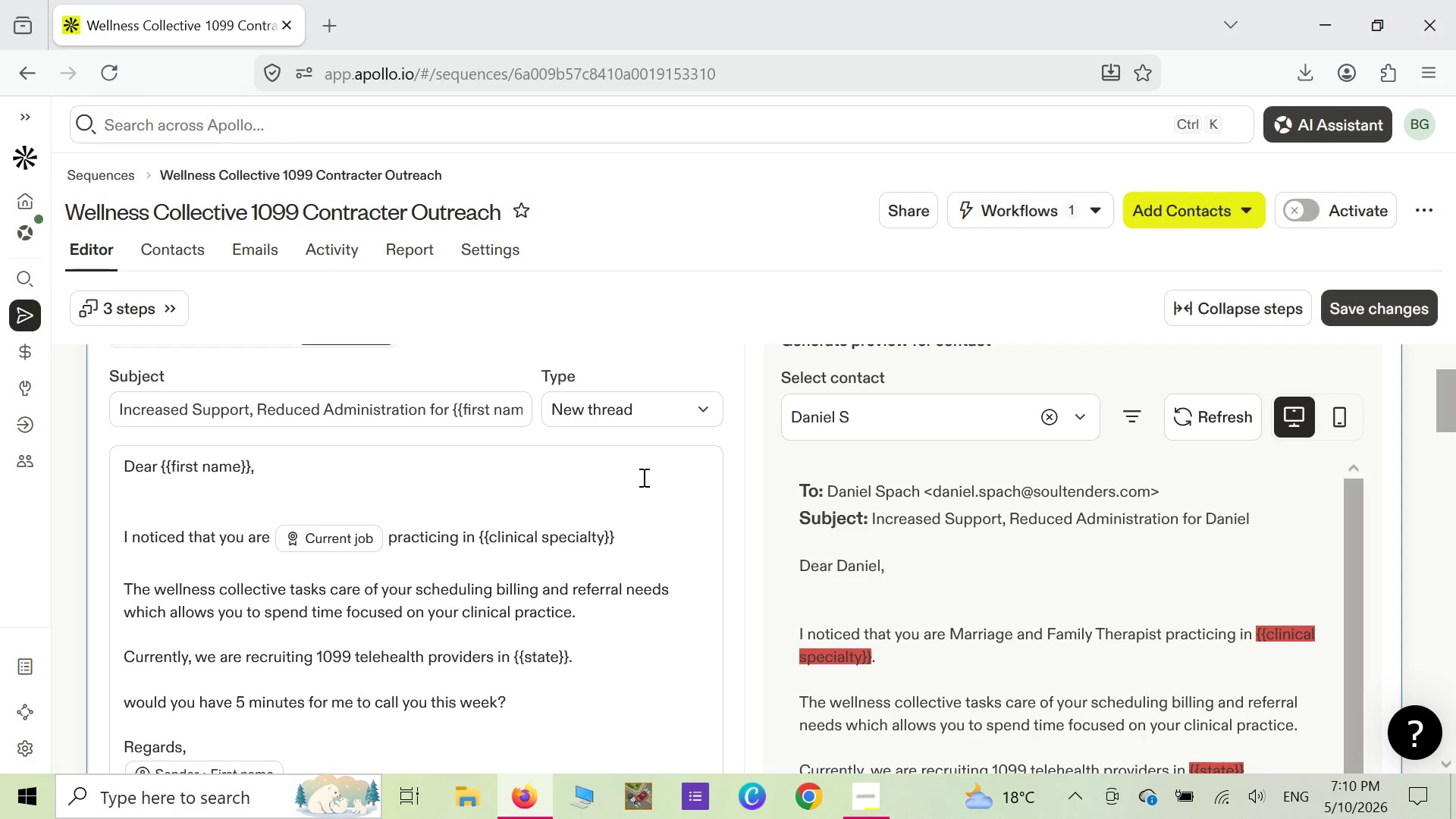 
key(Backspace)
 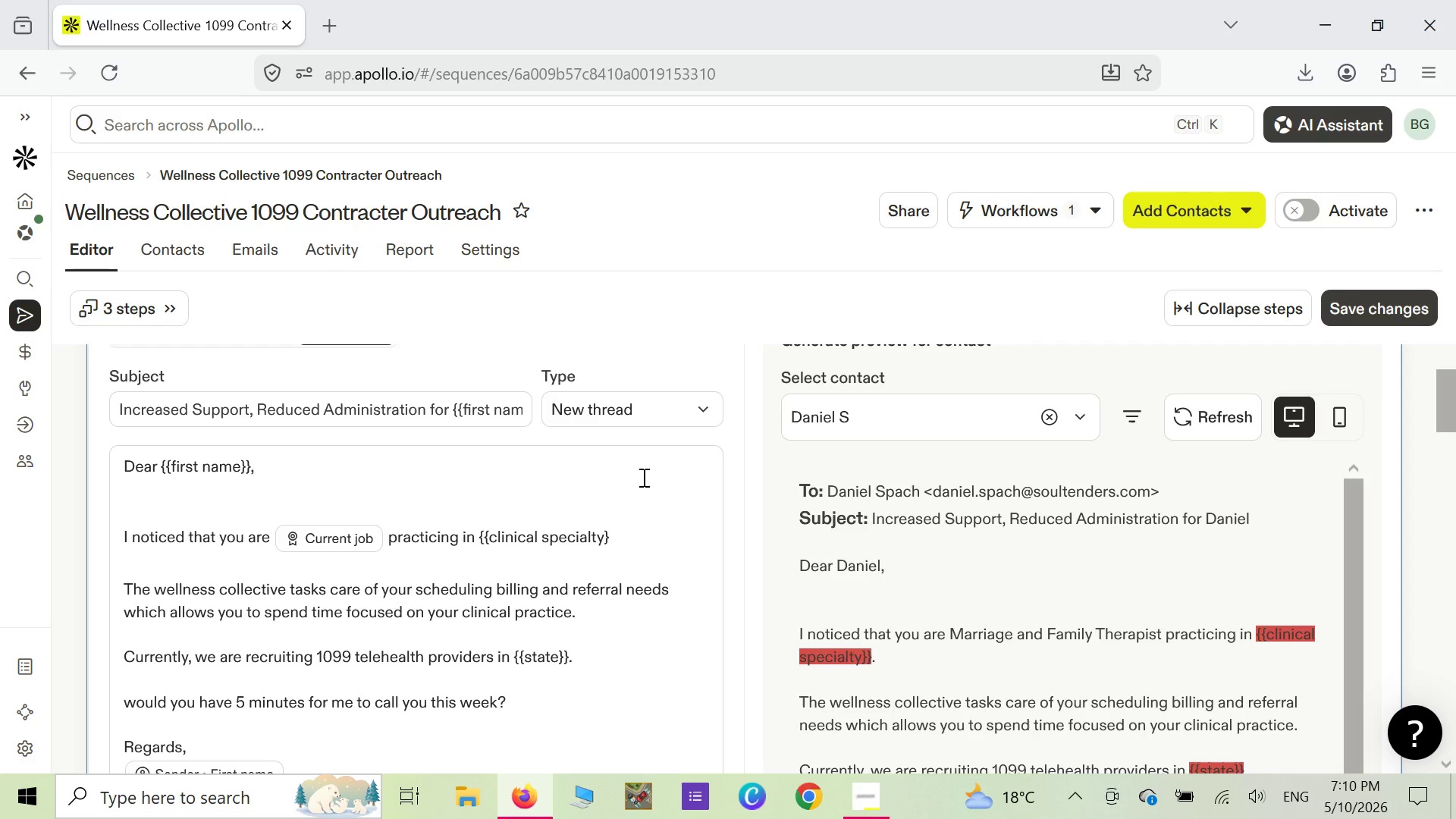 
key(Backspace)
 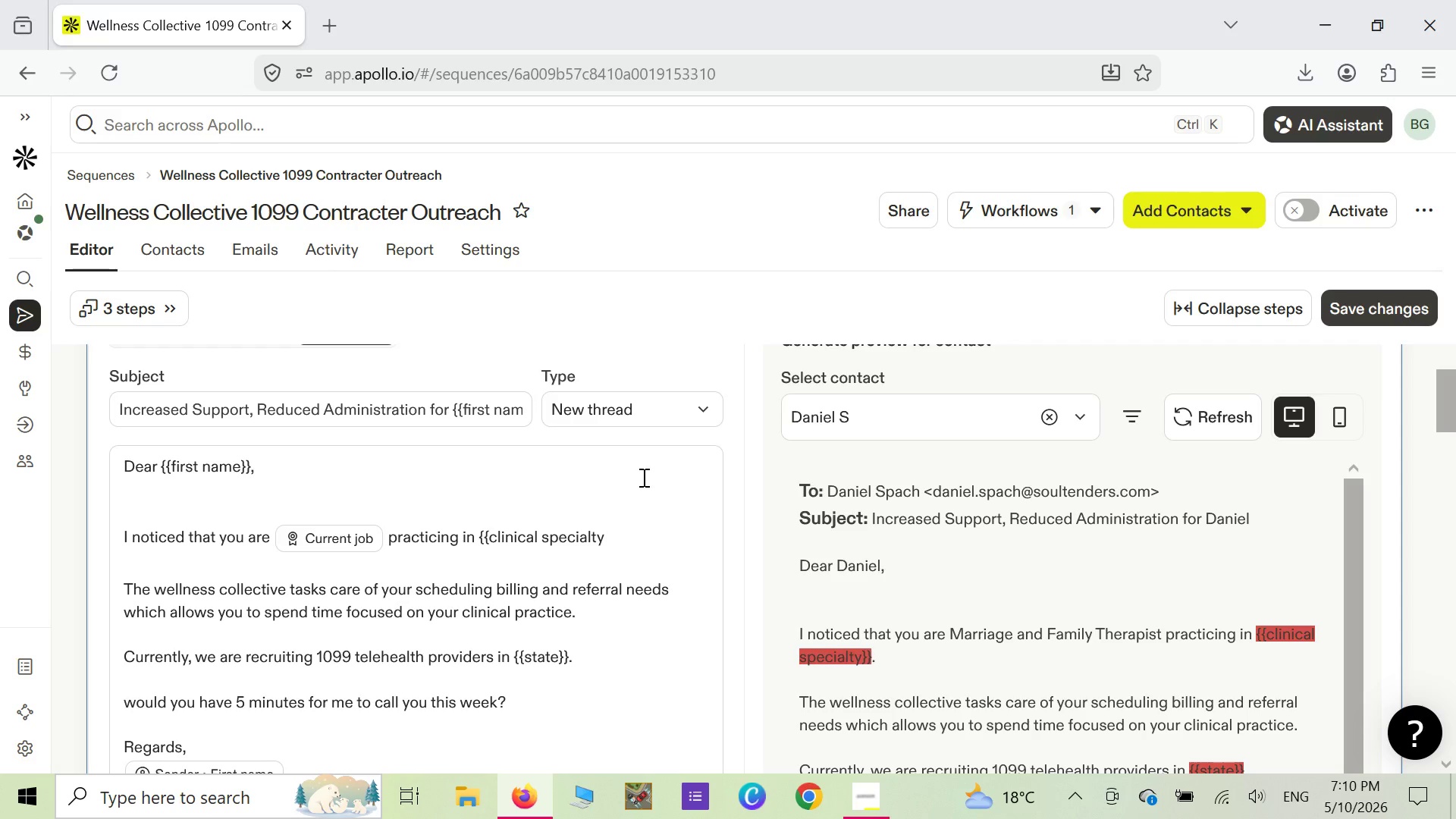 
key(Backspace)
 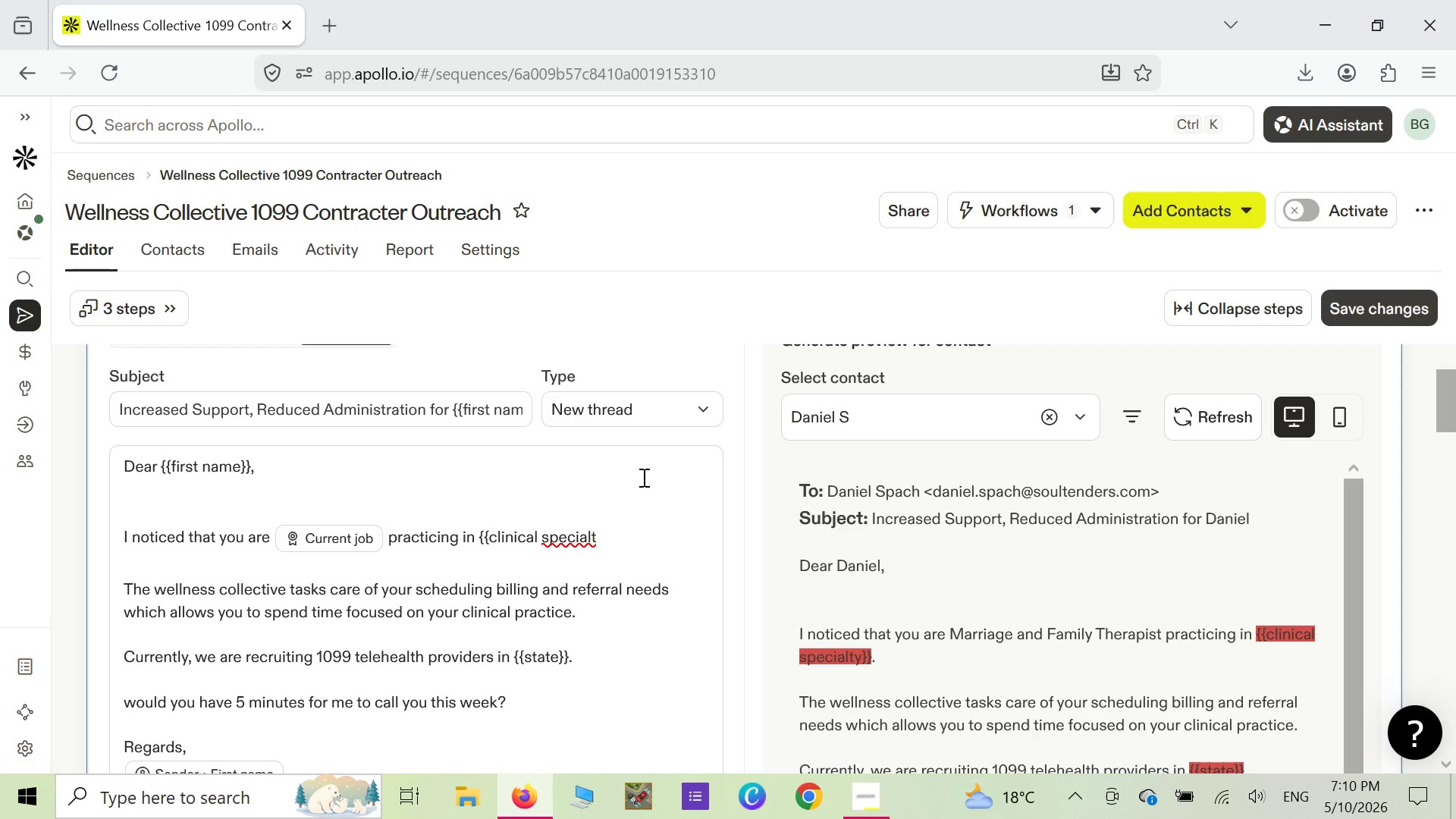 
key(Backspace)
 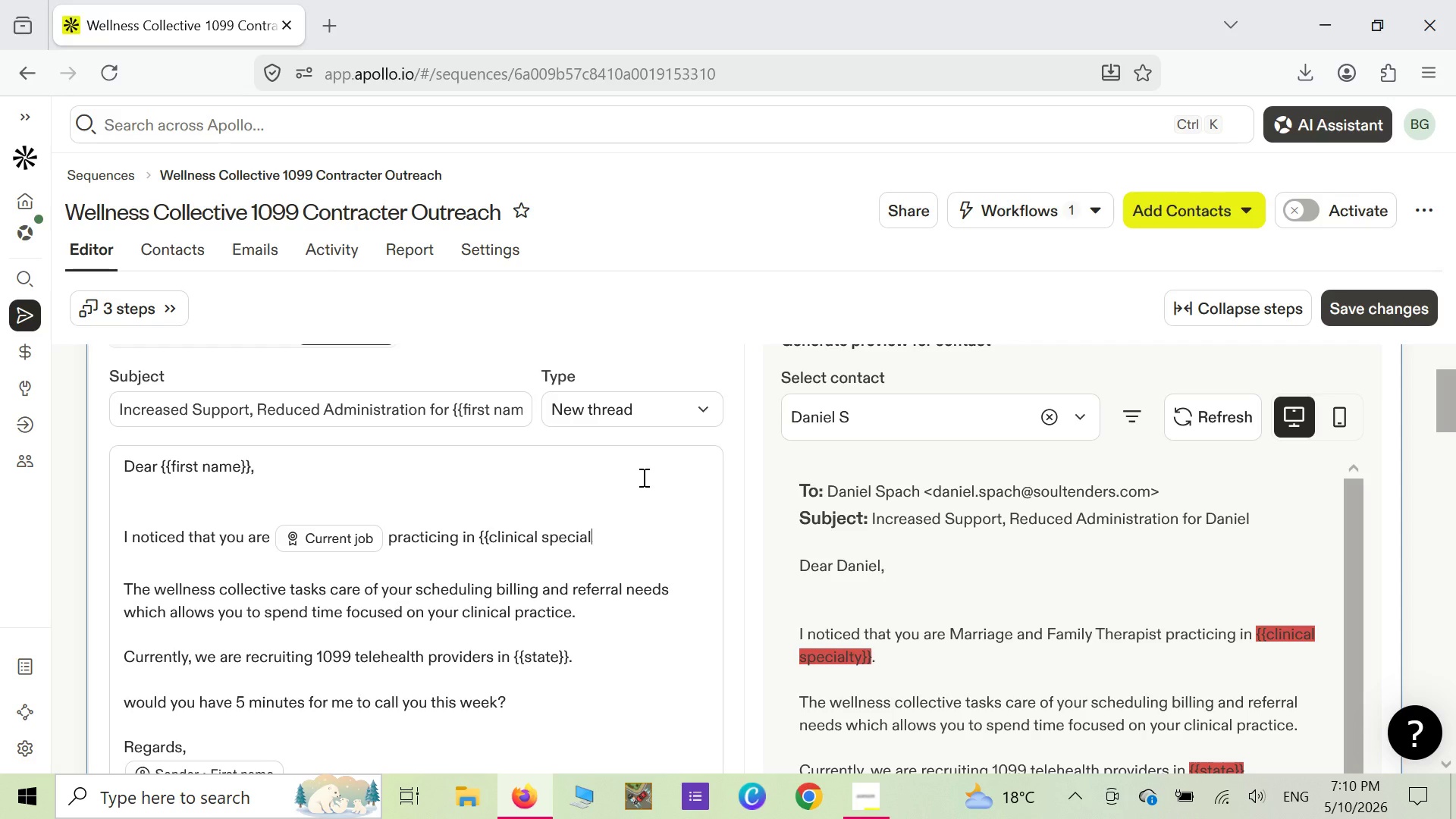 
key(Backspace)
 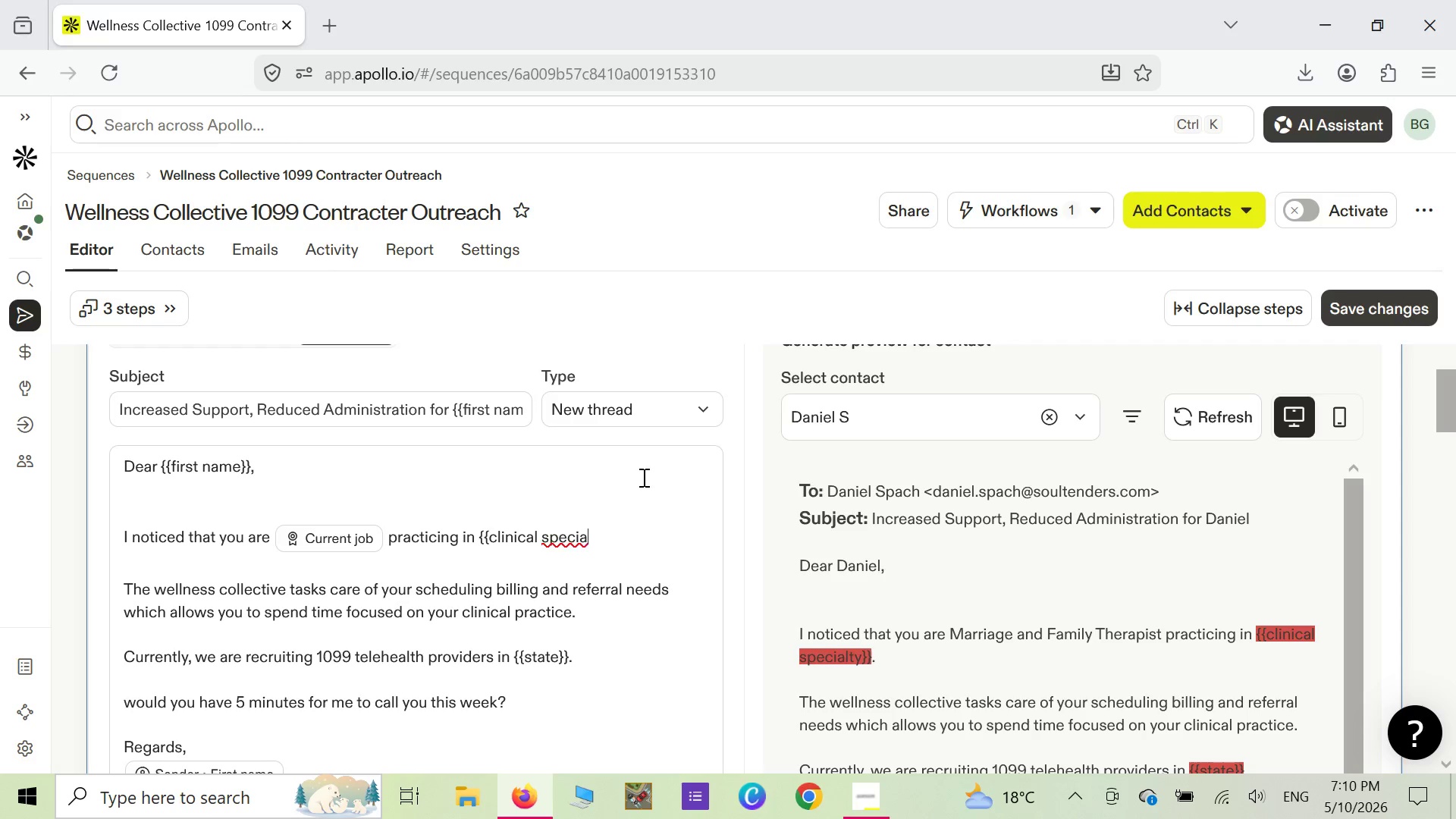 
key(Backspace)
 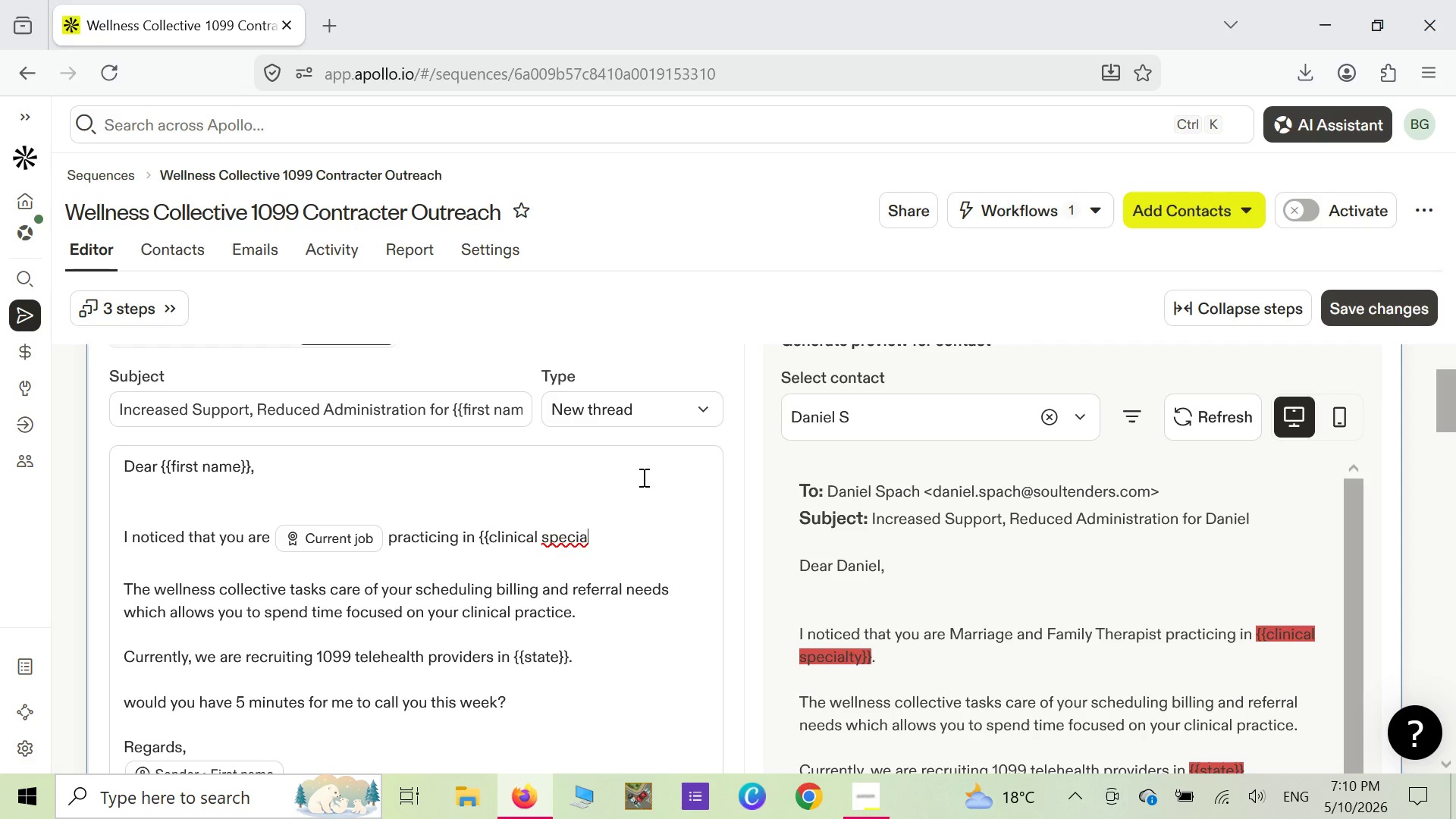 
key(Backspace)
 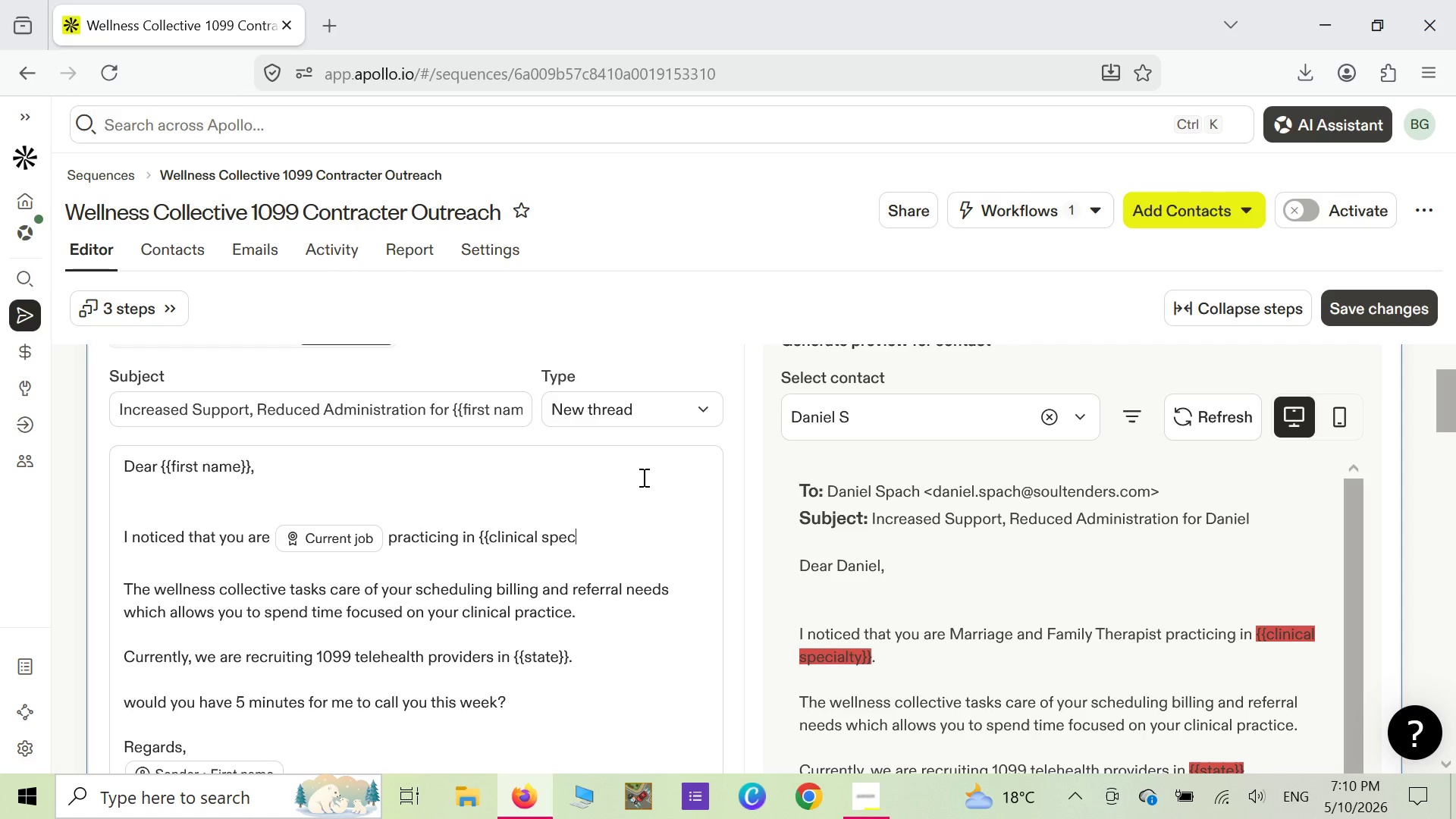 
key(Backspace)
 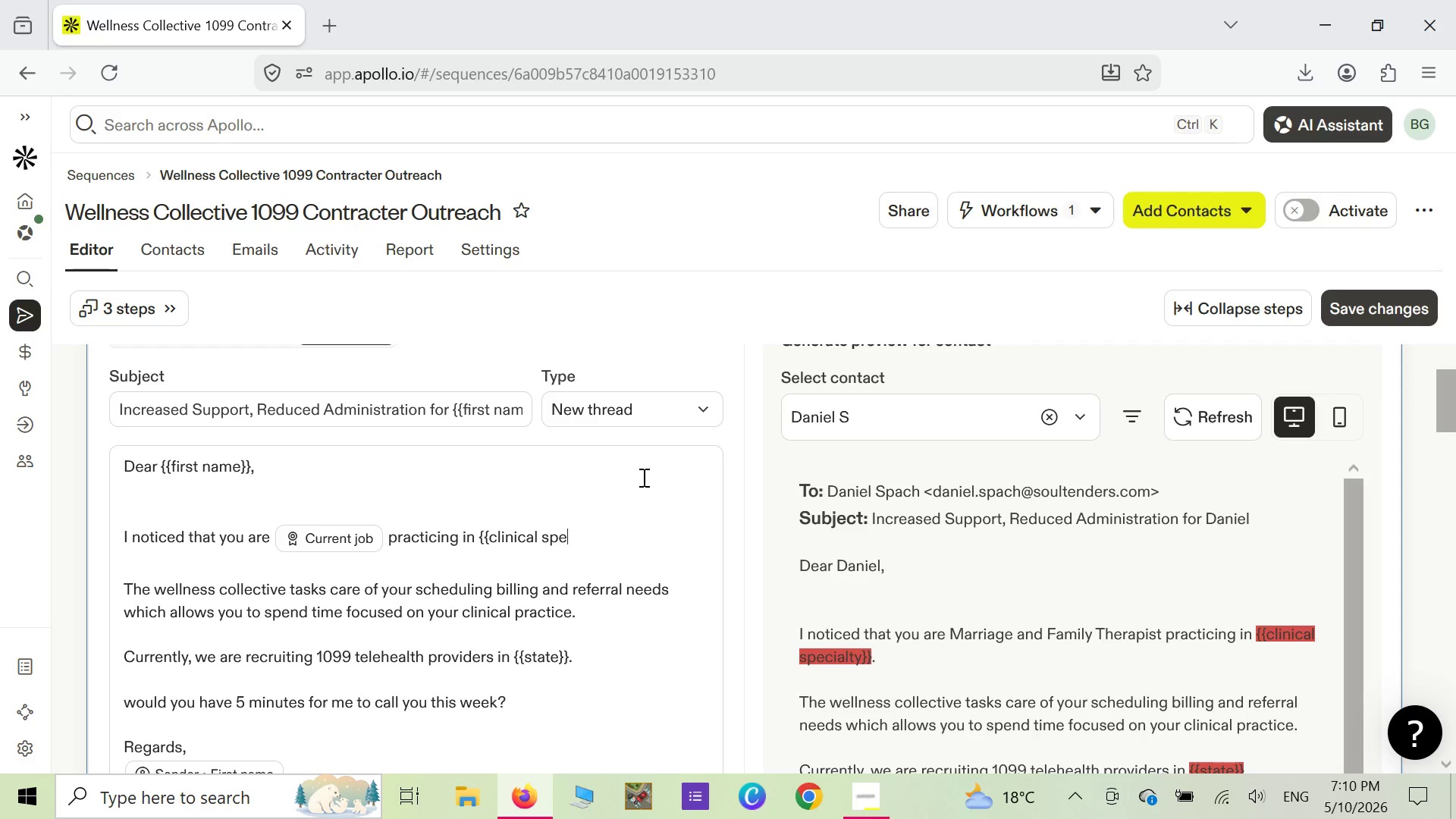 
key(Backspace)
 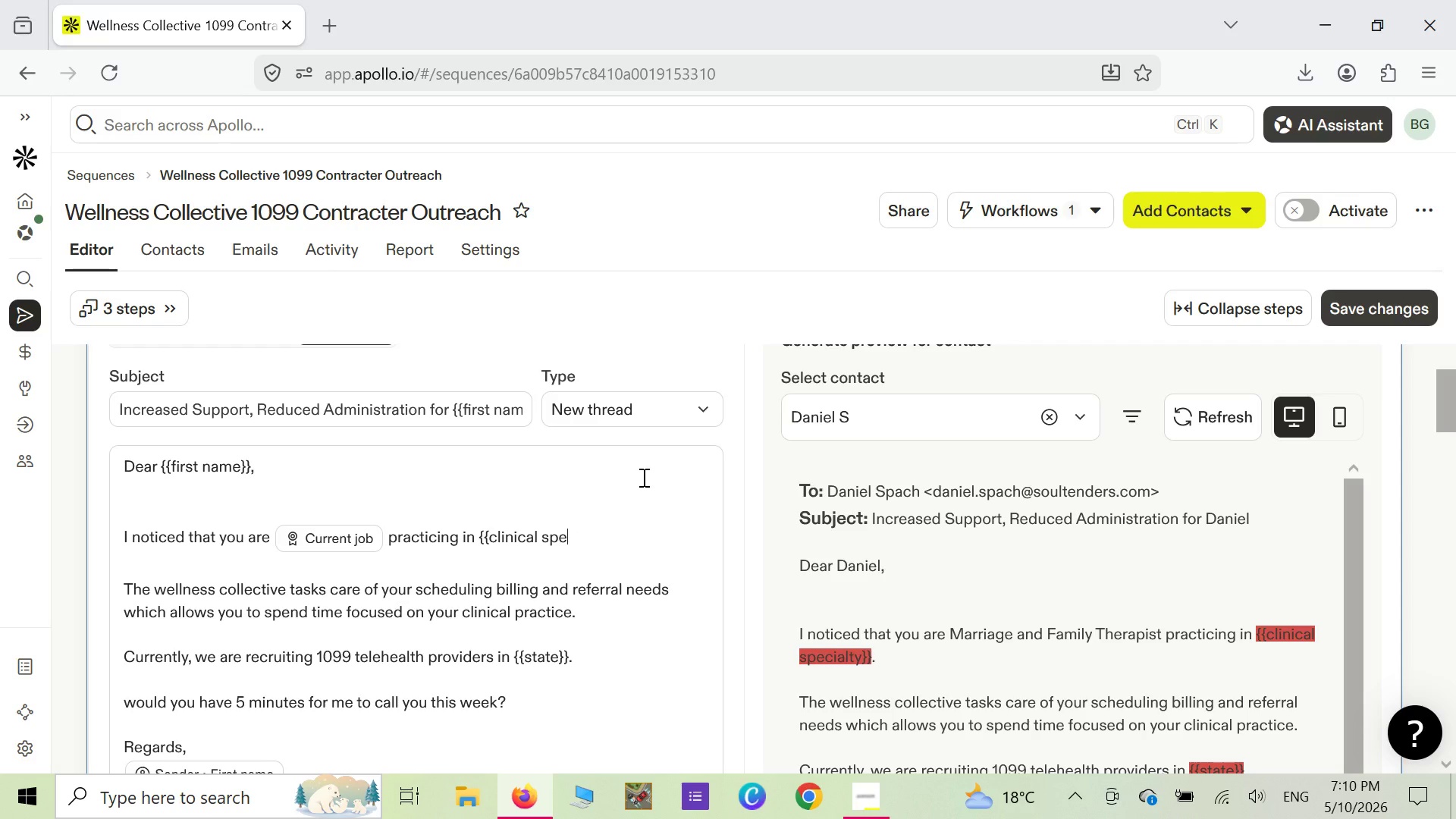 
key(Backspace)
 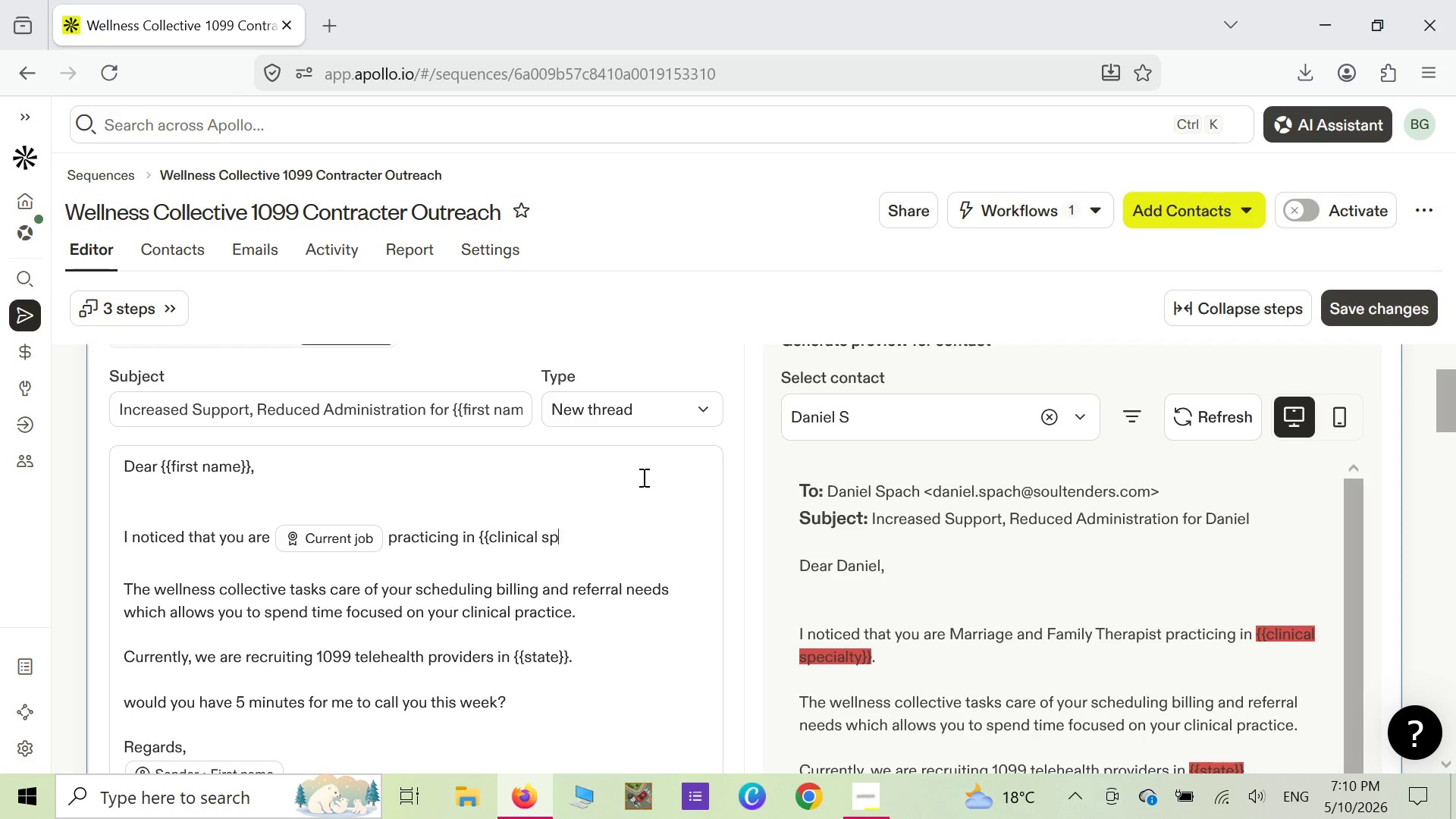 
key(Backspace)
 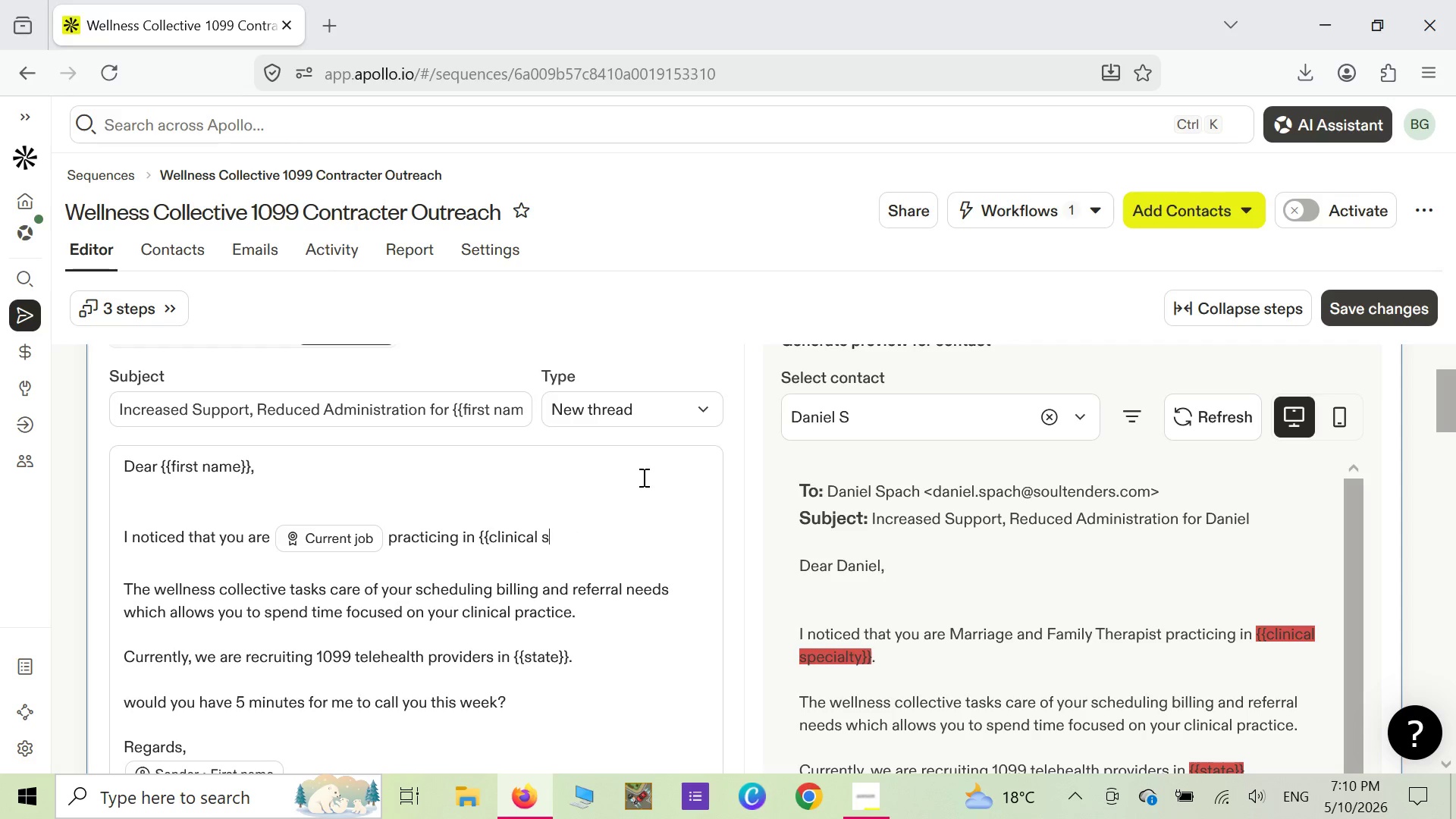 
key(Backspace)
 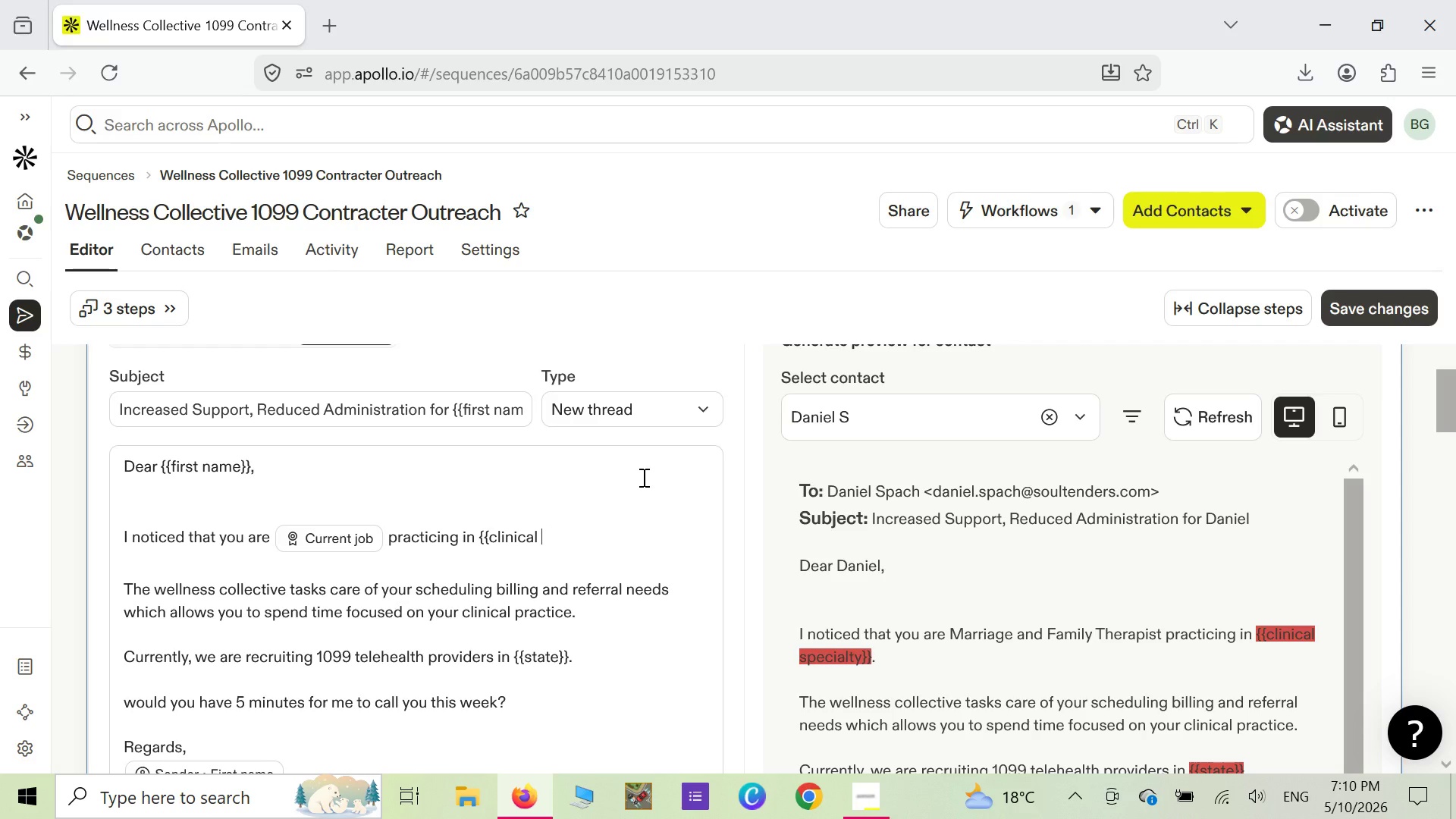 
key(Backspace)
 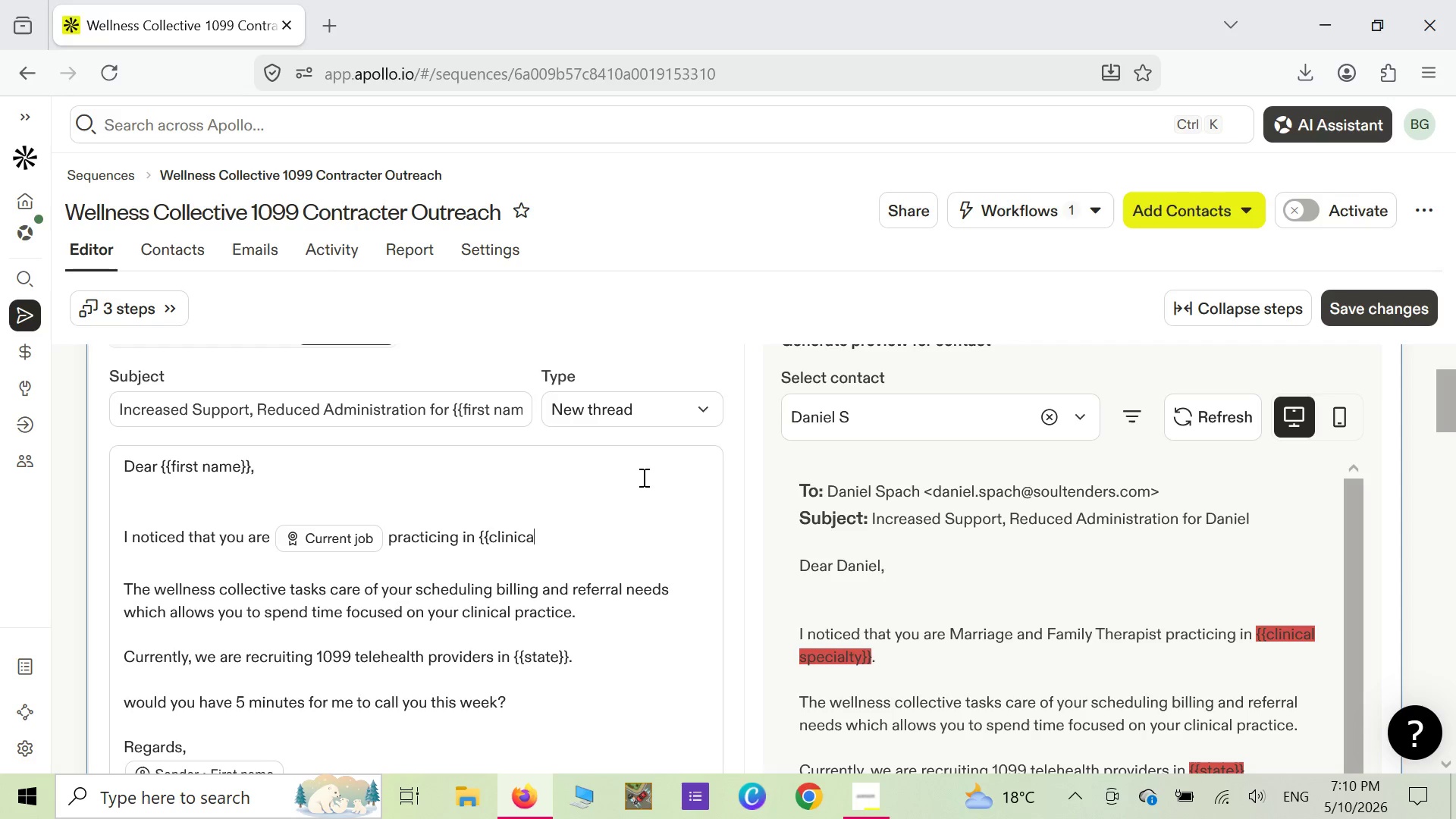 
key(Backspace)
 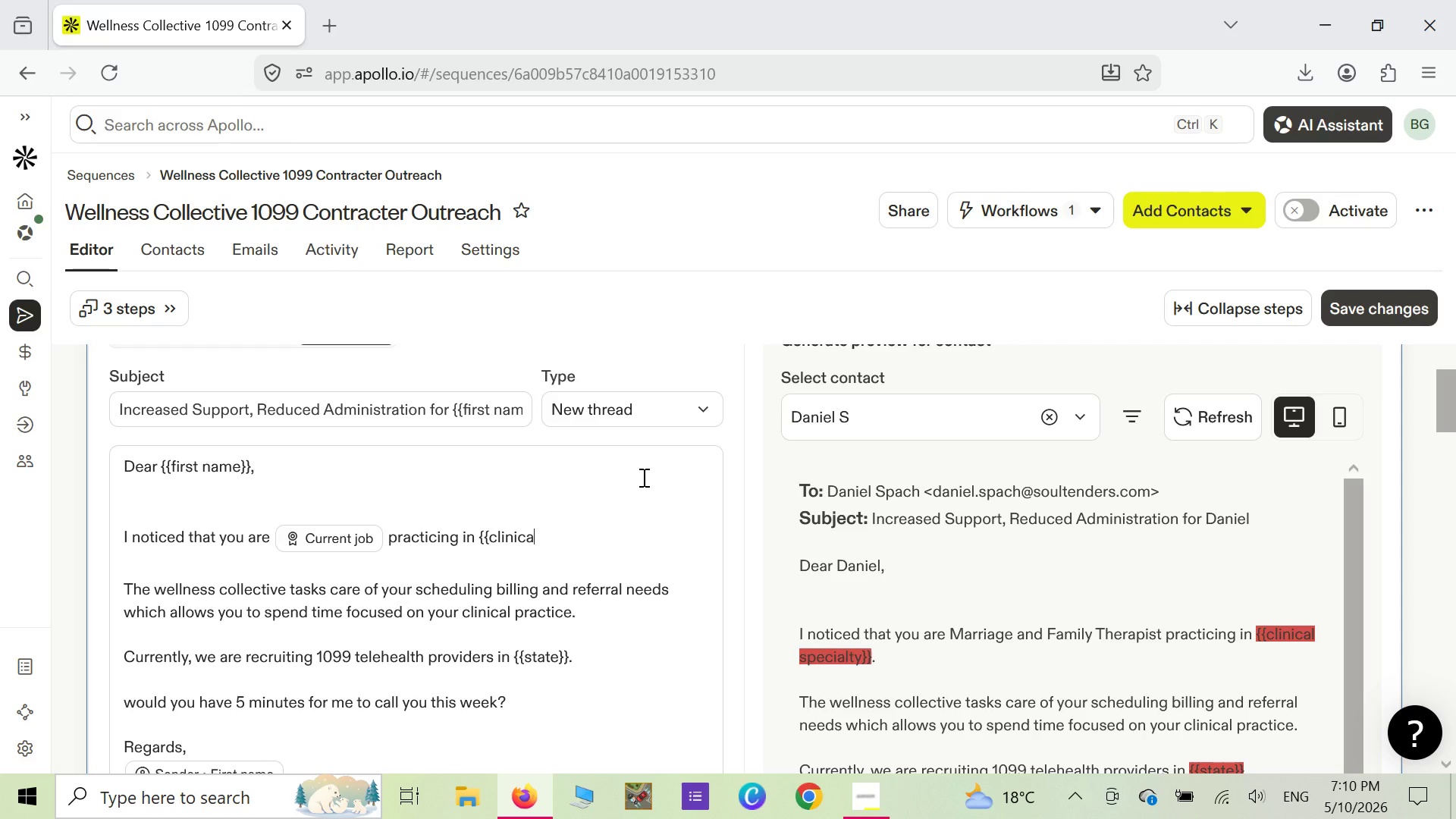 
key(Backspace)
 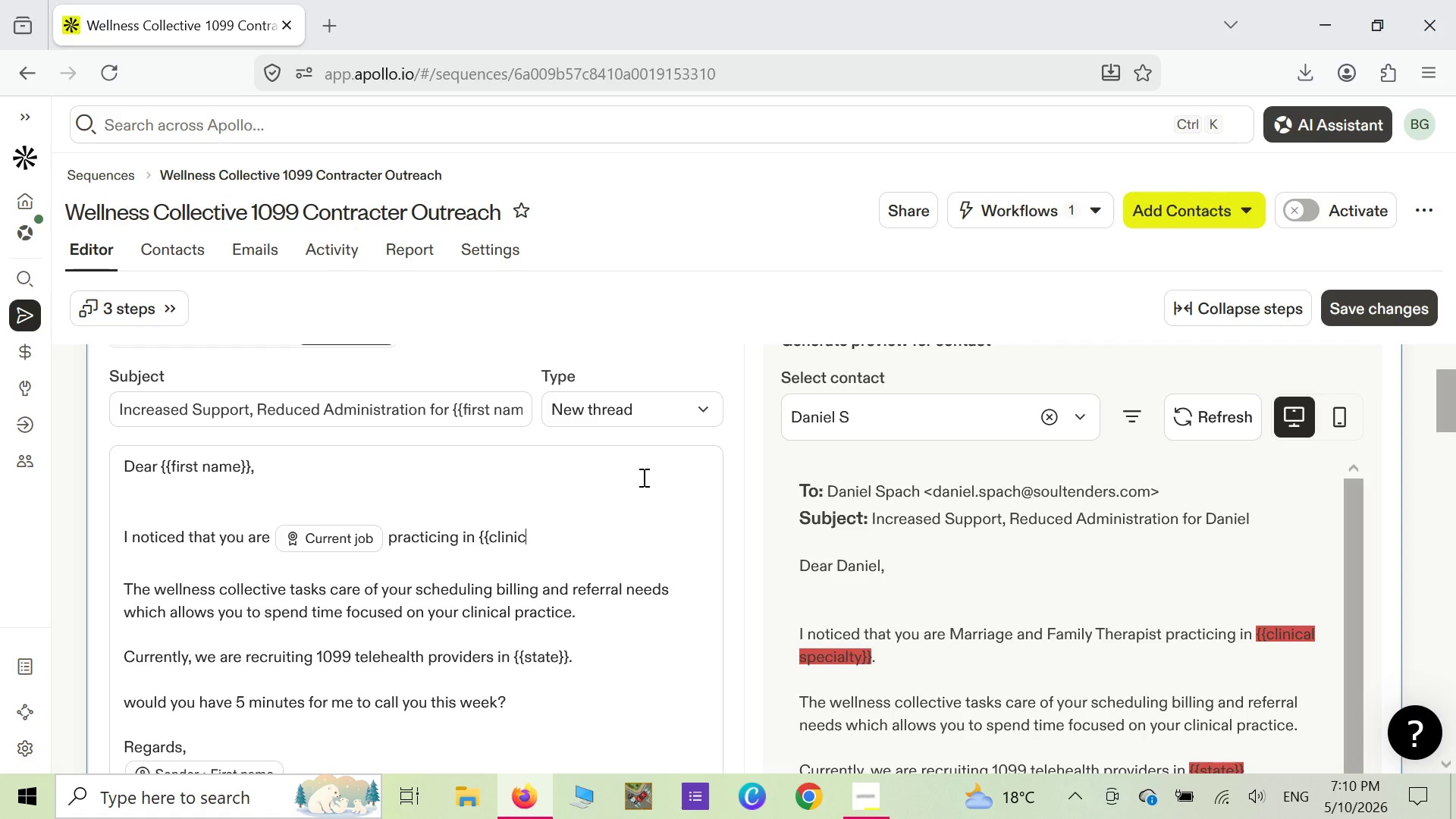 
key(Backspace)
 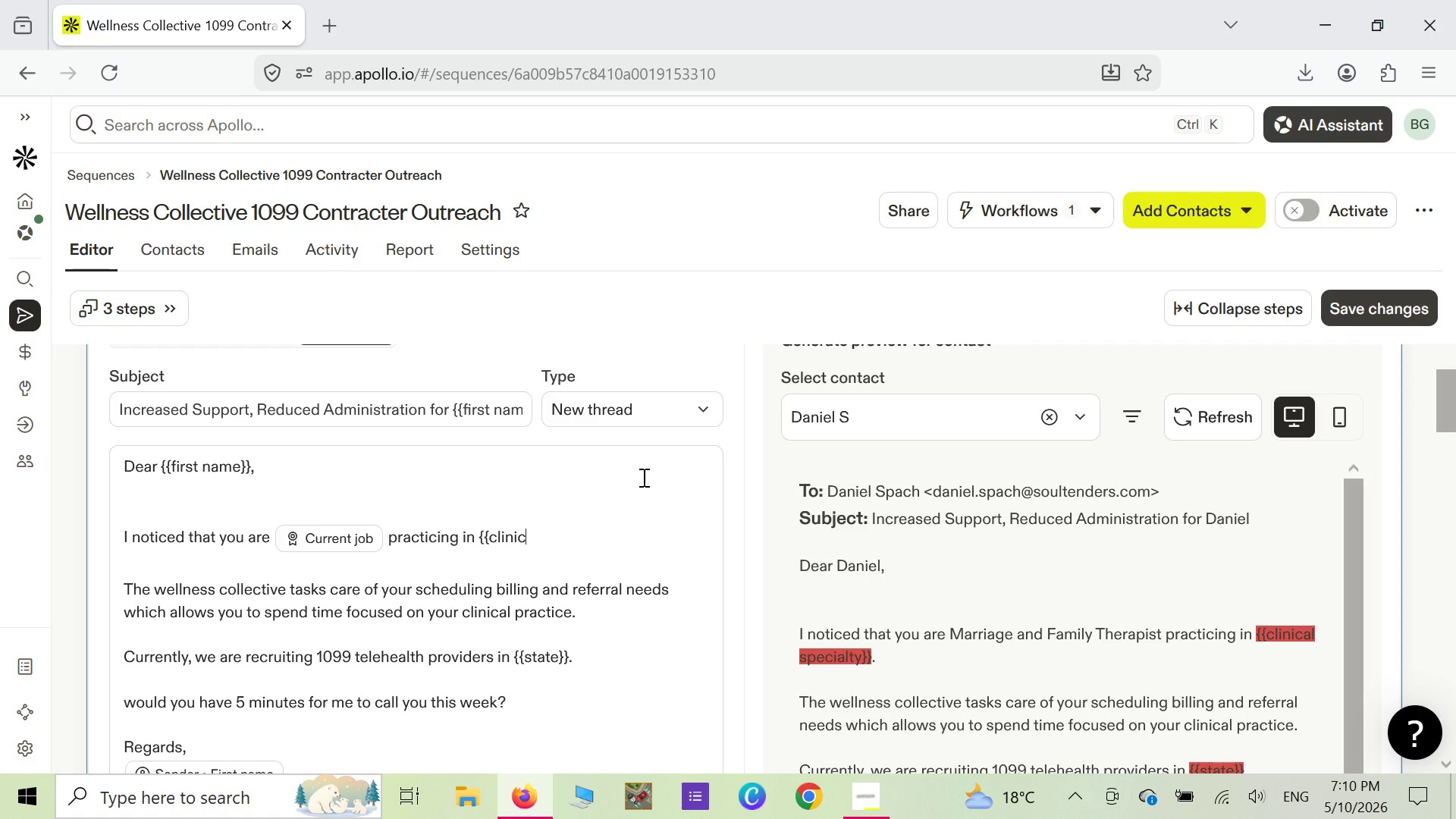 
key(Backspace)
 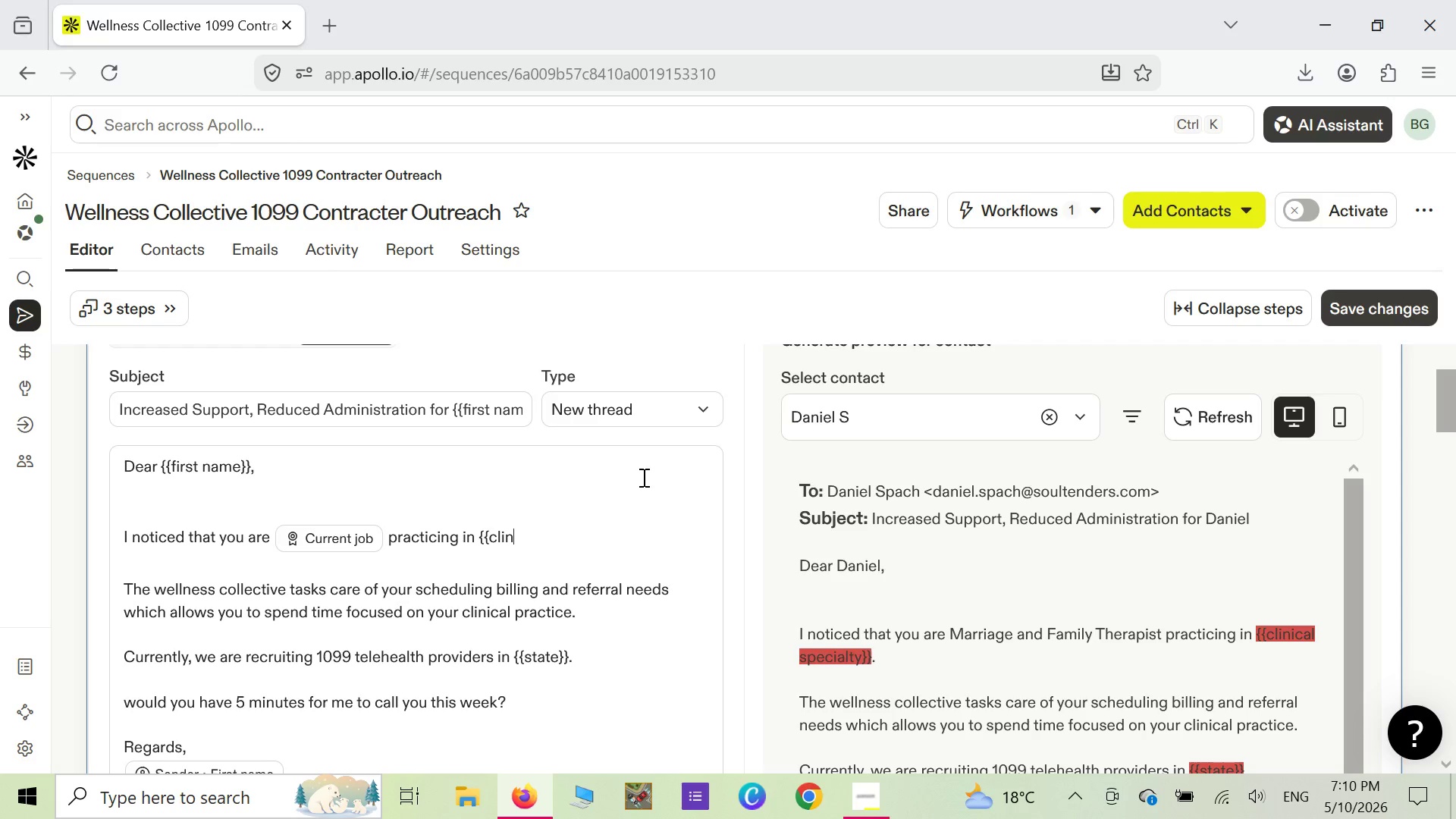 
key(Backspace)
 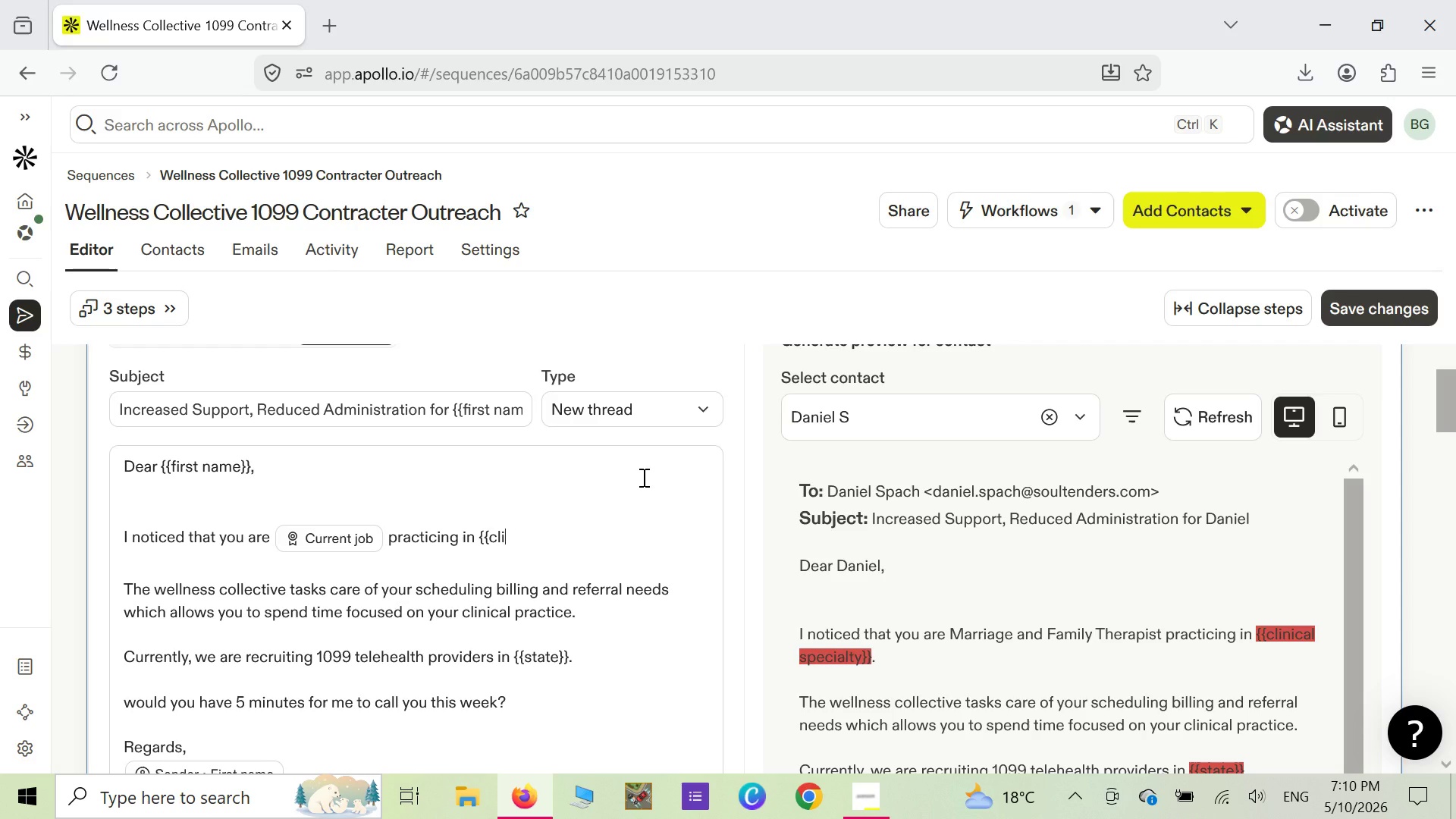 
key(Backspace)
 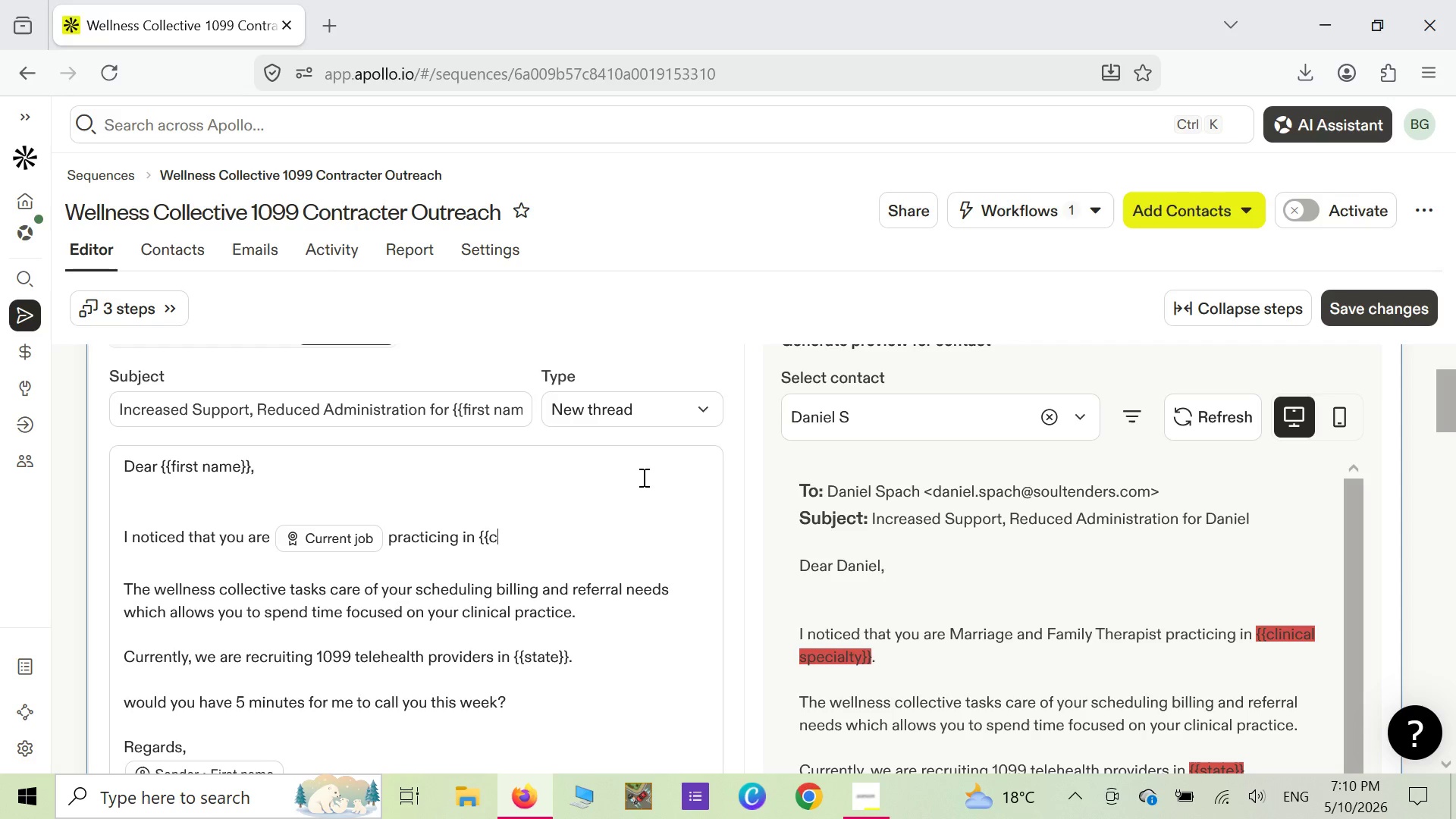 
key(Backspace)
 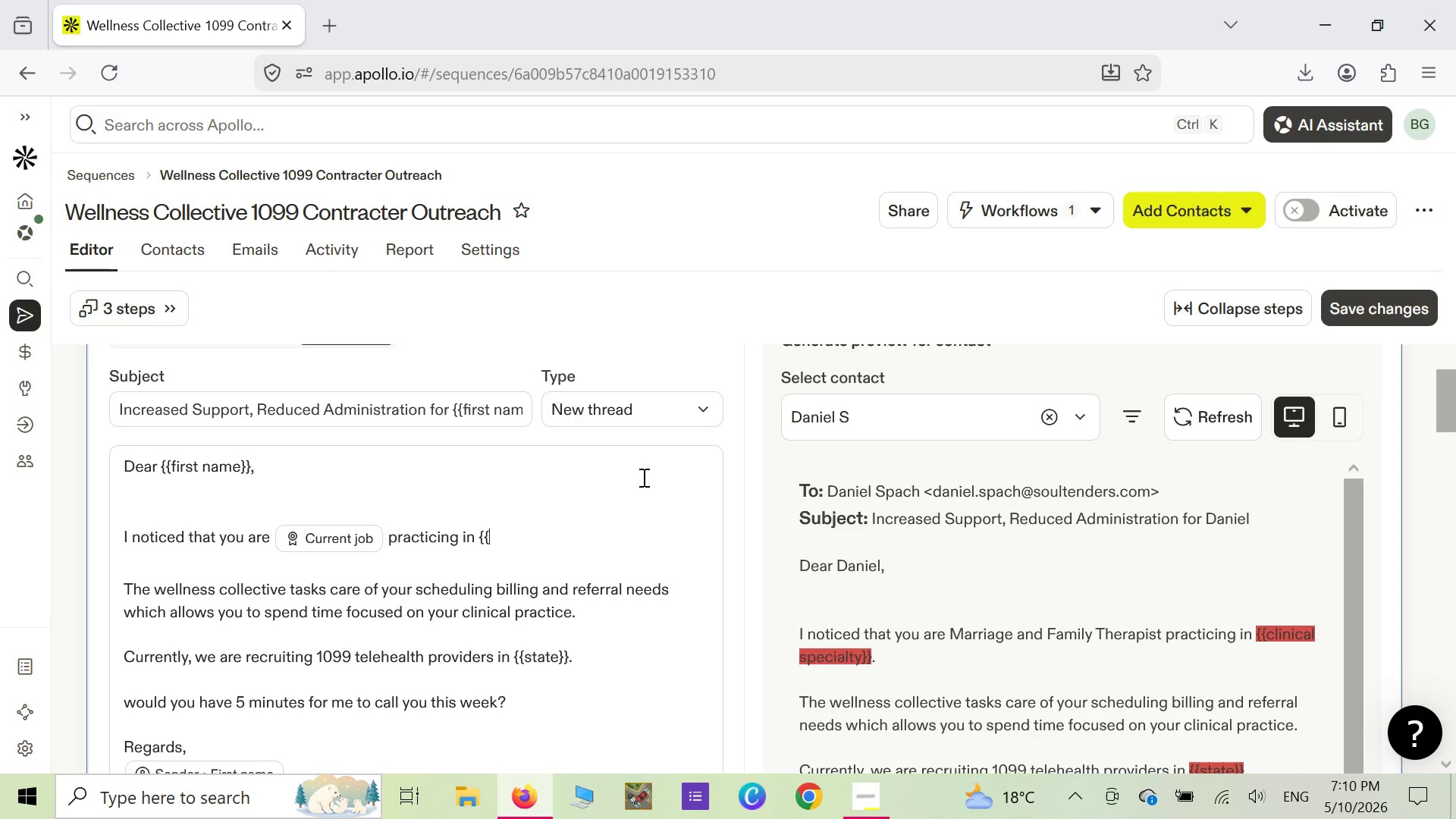 
key(Backspace)
 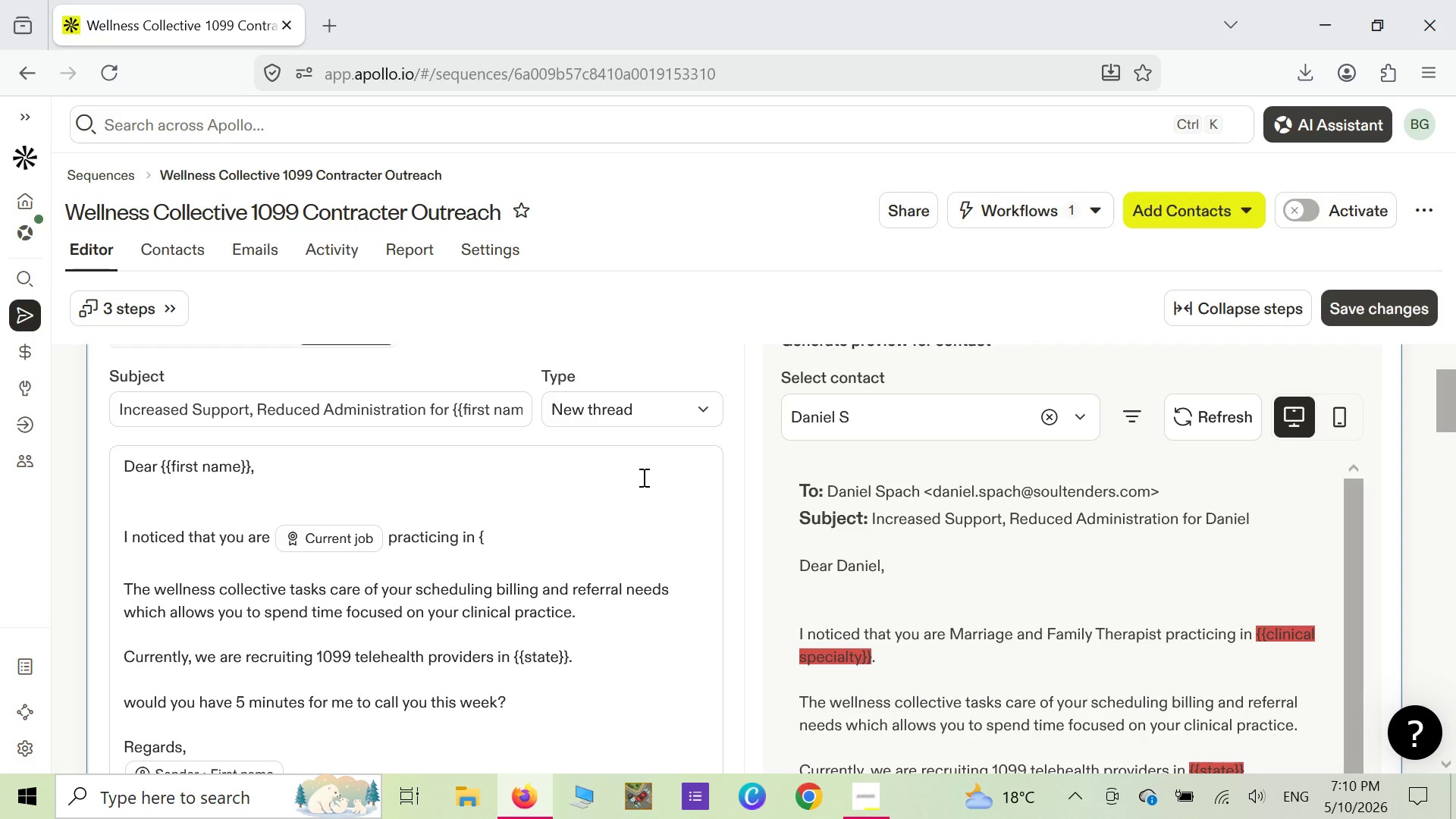 
key(Shift+ShiftLeft)
 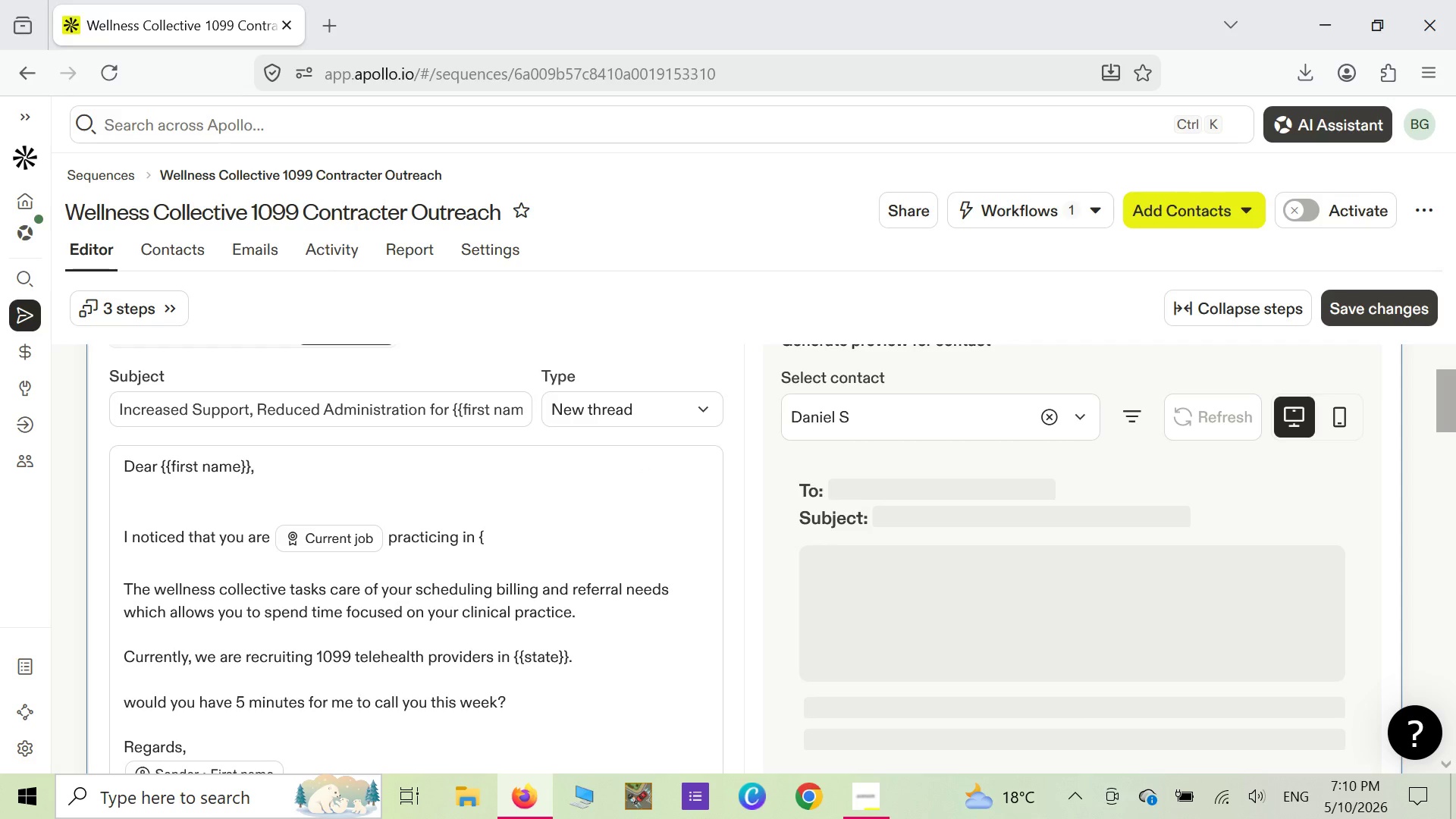 
key(Shift+BracketLeft)
 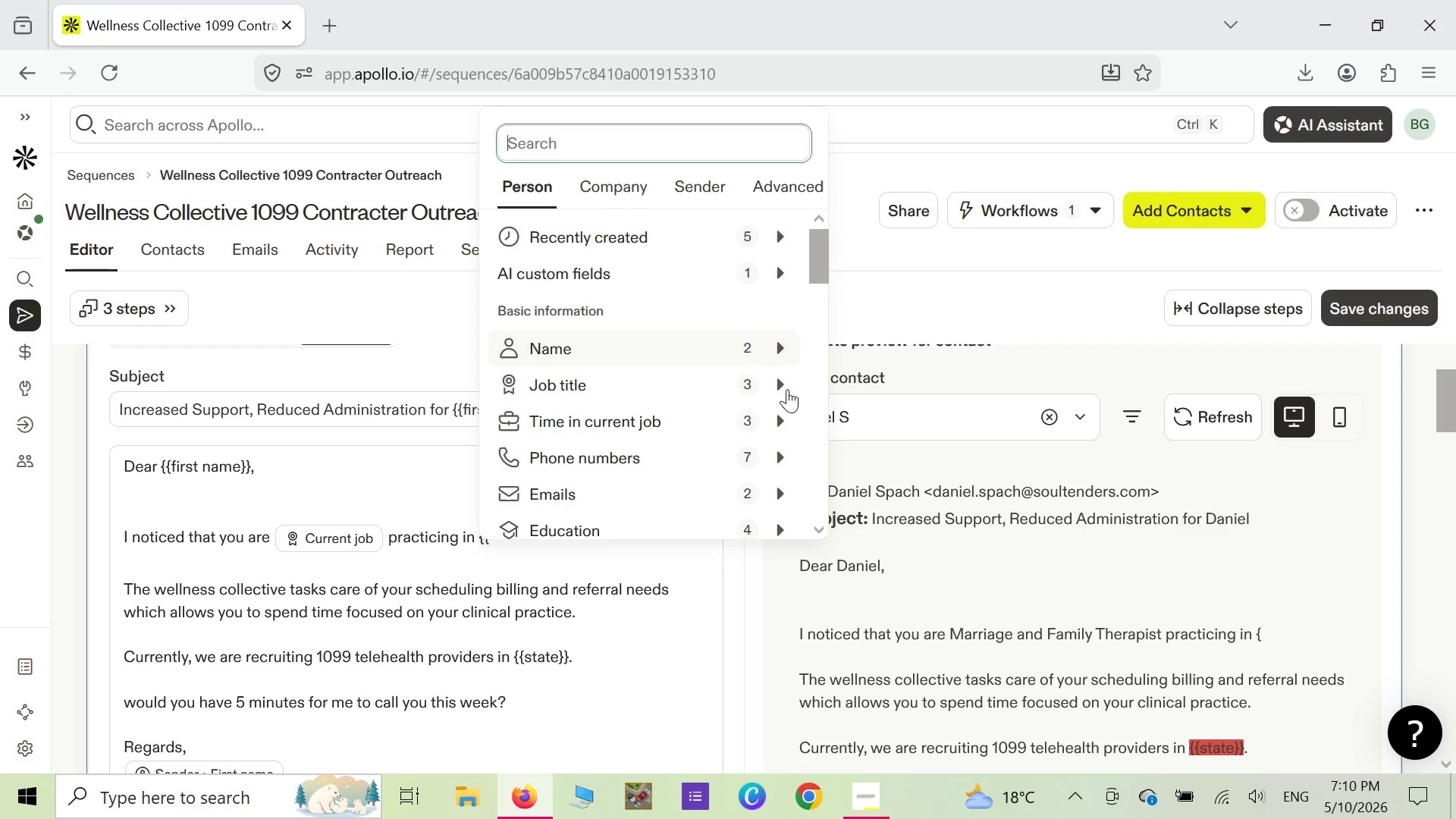 
wait(5.66)
 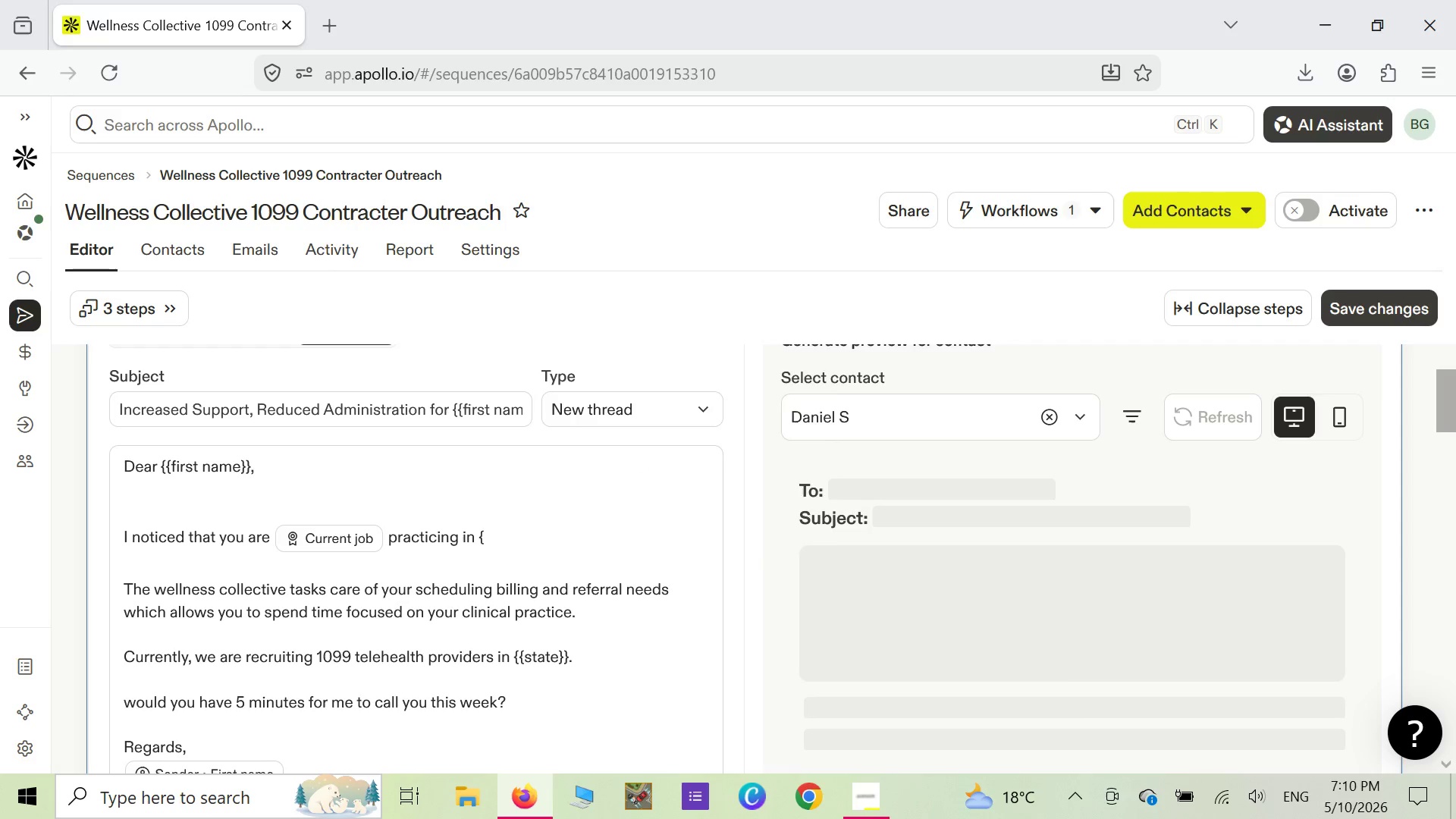 
mouse_move([780, 405])
 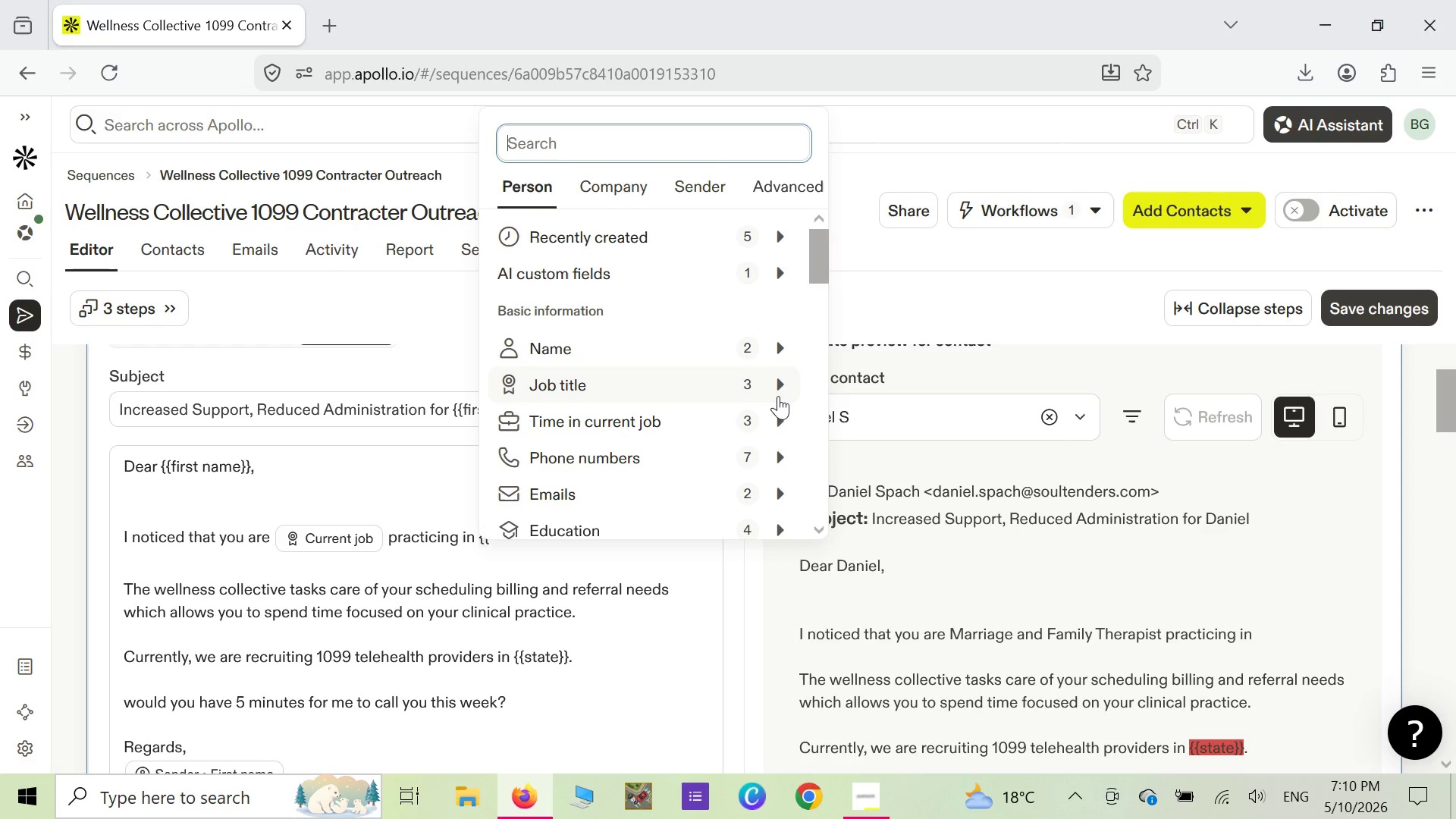 
mouse_move([793, 422])
 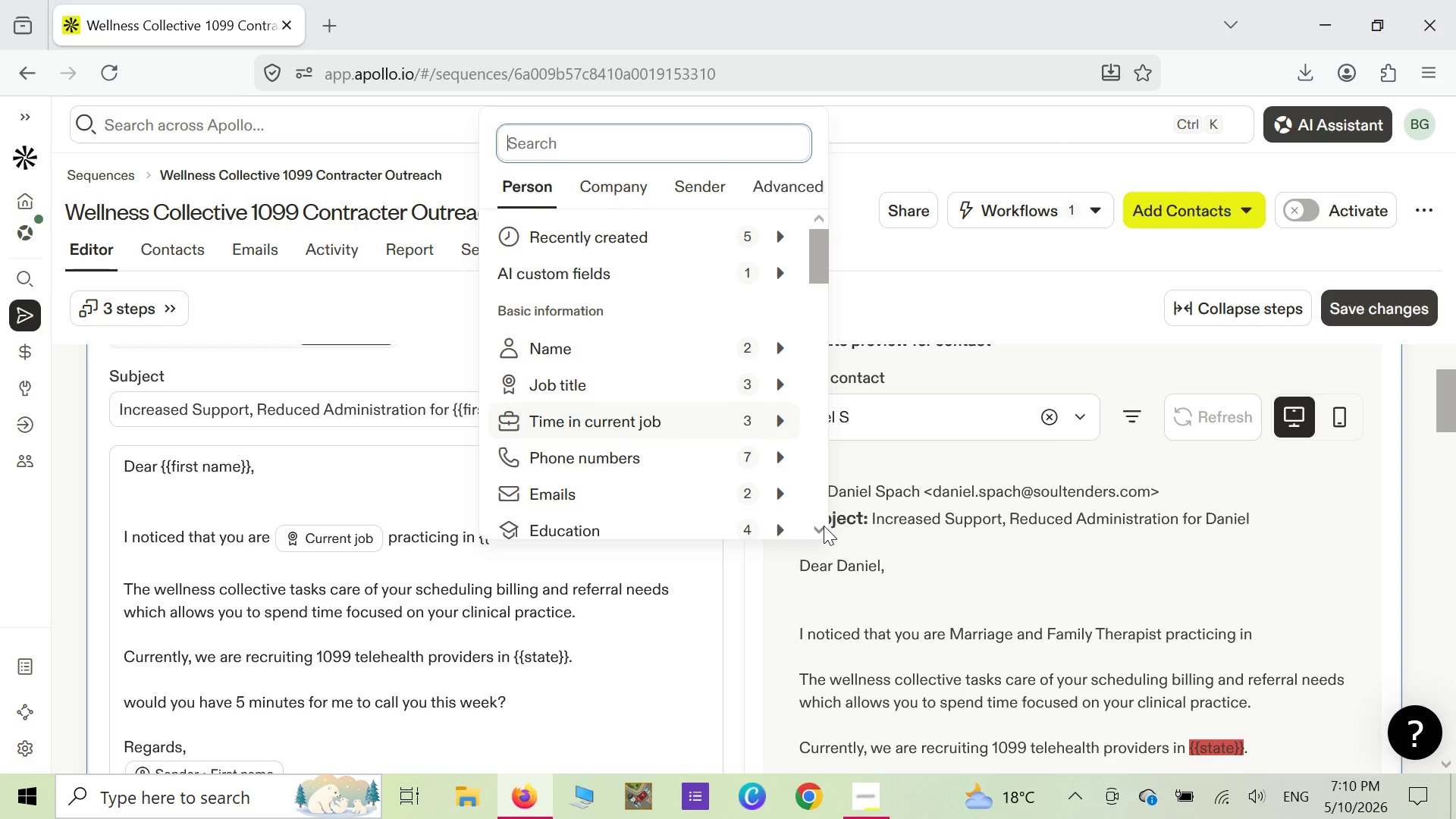 
left_click([824, 526])
 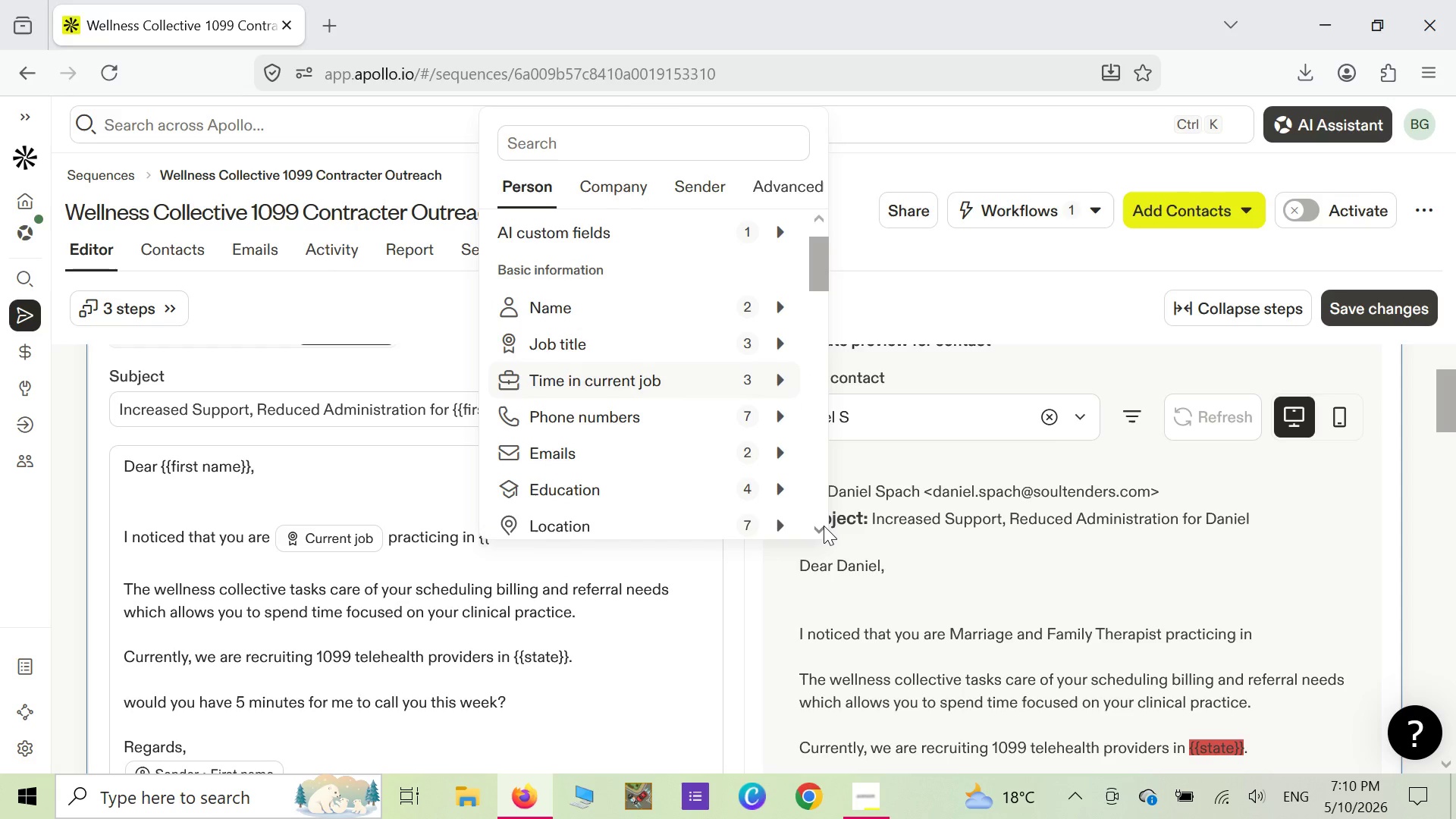 
left_click([824, 526])
 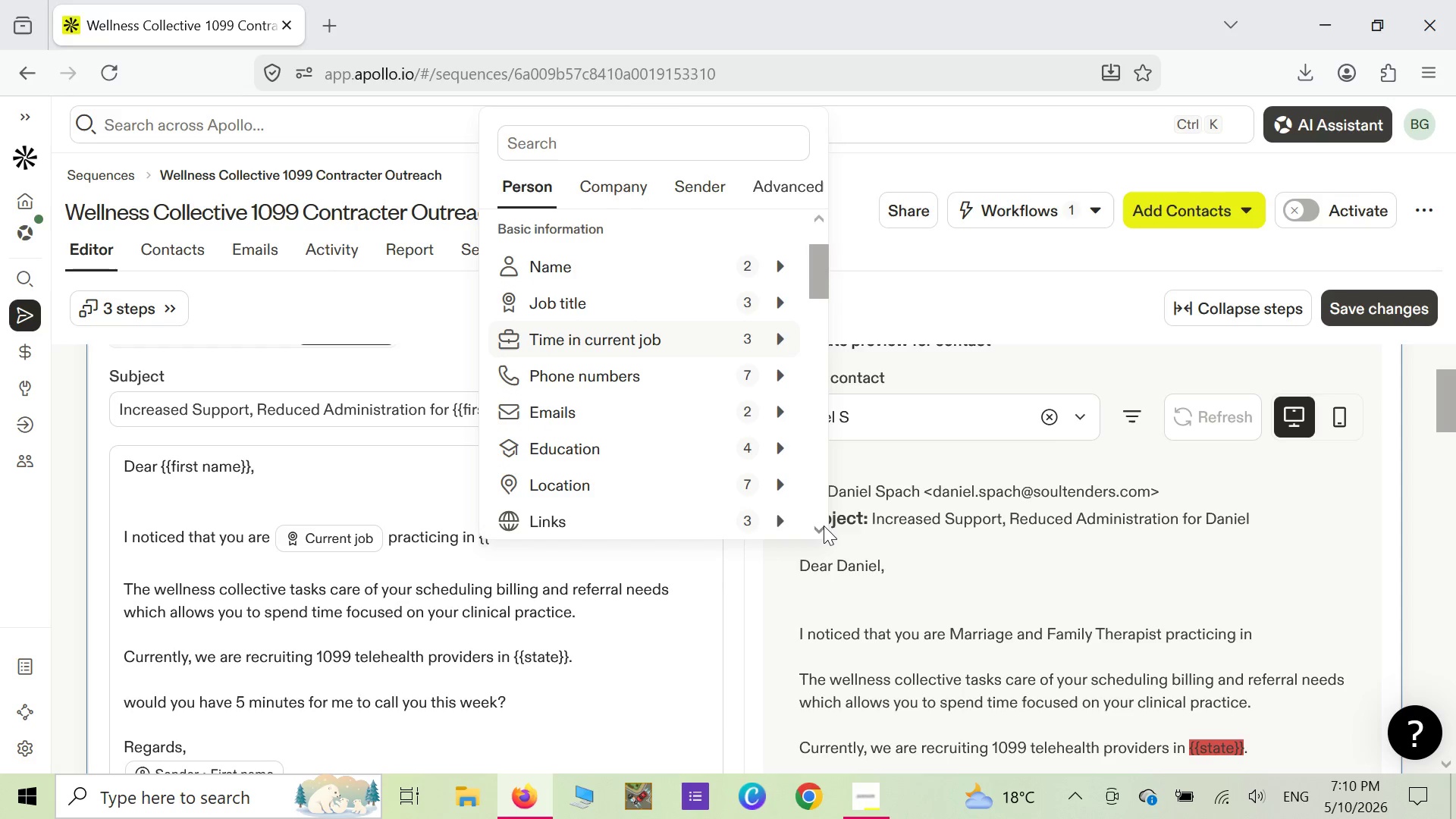 
left_click([824, 526])
 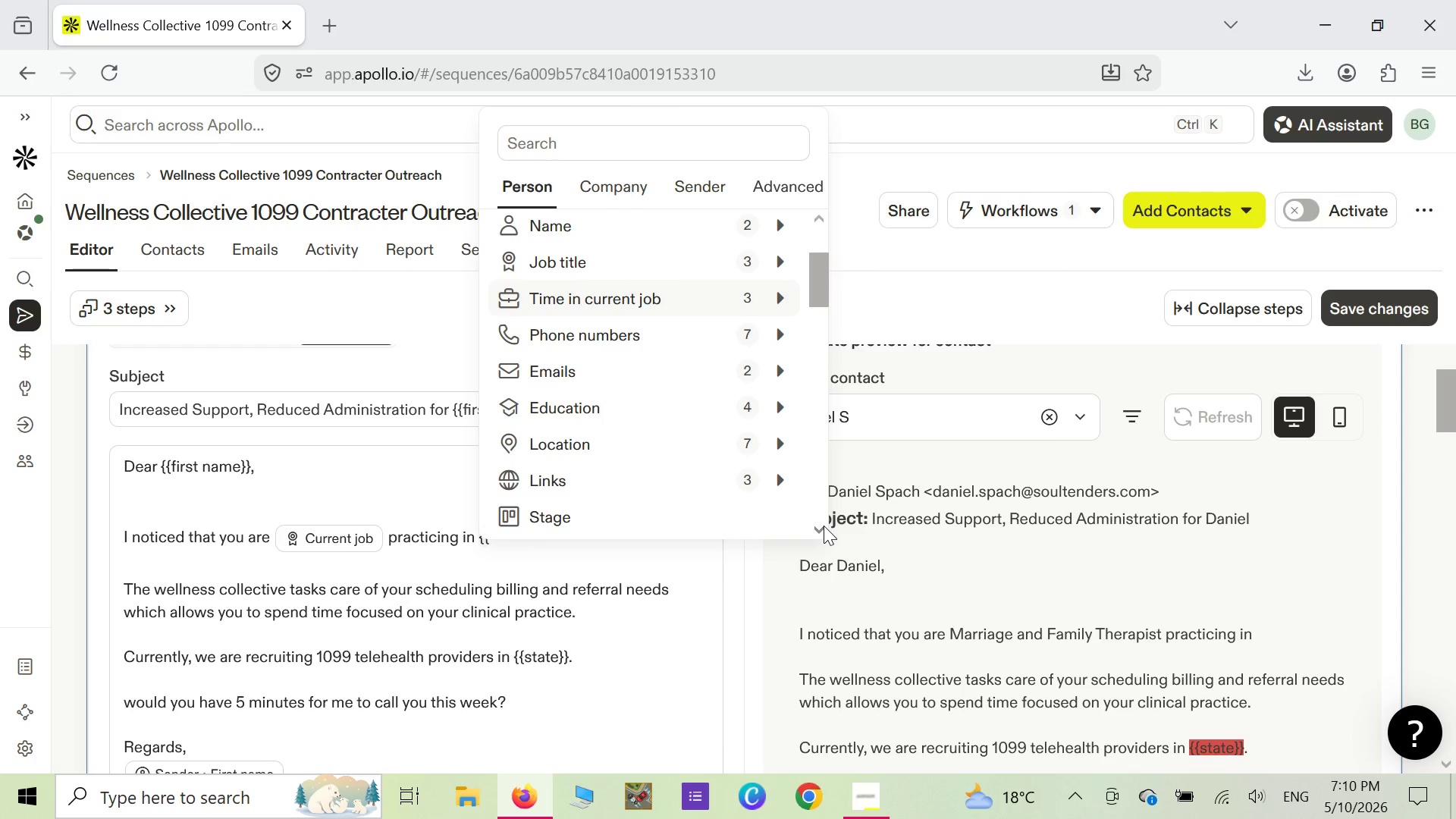 
left_click([824, 526])
 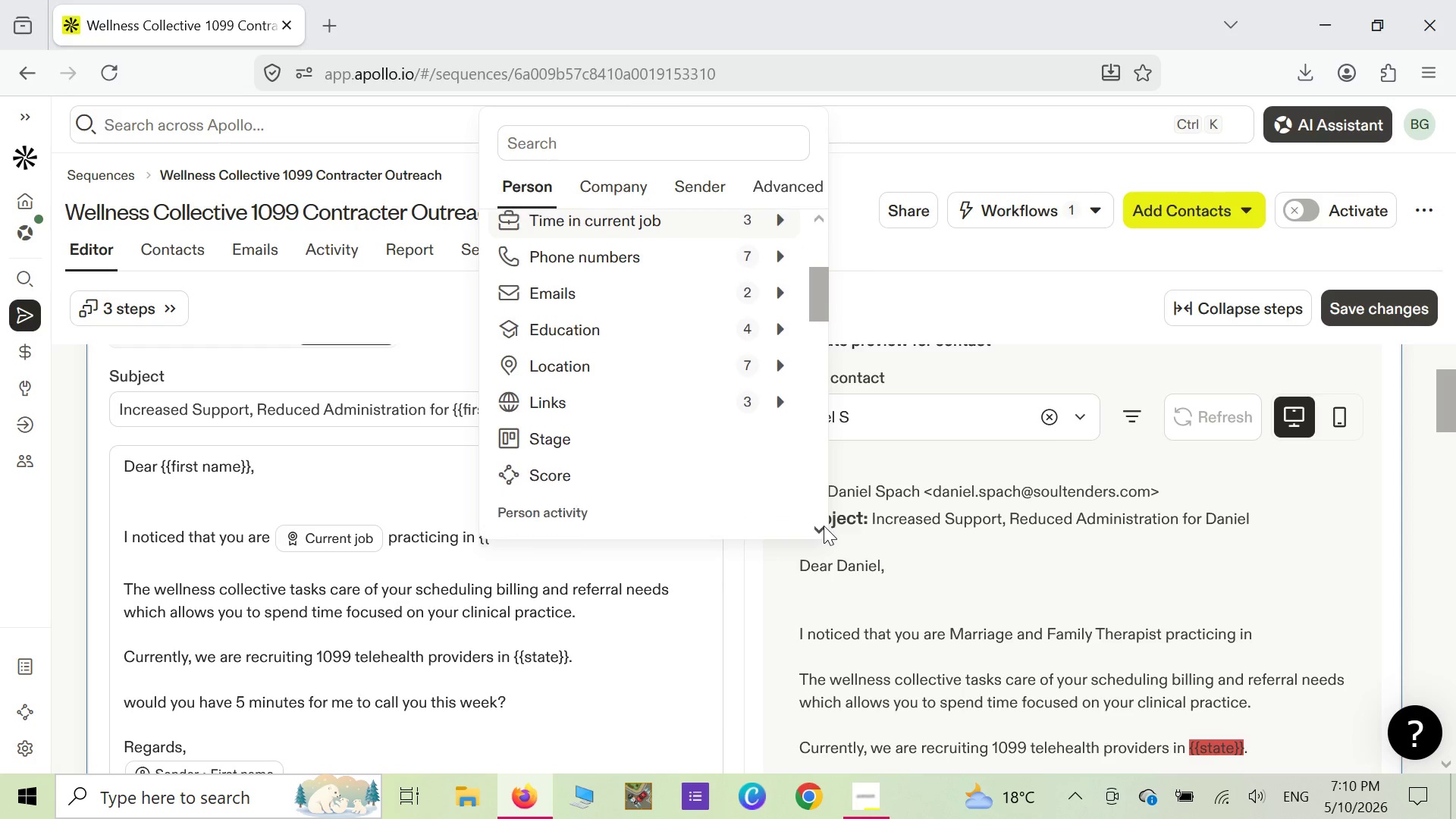 
double_click([824, 526])
 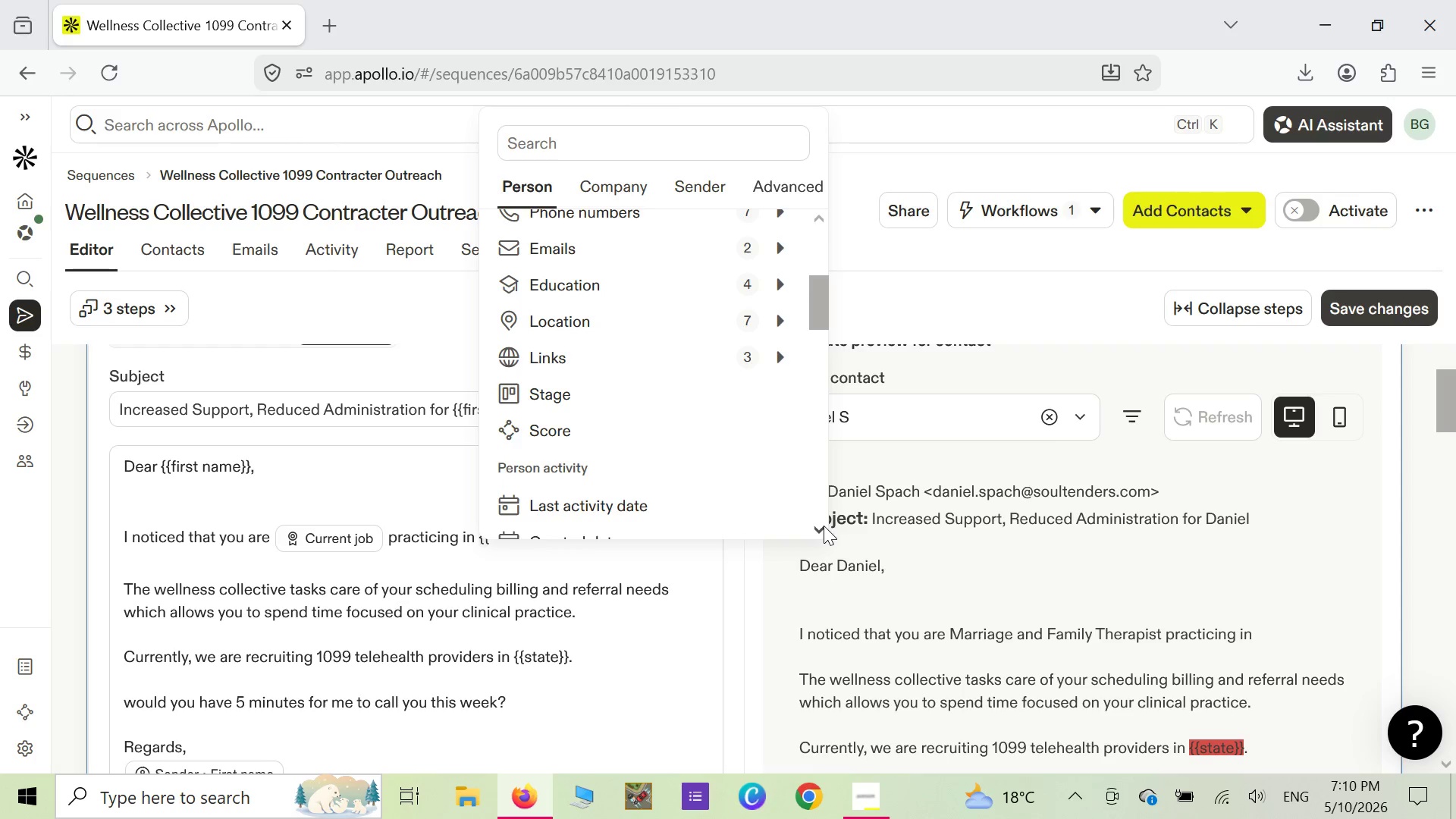 
triple_click([824, 526])
 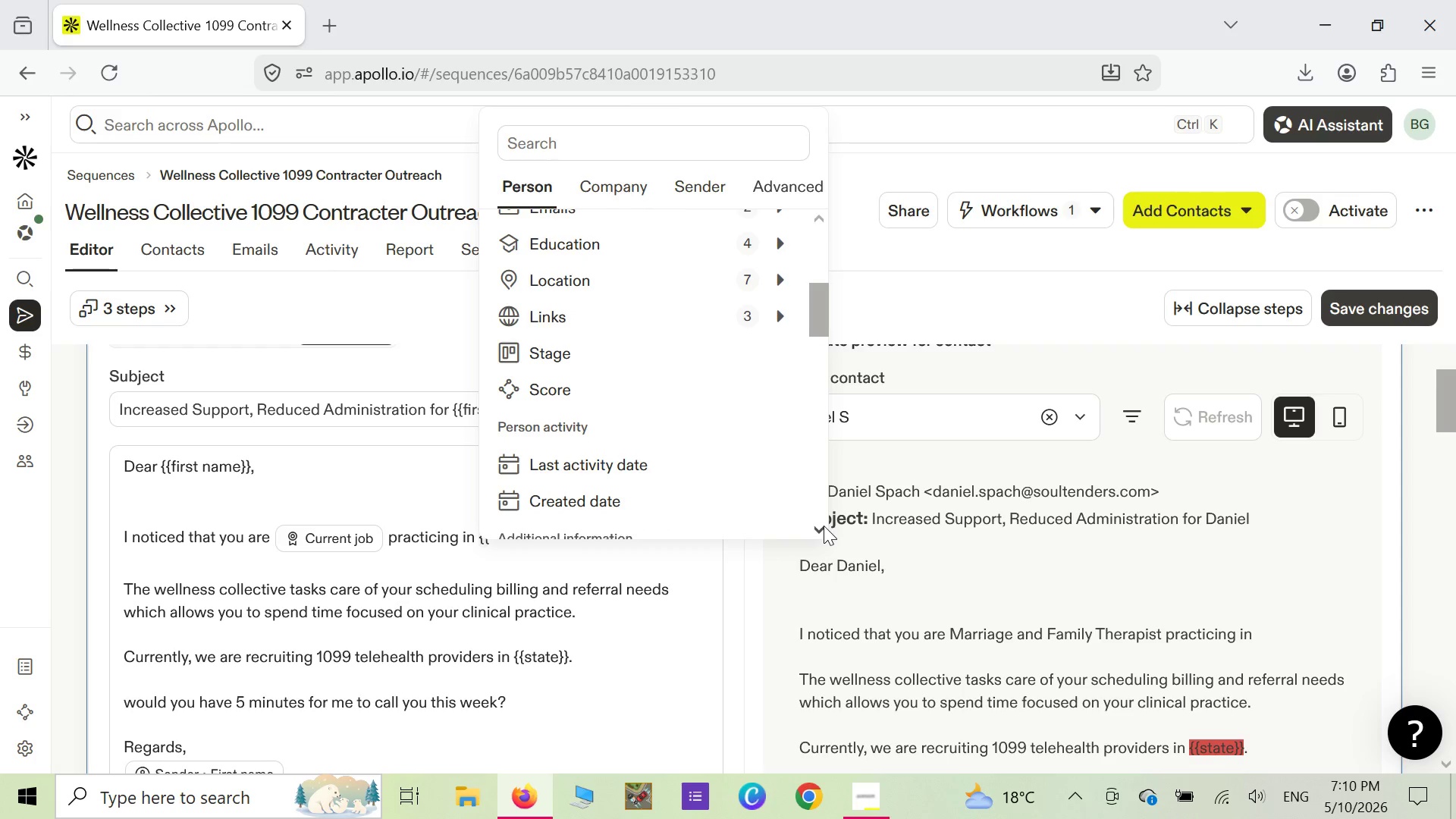 
triple_click([824, 526])
 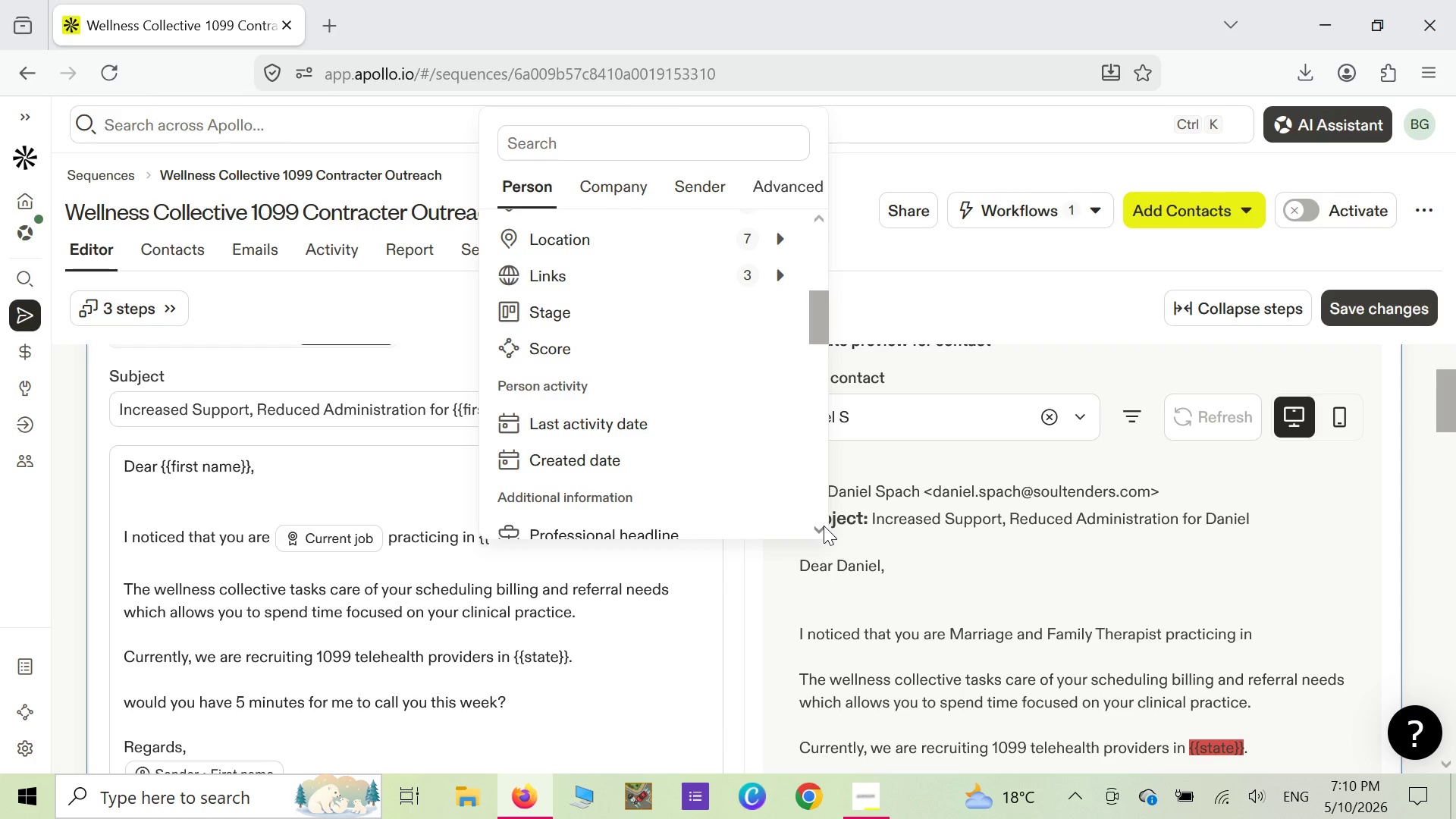 
left_click([824, 526])
 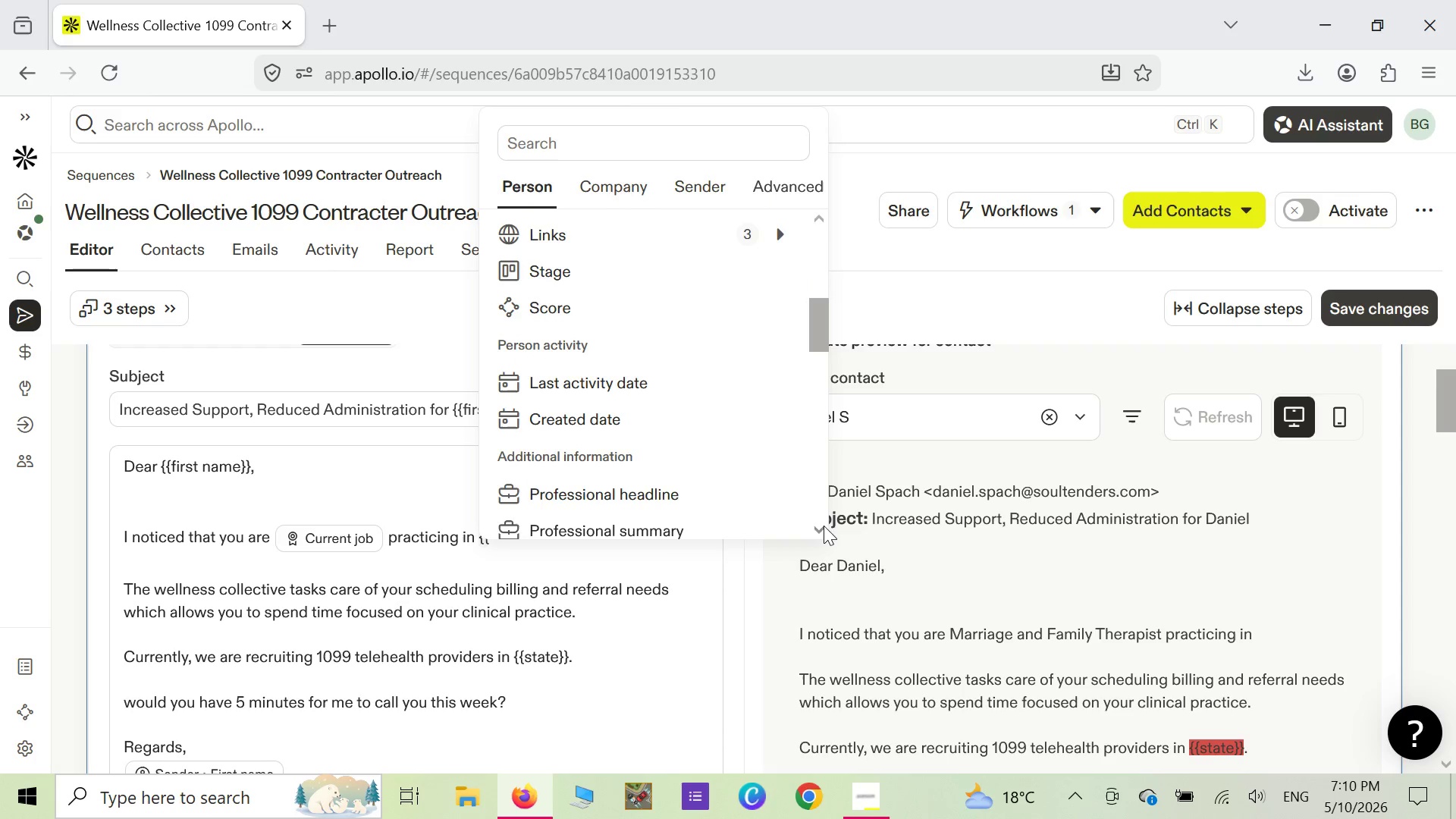 
left_click([824, 526])
 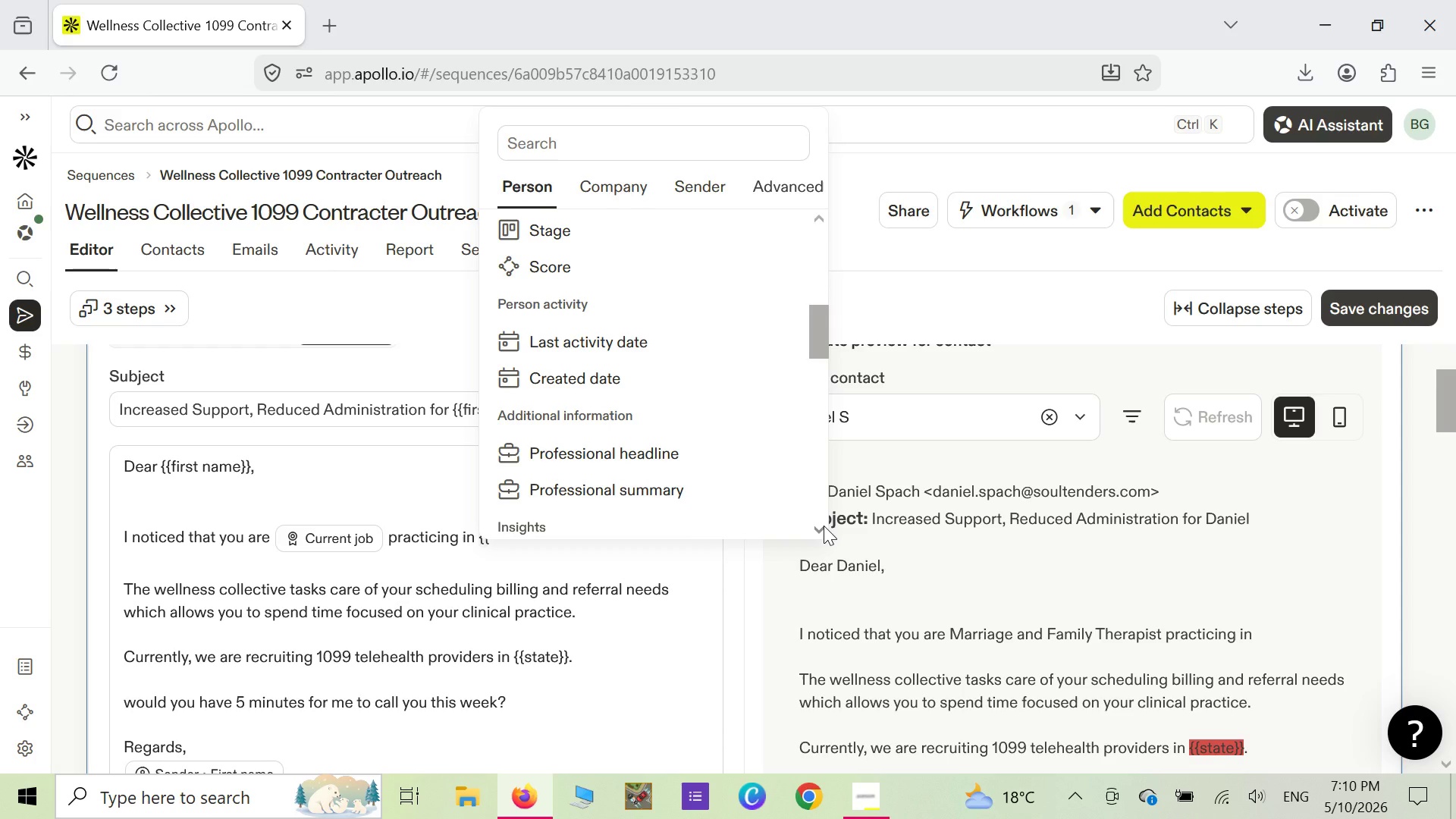 
left_click([824, 526])
 